 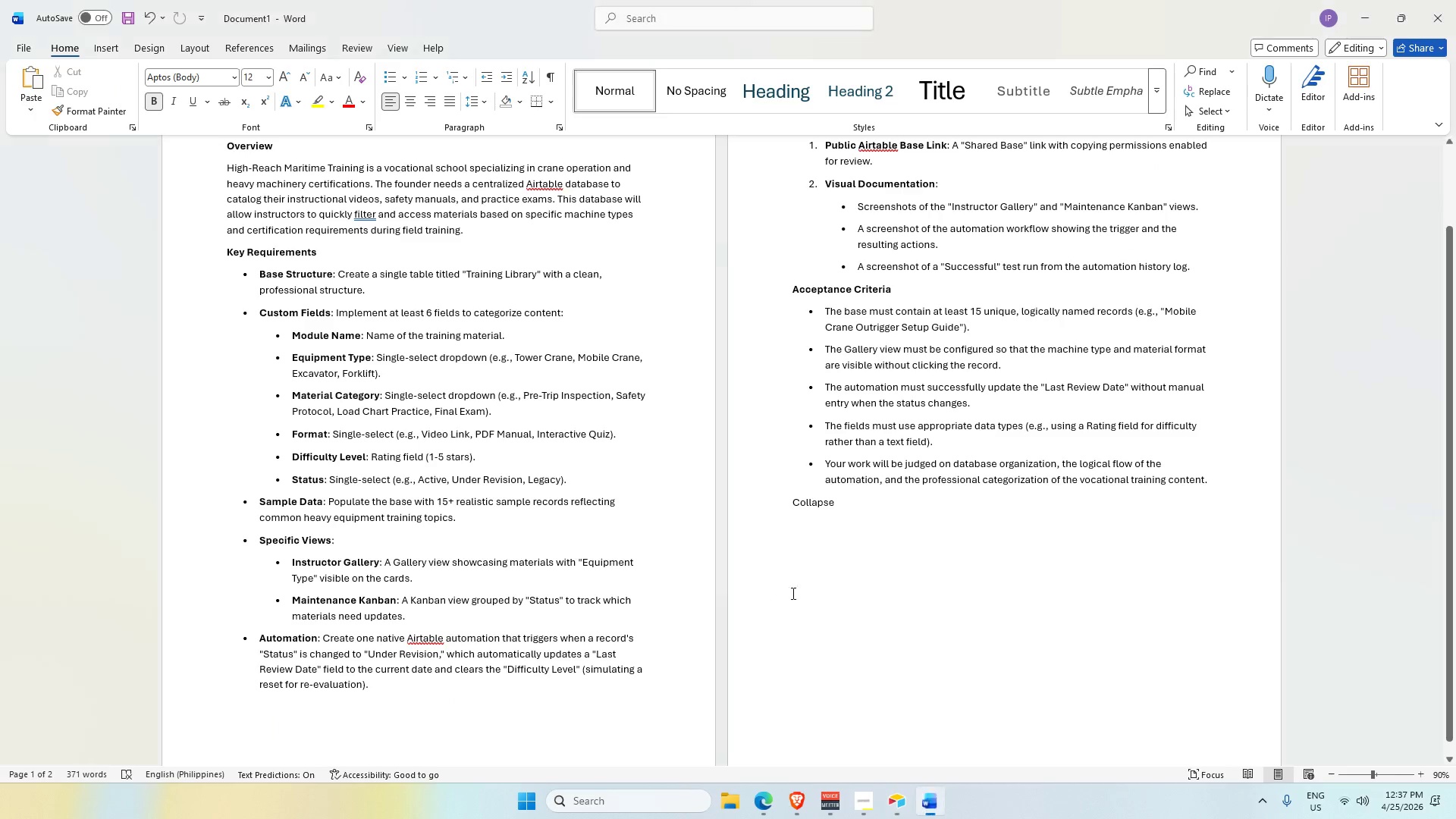 
scroll: coordinate [421, 444], scroll_direction: none, amount: 0.0
 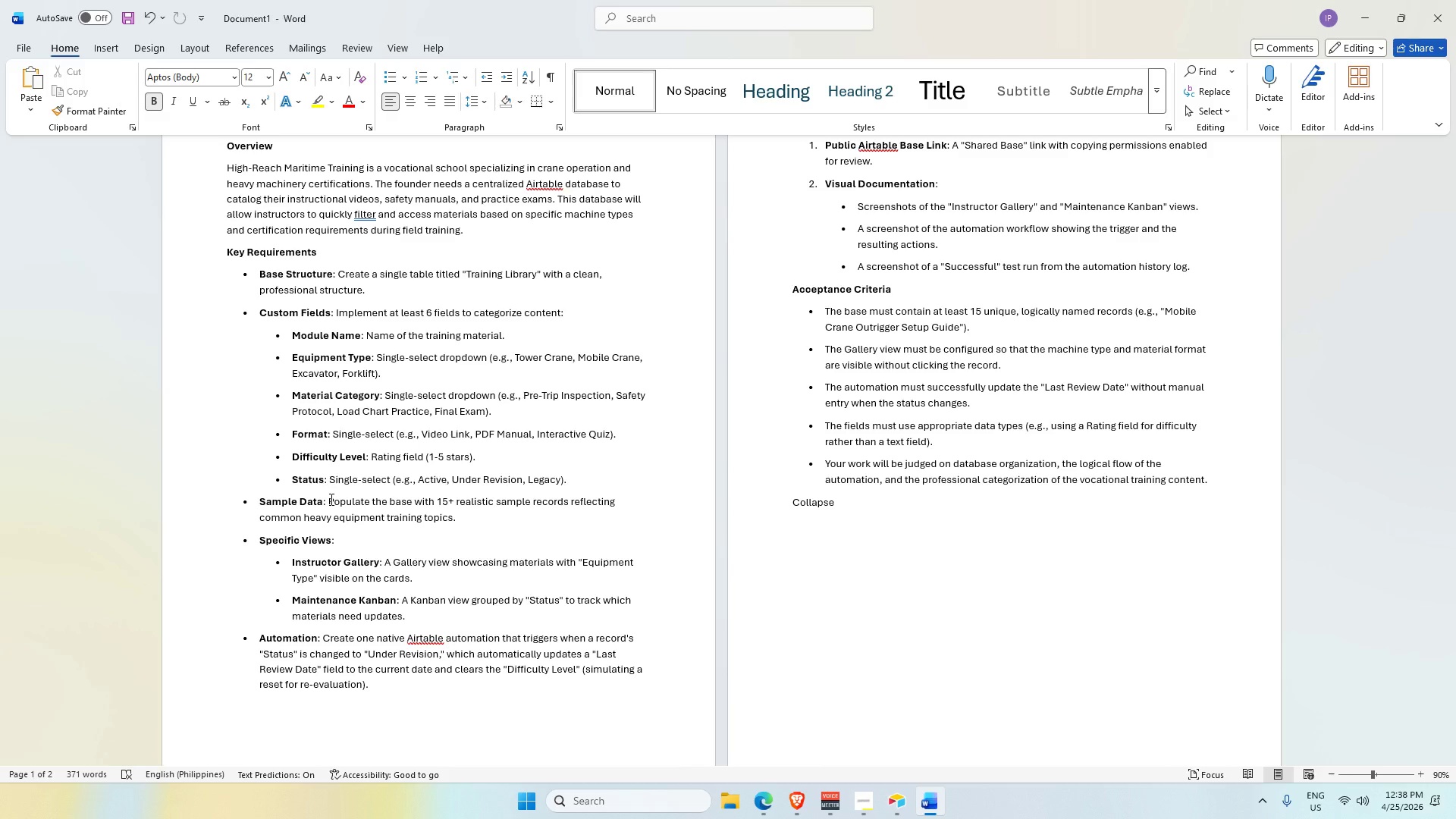 
wait(105.29)
 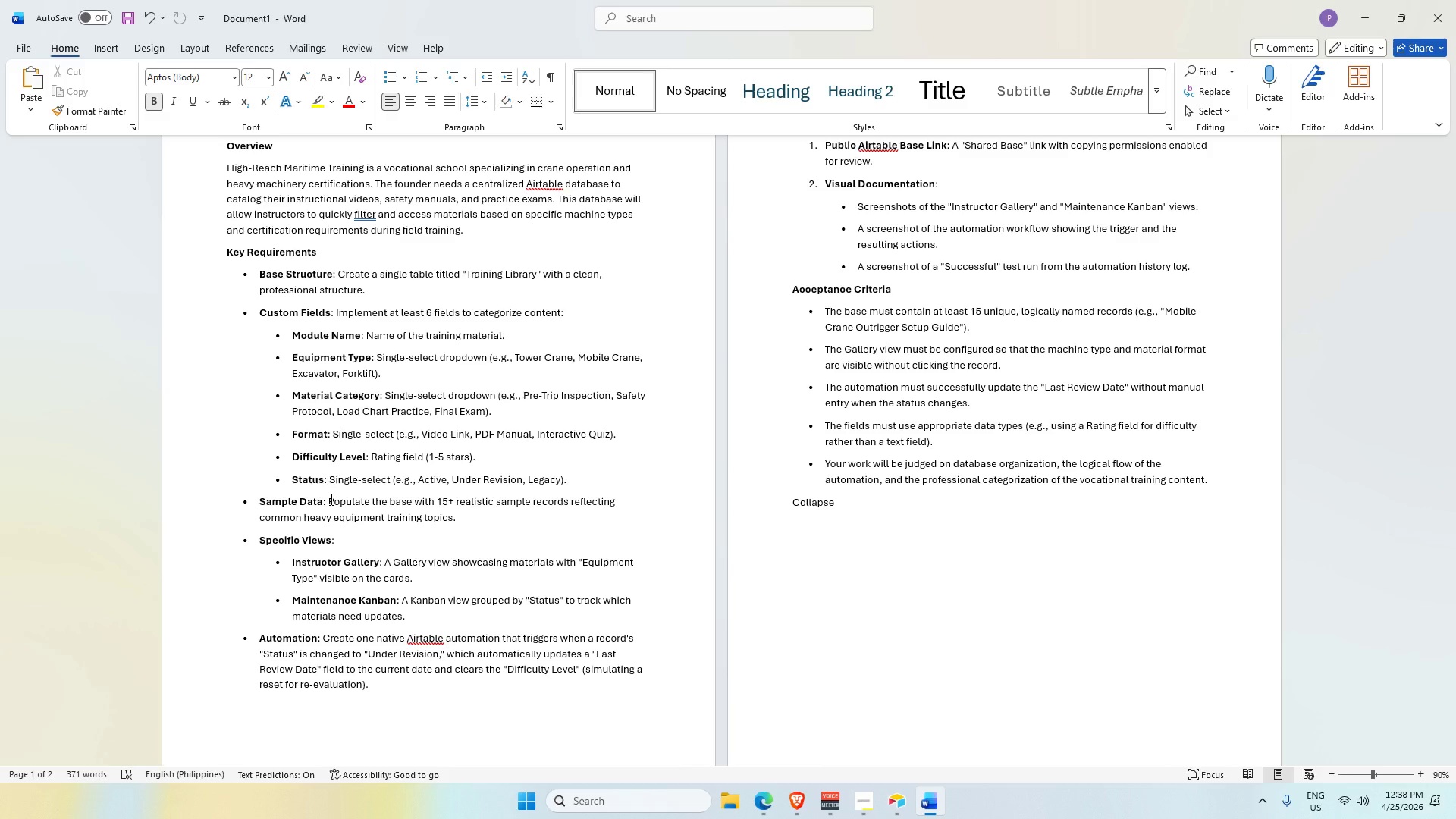 
key(Alt+AltLeft)
 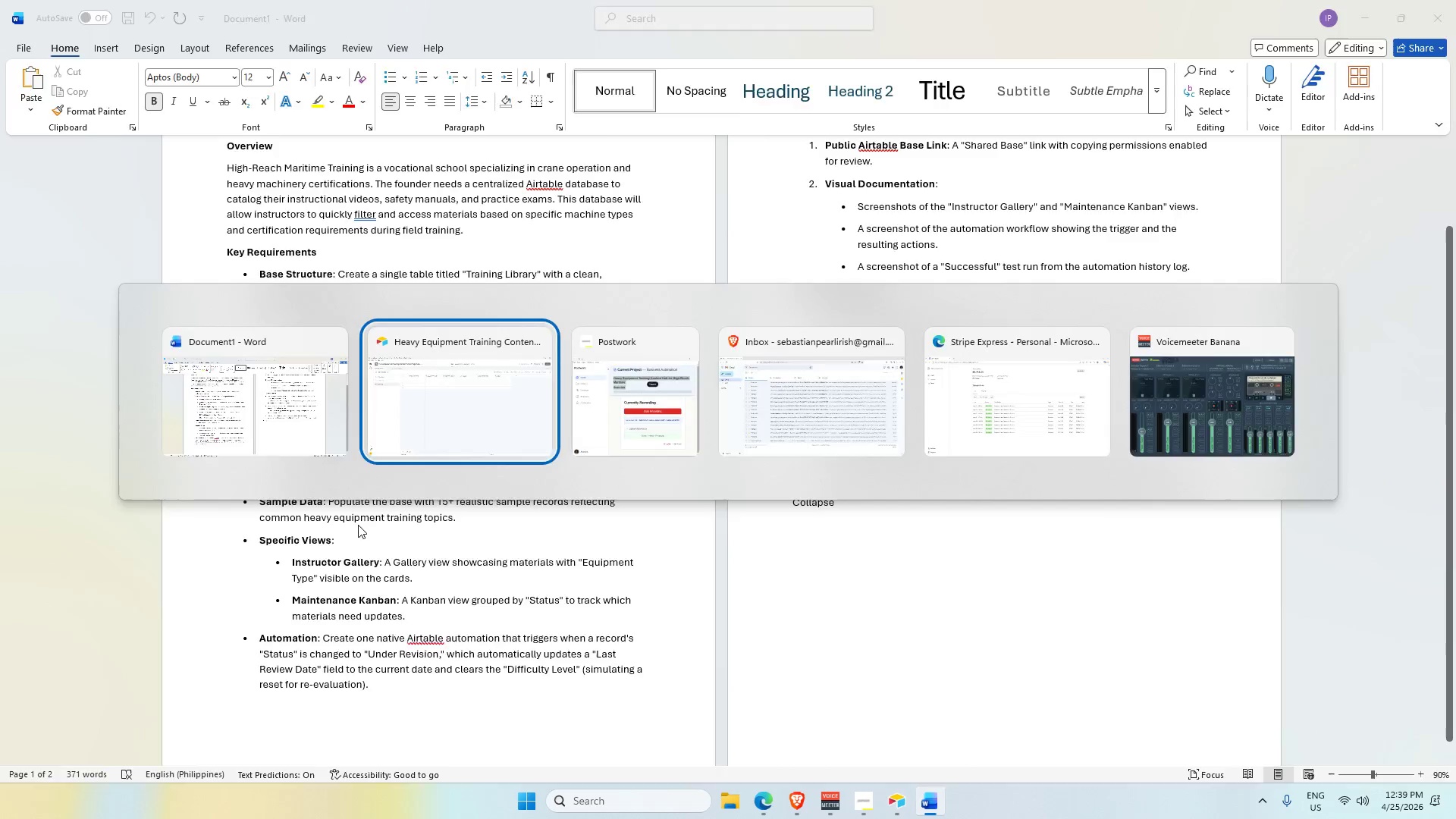 
key(Alt+Tab)
 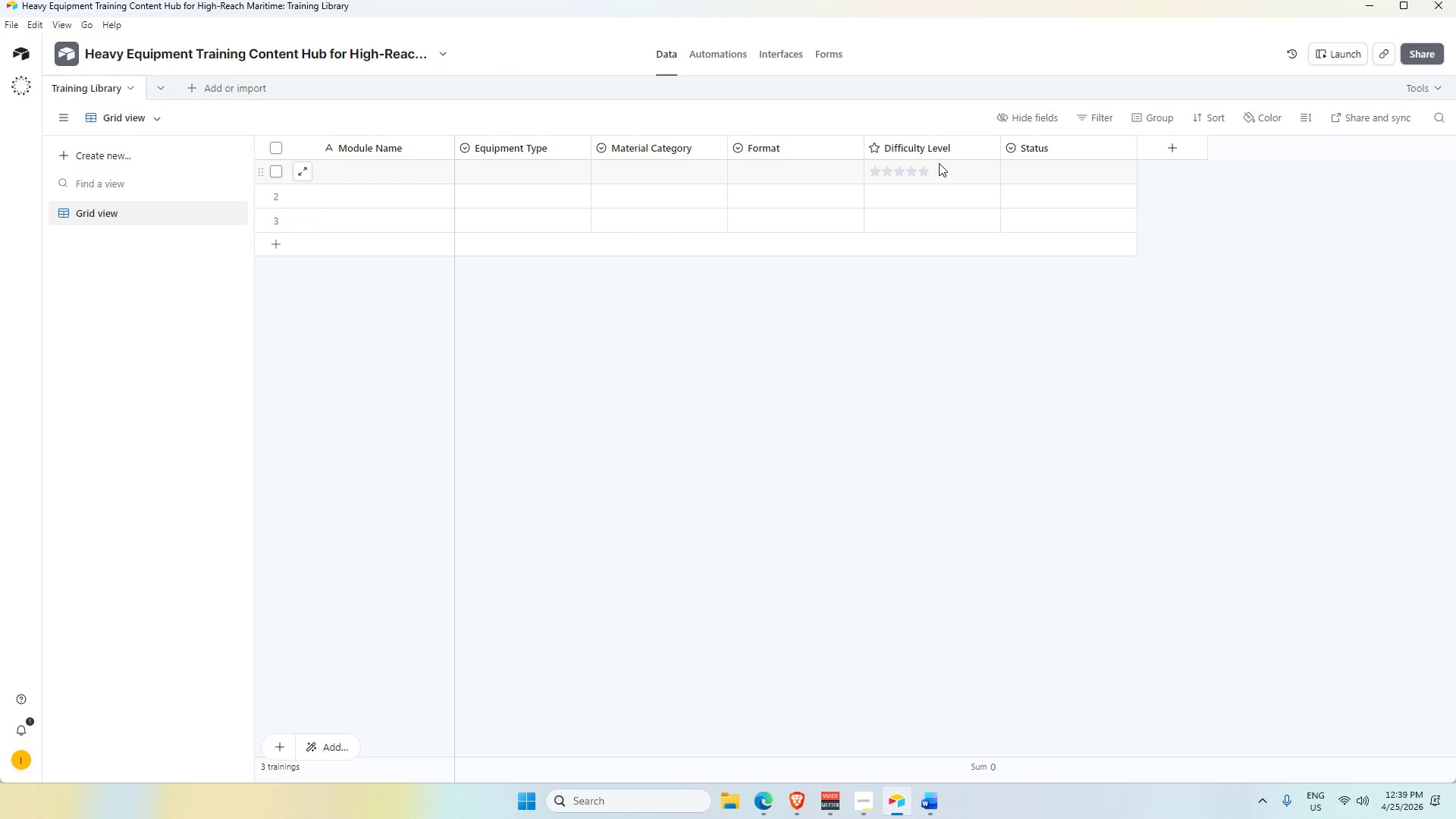 
key(Alt+AltLeft)
 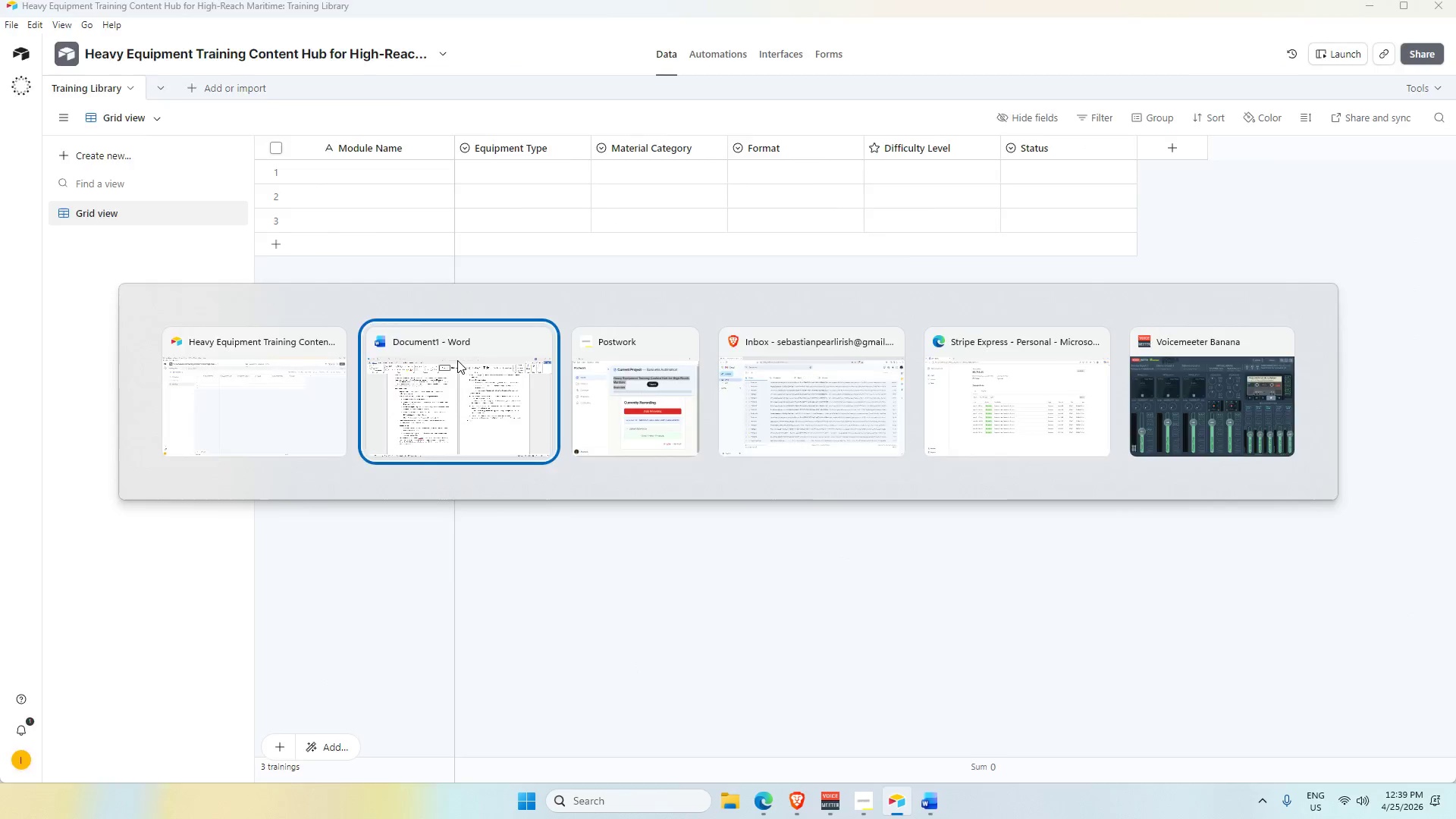 
key(Alt+Tab)
 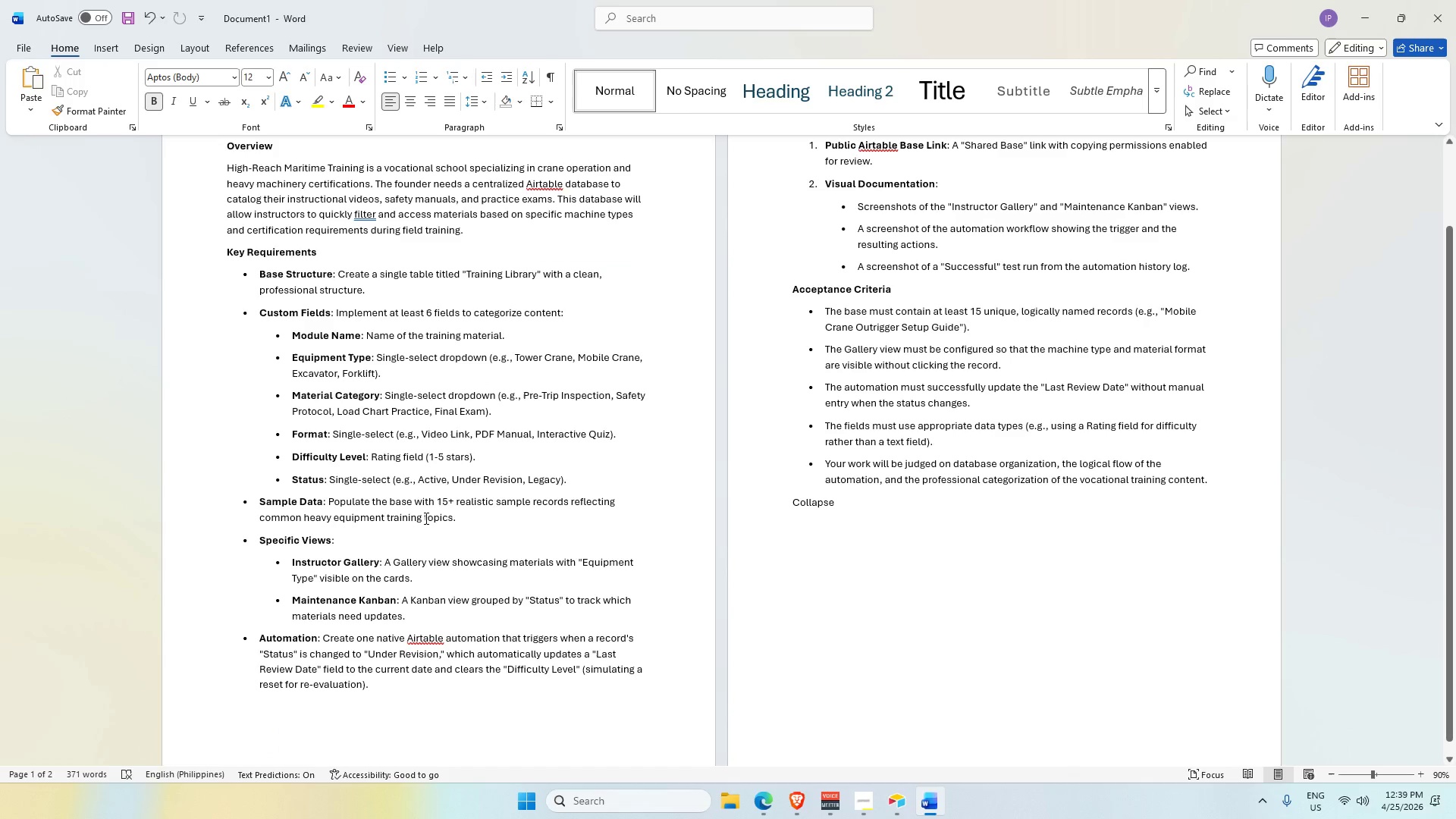 
key(Alt+AltLeft)
 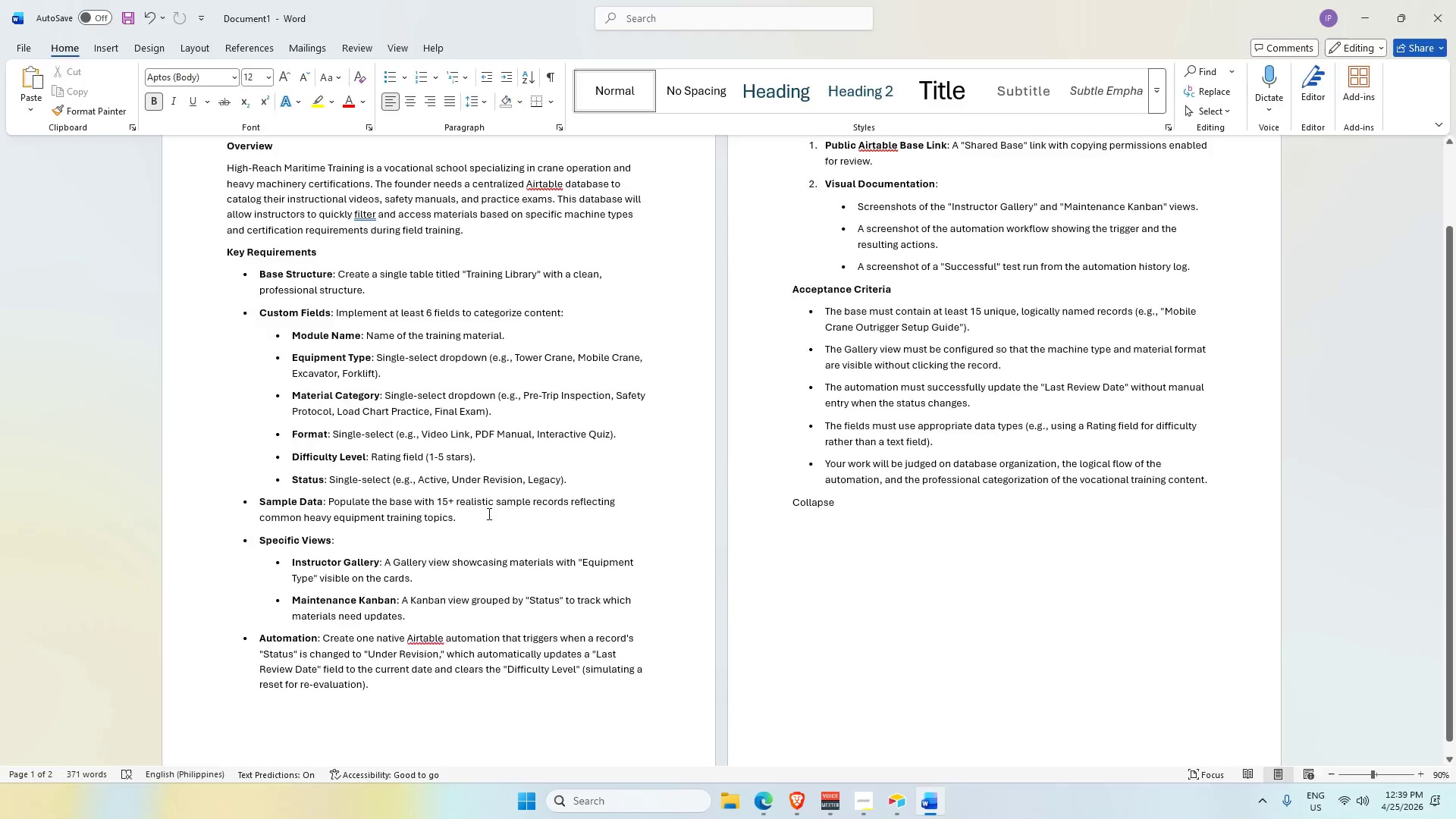 
key(Alt+Tab)
 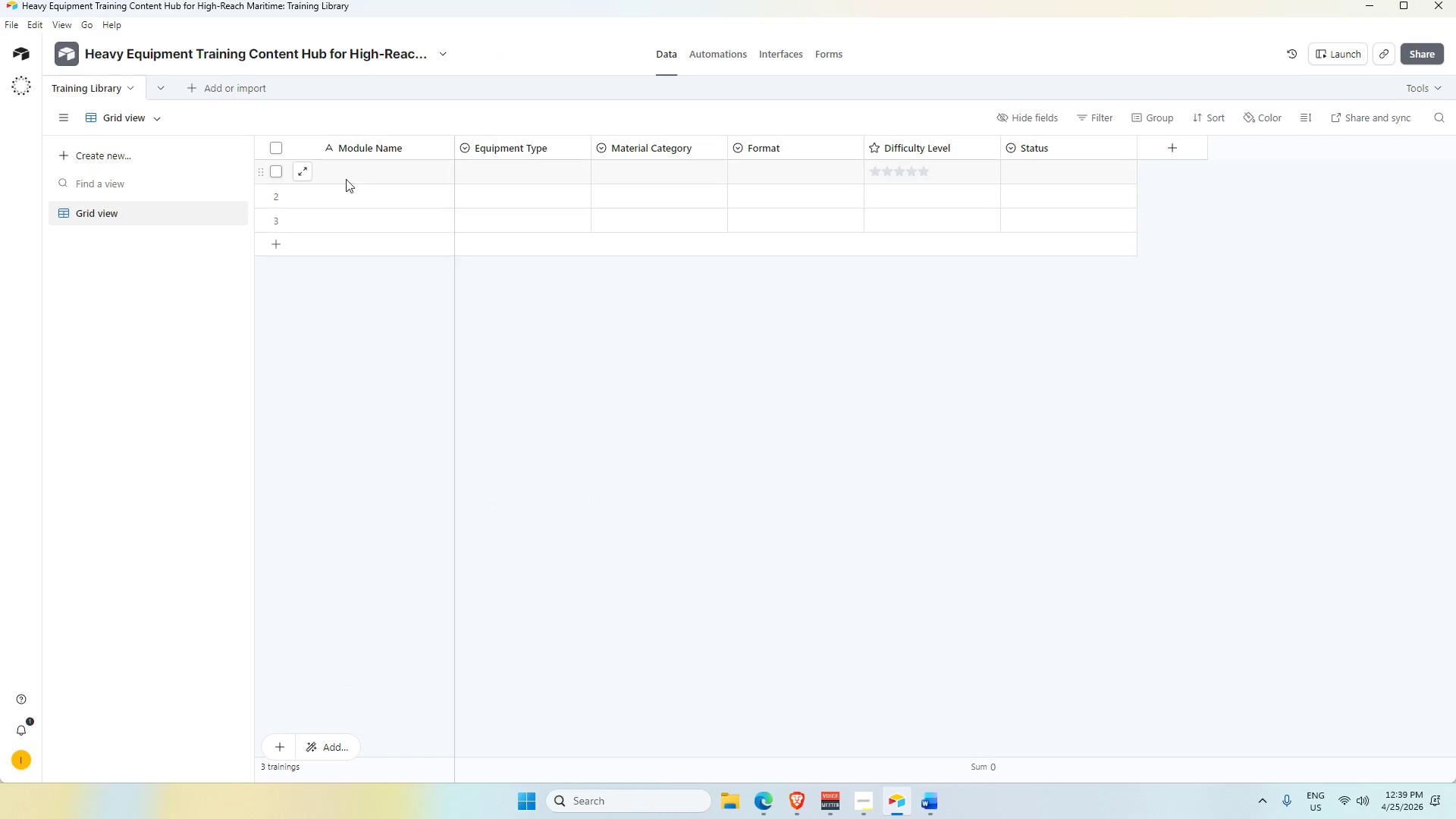 
left_click([355, 168])
 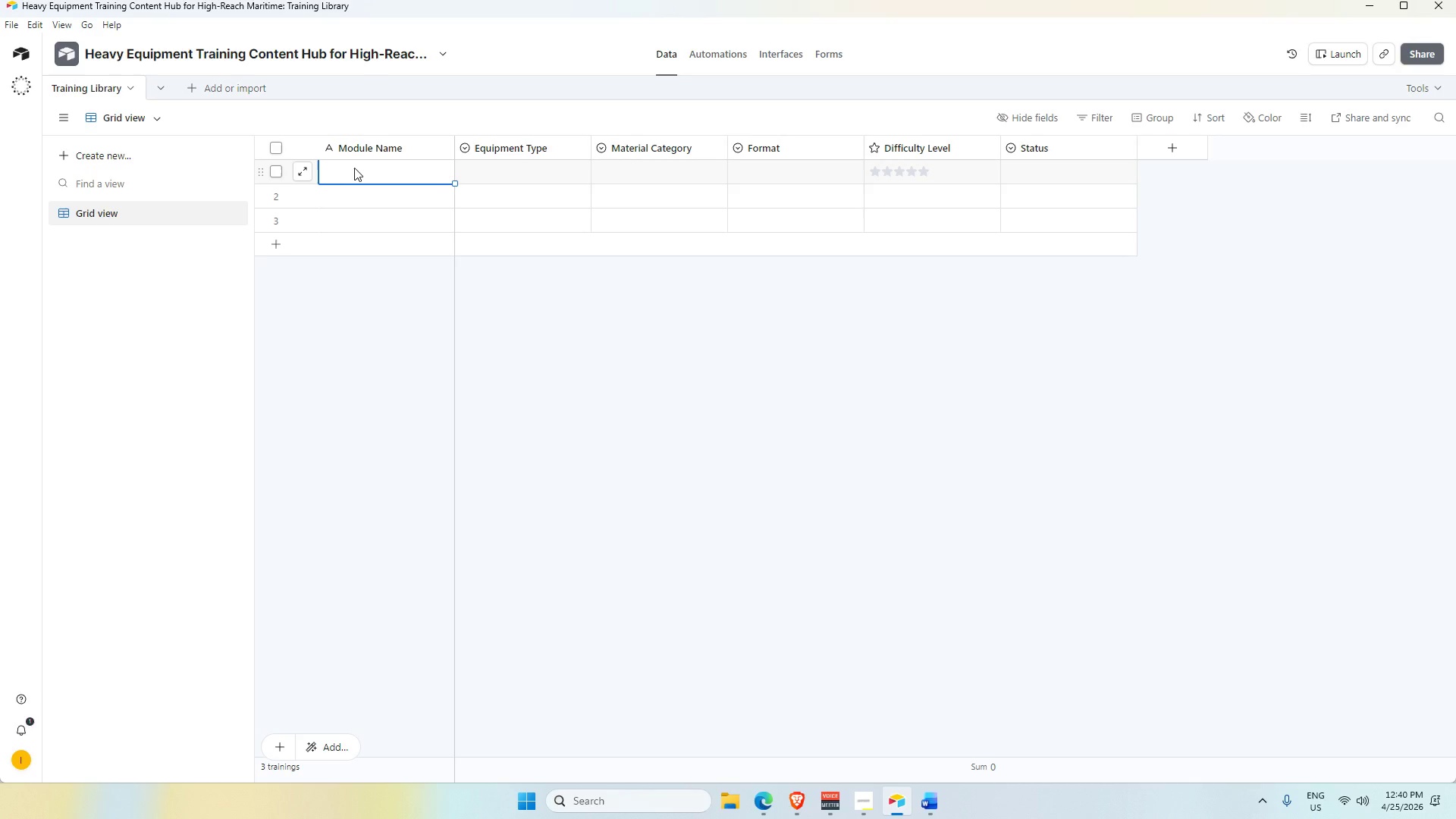 
wait(64.48)
 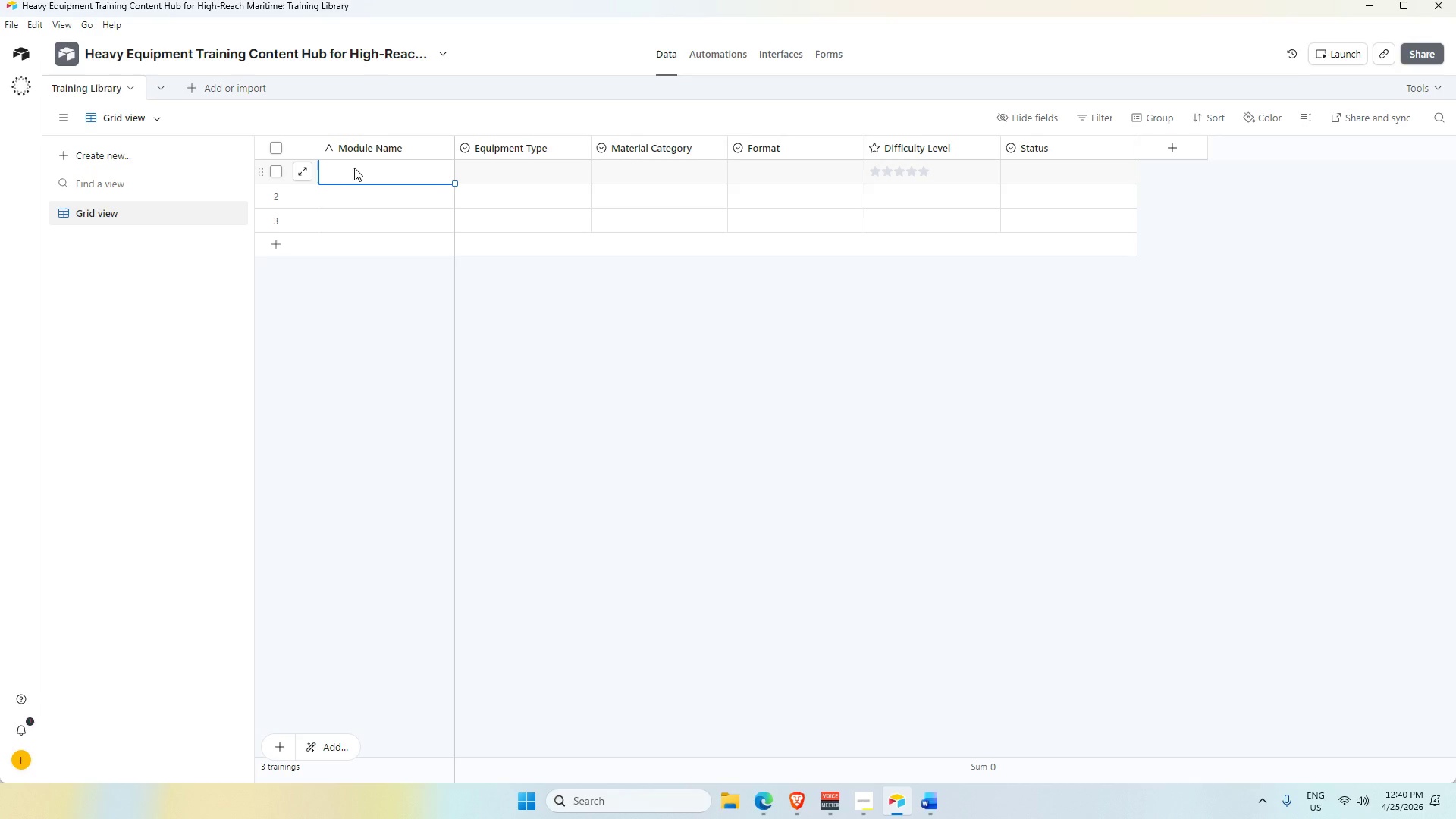 
key(Space)
 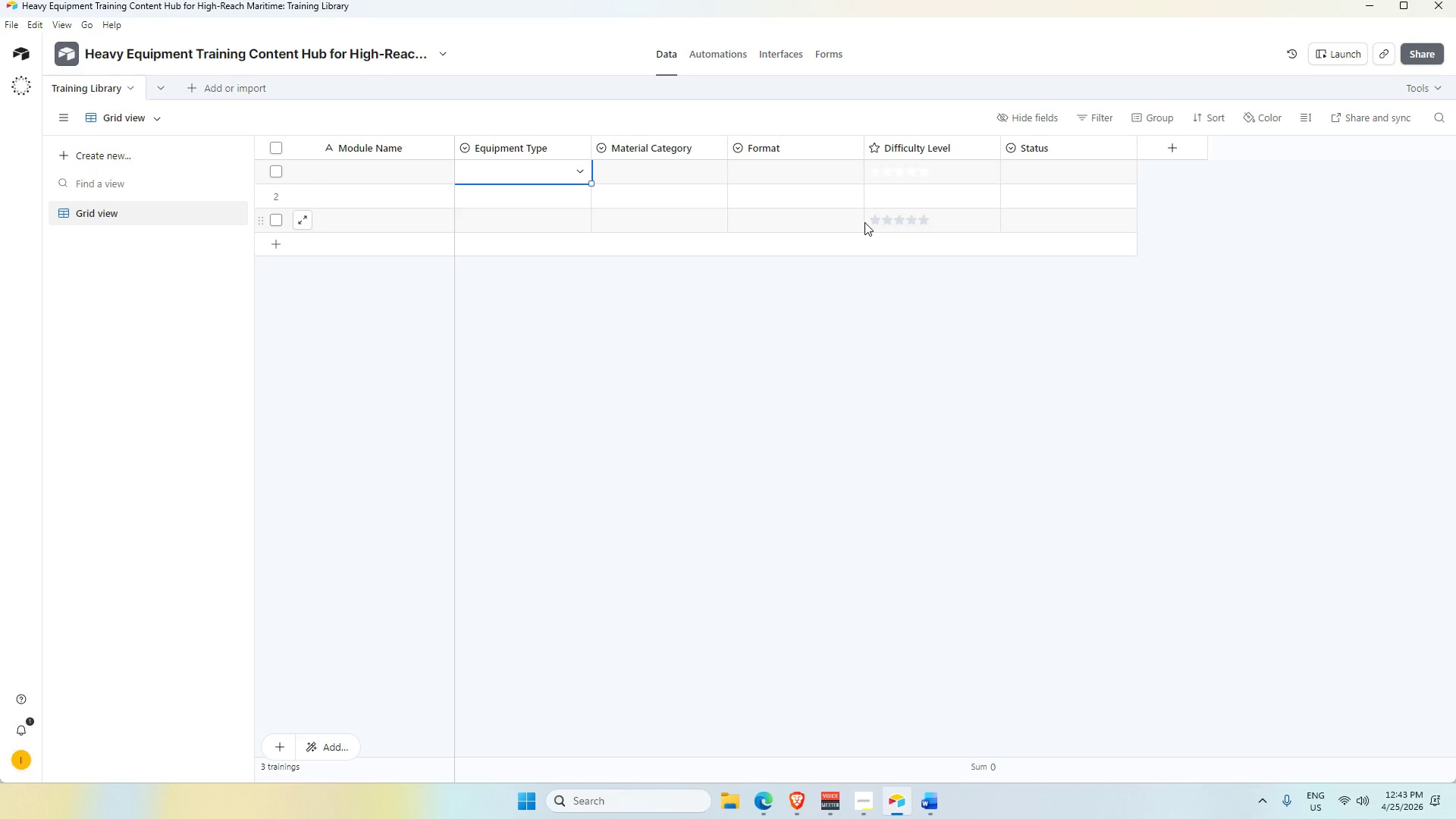 
wait(195.86)
 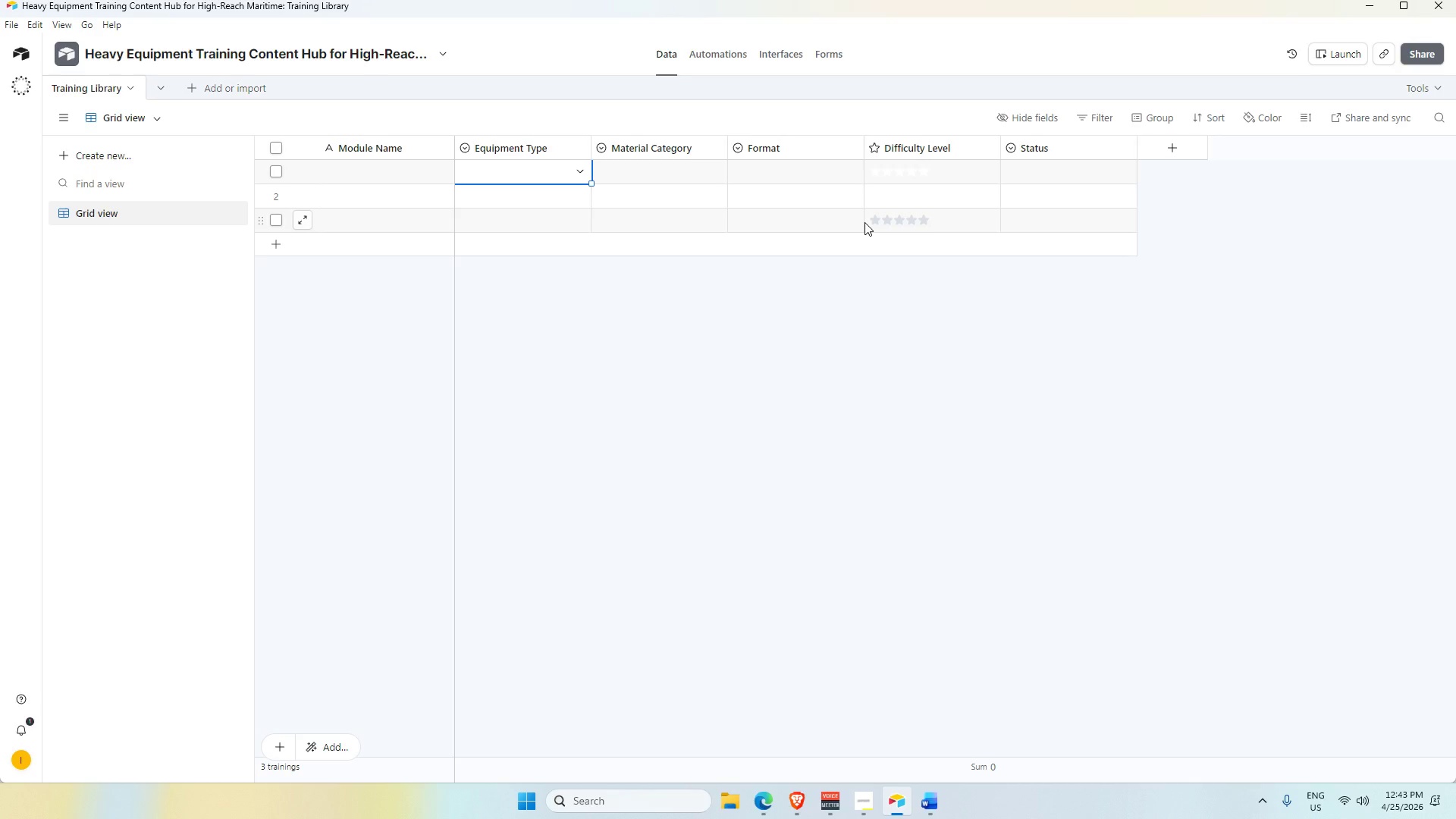 
key(Alt+AltLeft)
 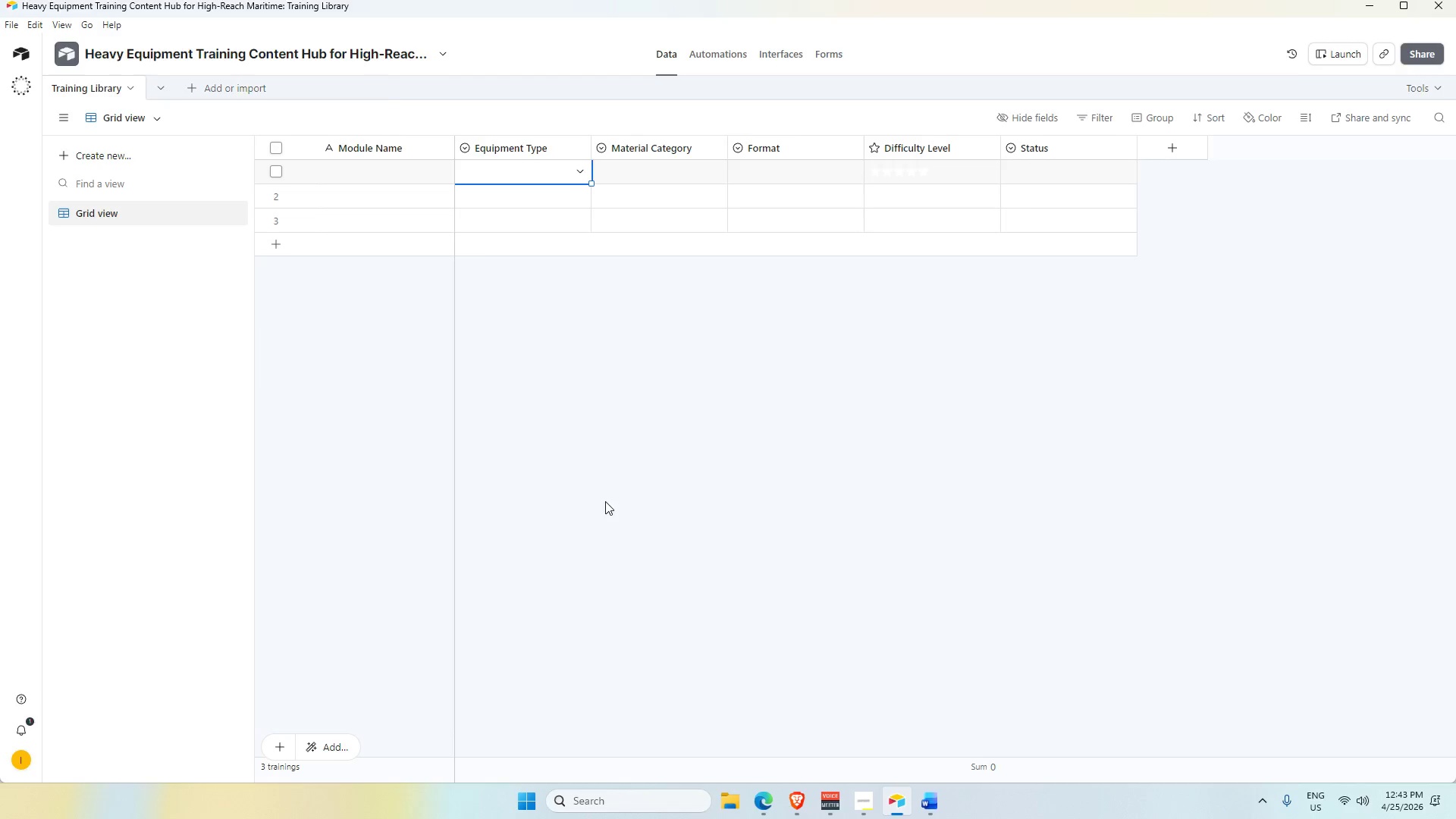 
key(Alt+Tab)
 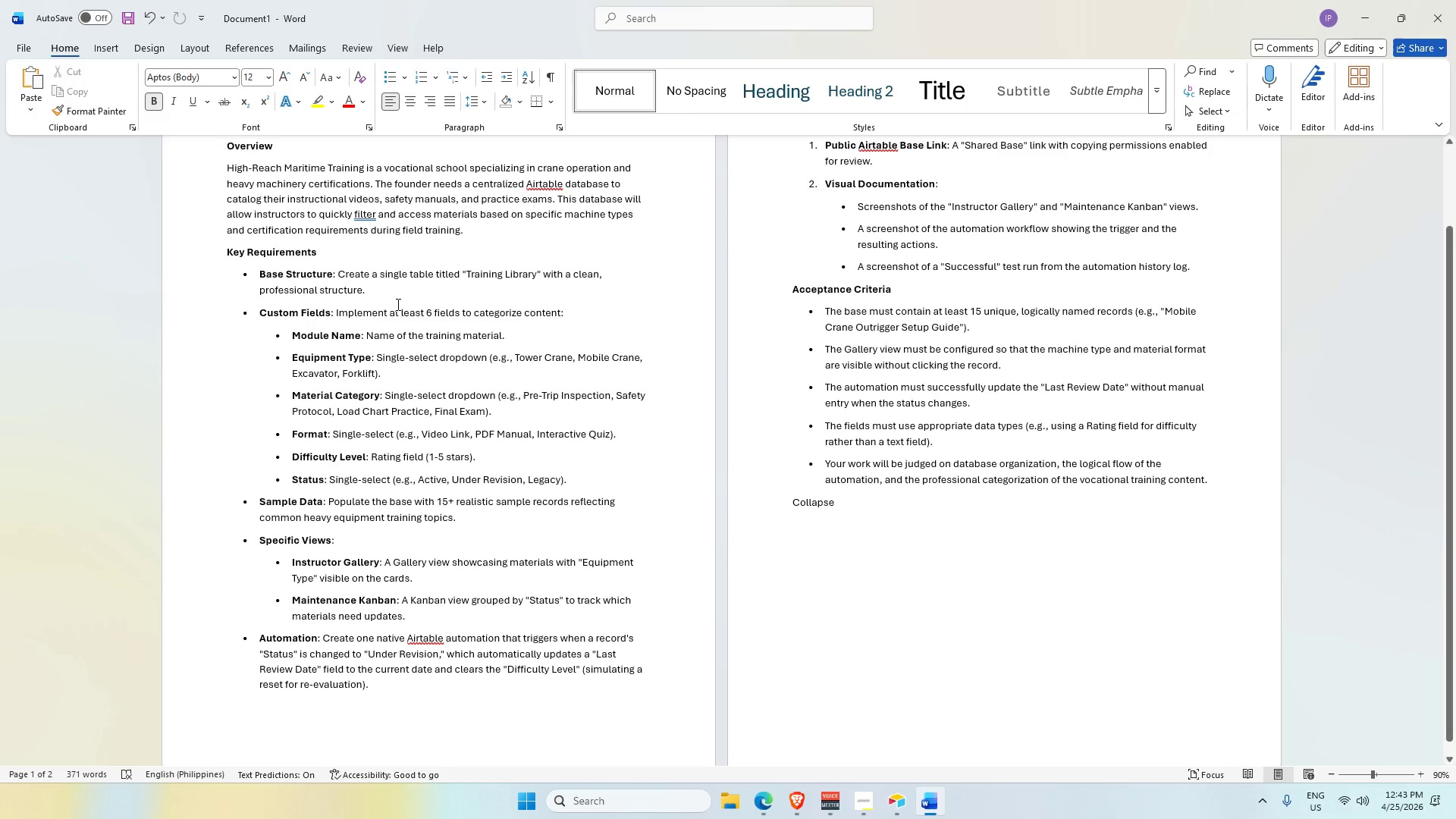 
scroll: coordinate [350, 315], scroll_direction: down, amount: 1.0
 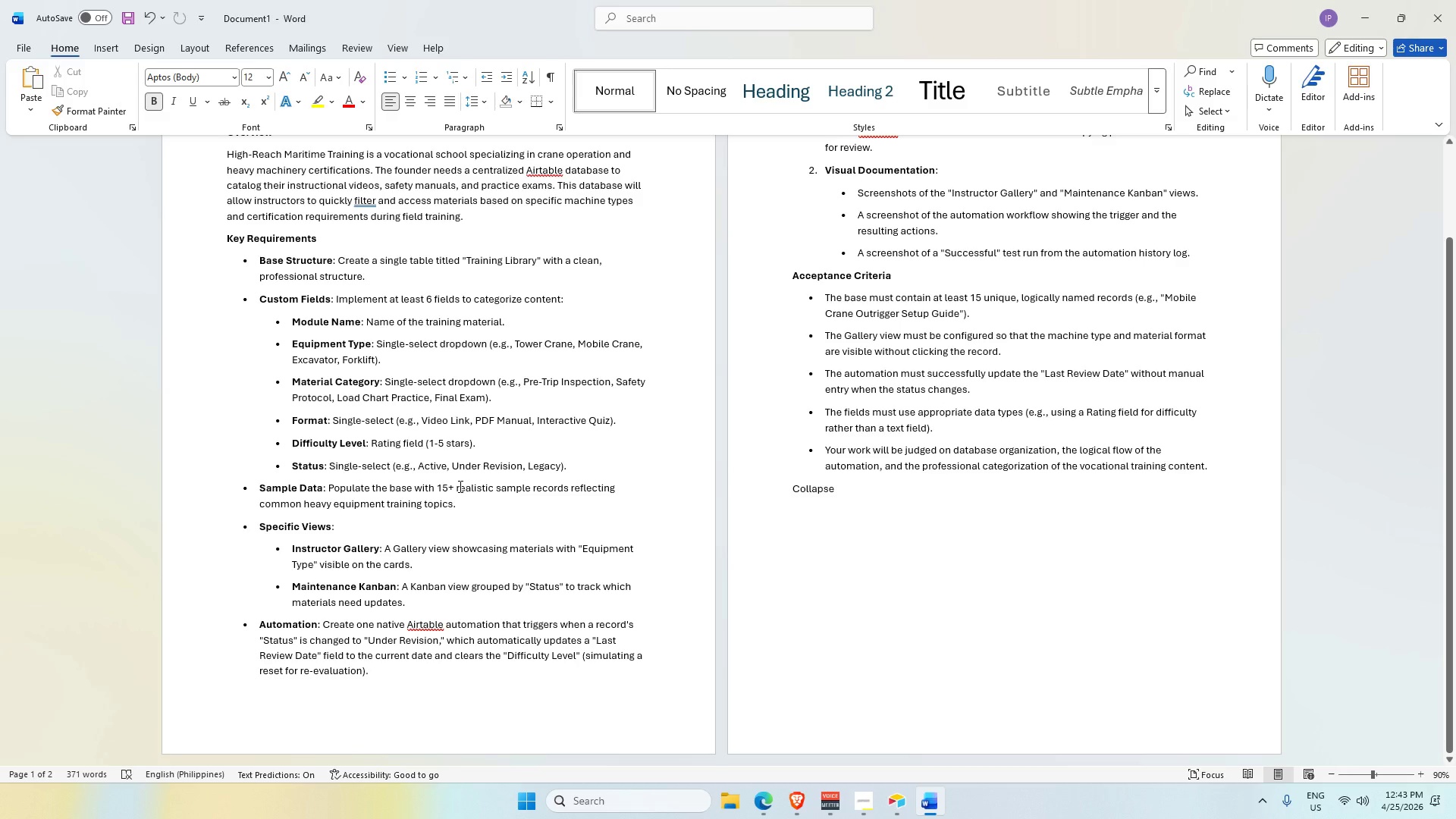 
wait(5.88)
 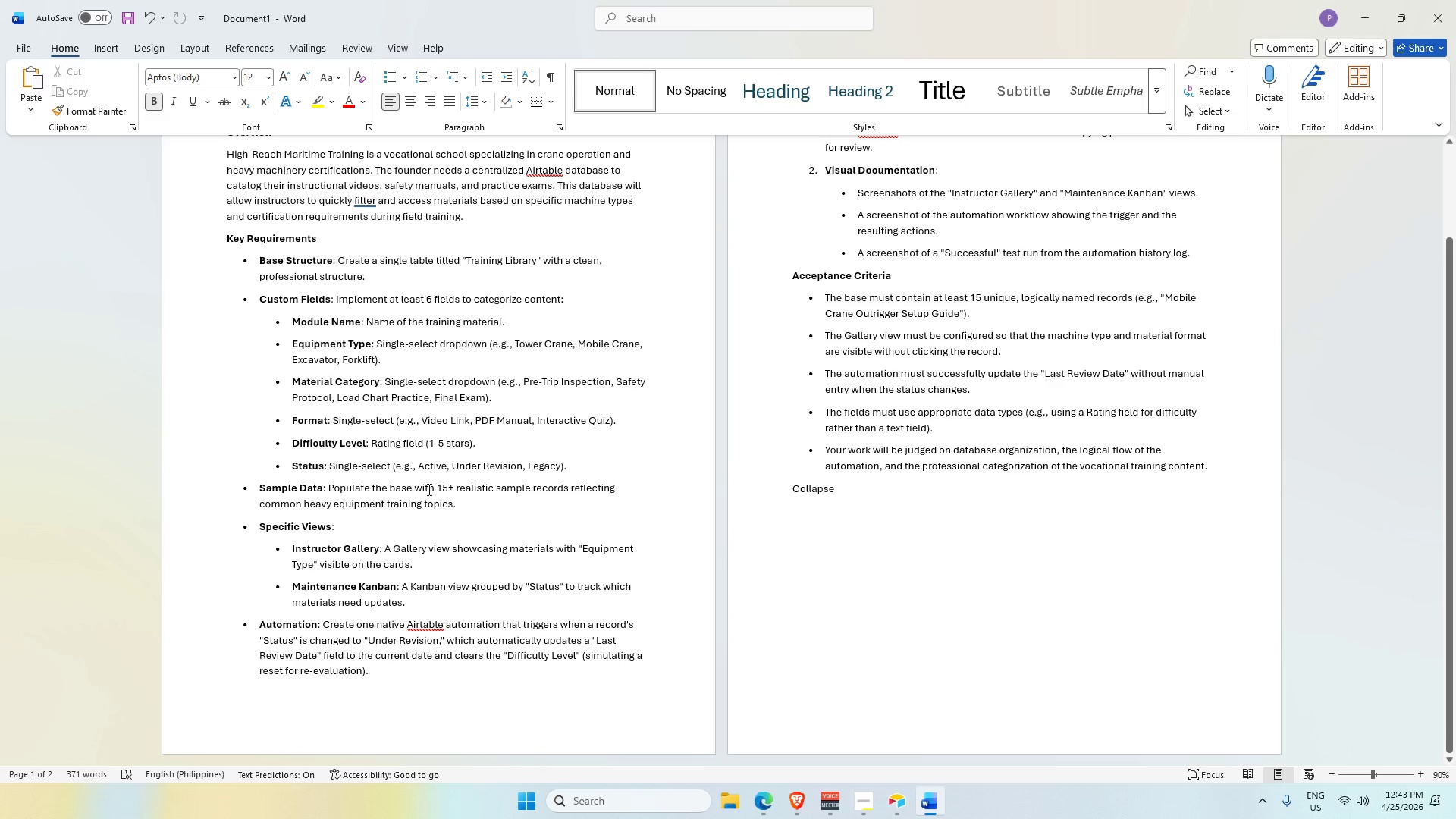 
left_click_drag(start_coordinate=[496, 488], to_coordinate=[523, 499])
 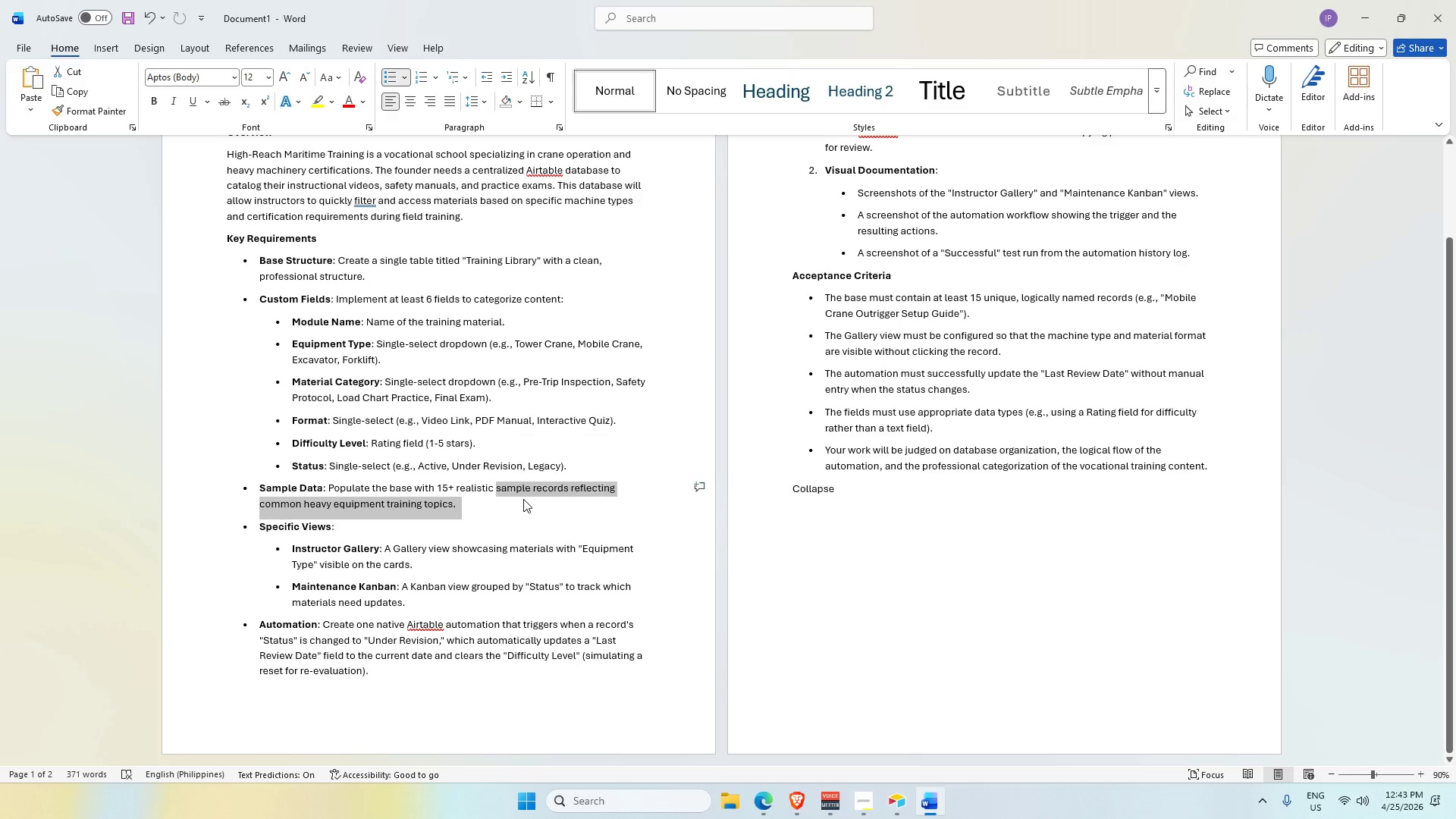 
key(Control+C)
 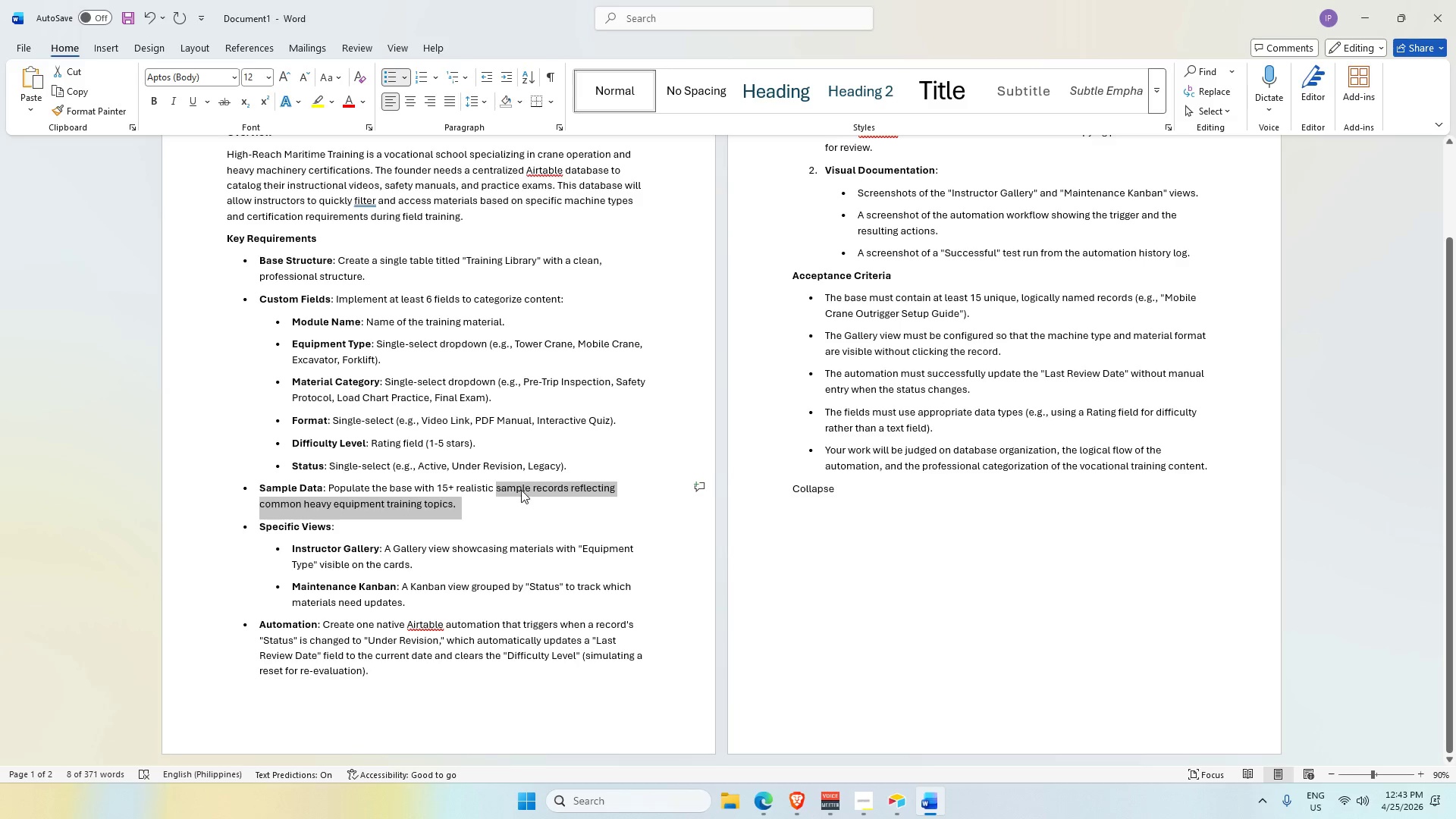 
key(Alt+Tab)
 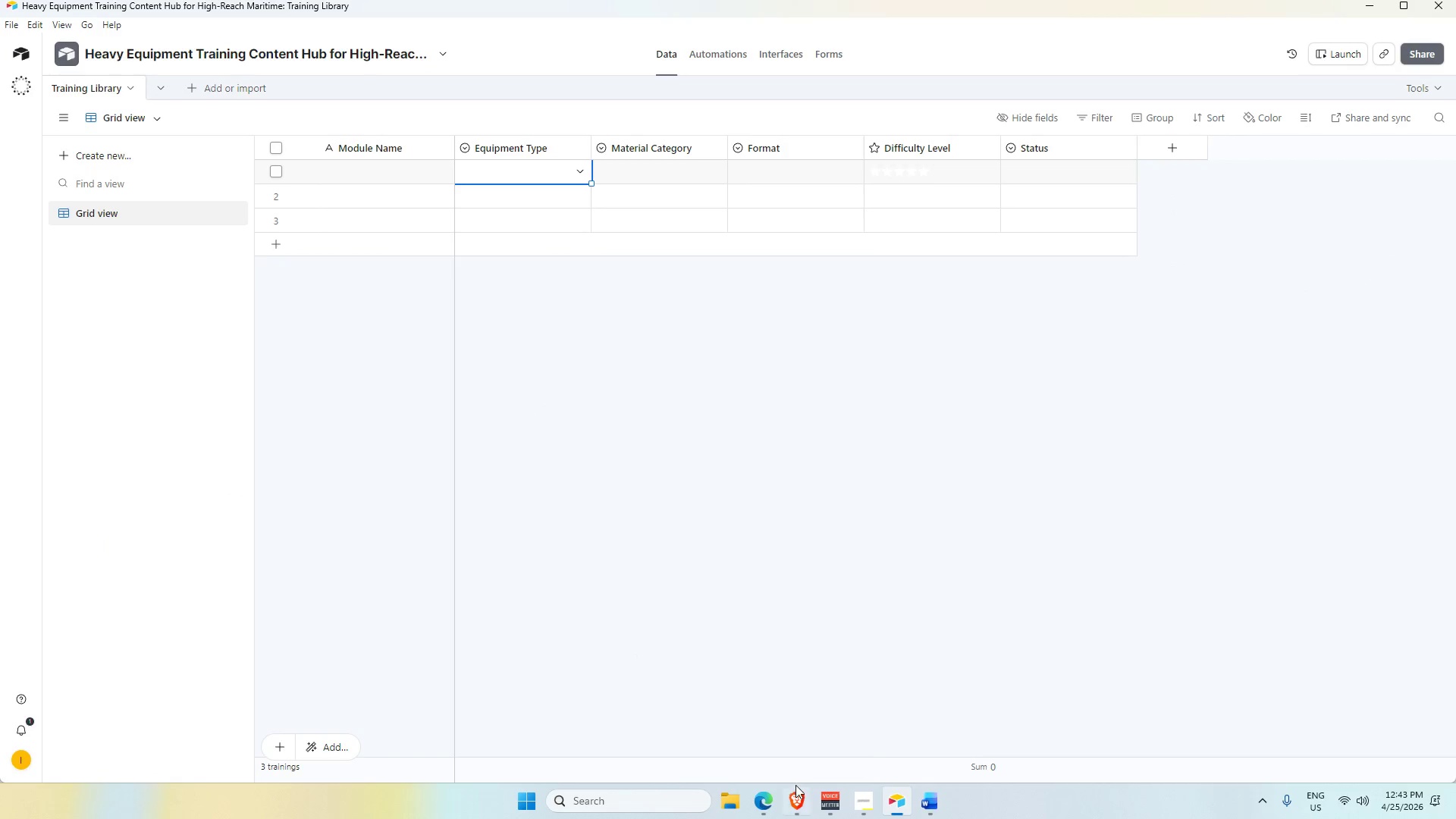 
left_click([799, 794])
 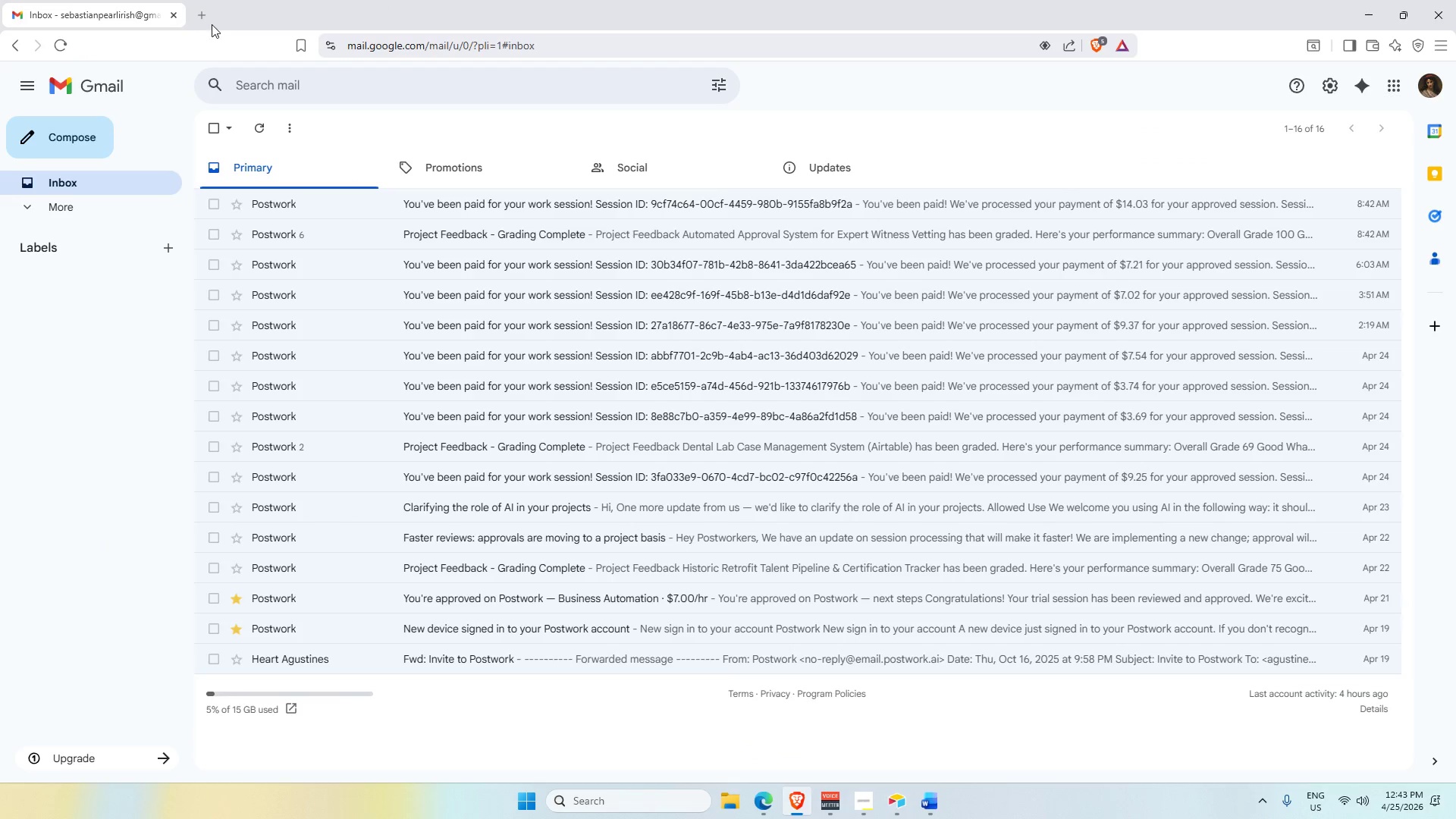 
left_click([197, 19])
 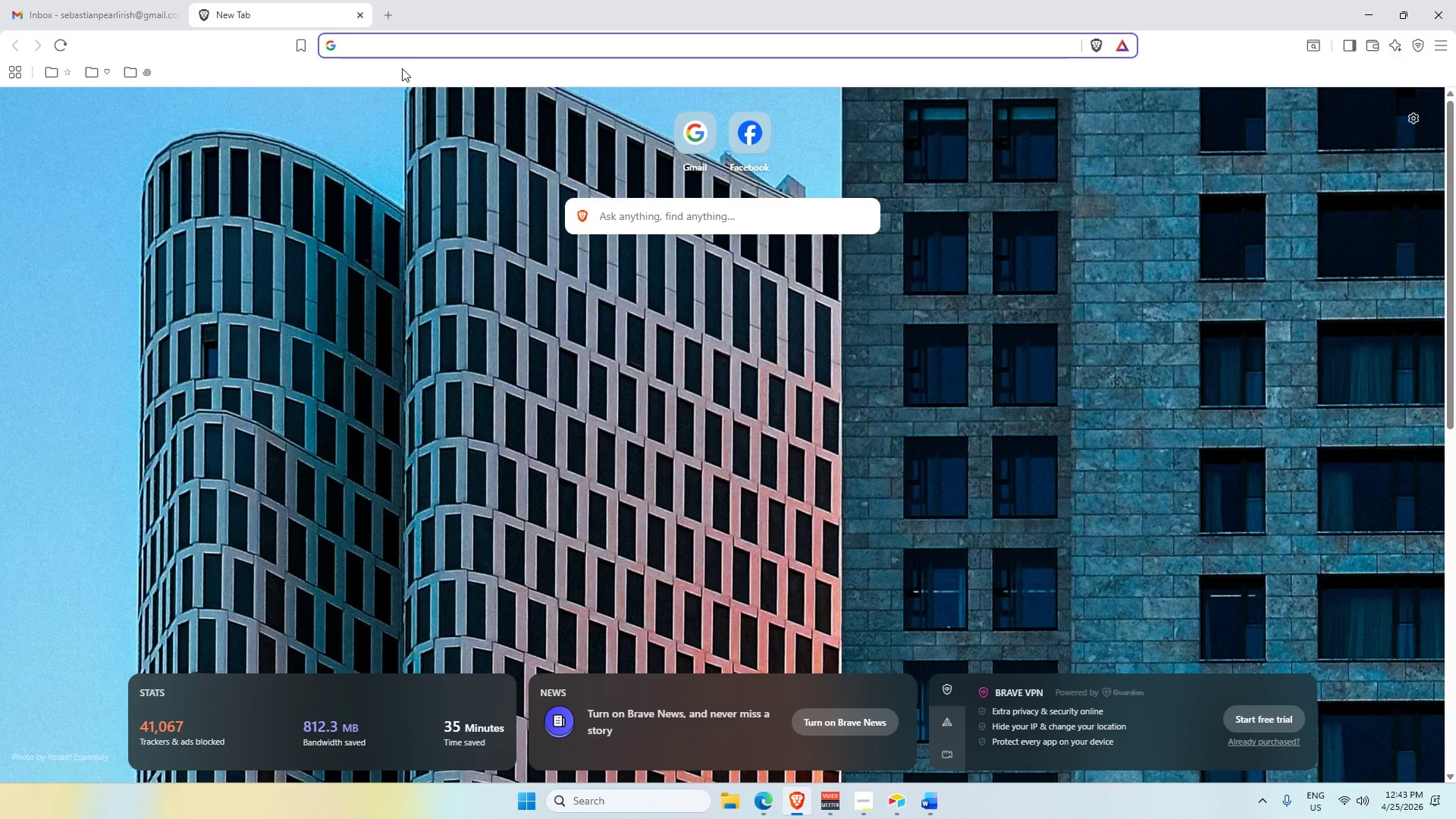 
key(Control+V)
 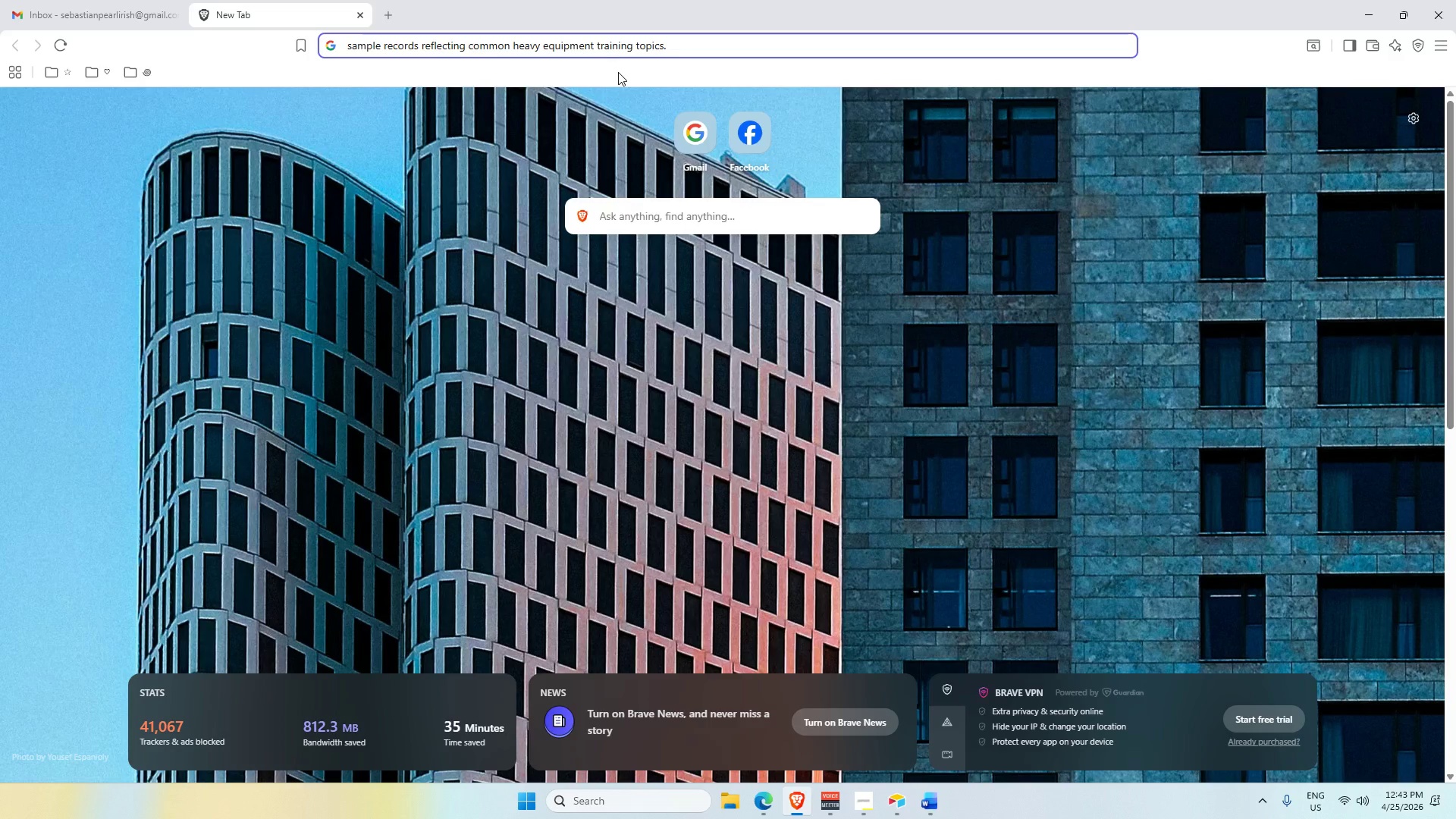 
key(Enter)
 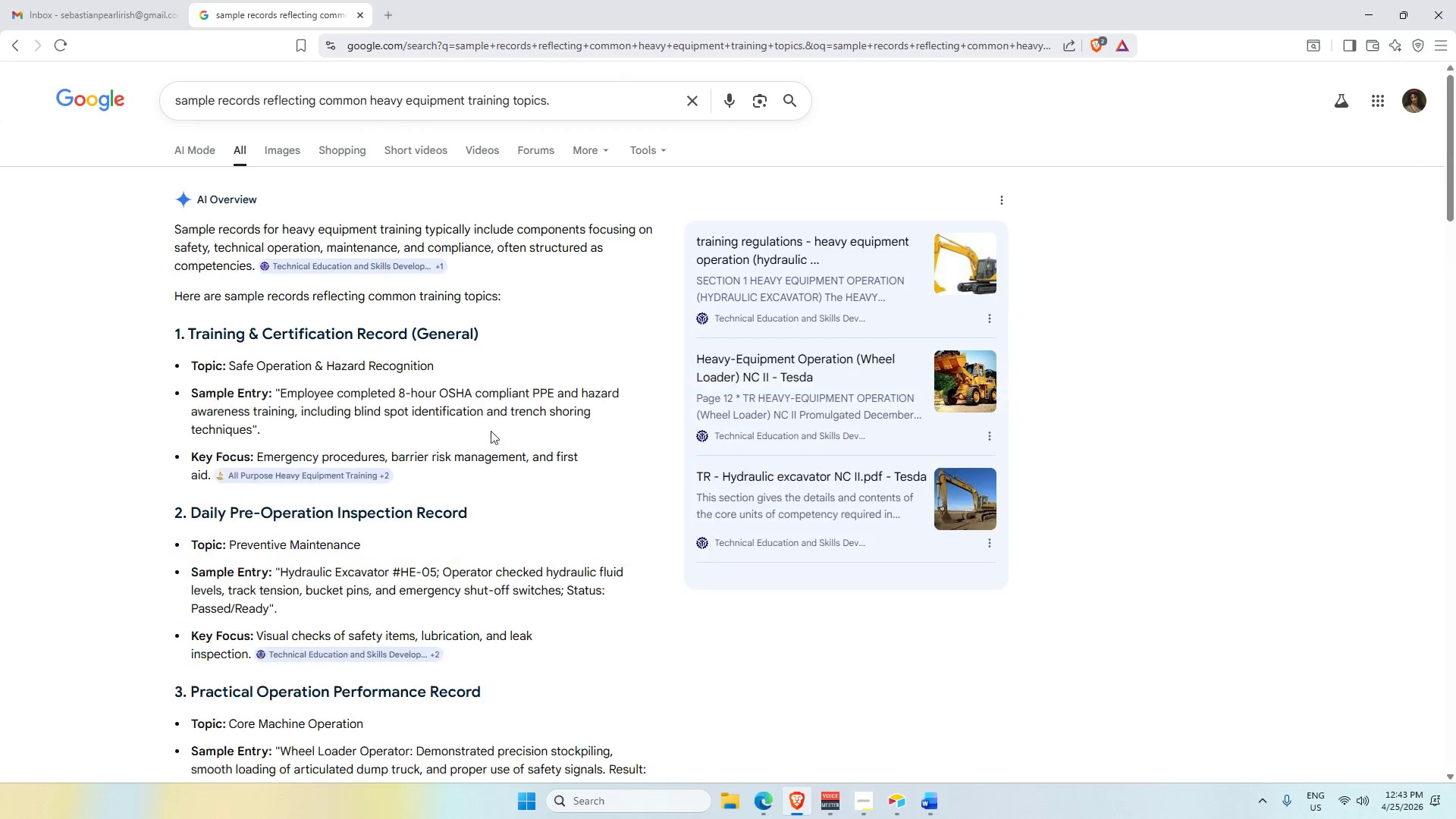 
scroll: coordinate [707, 430], scroll_direction: down, amount: 12.0
 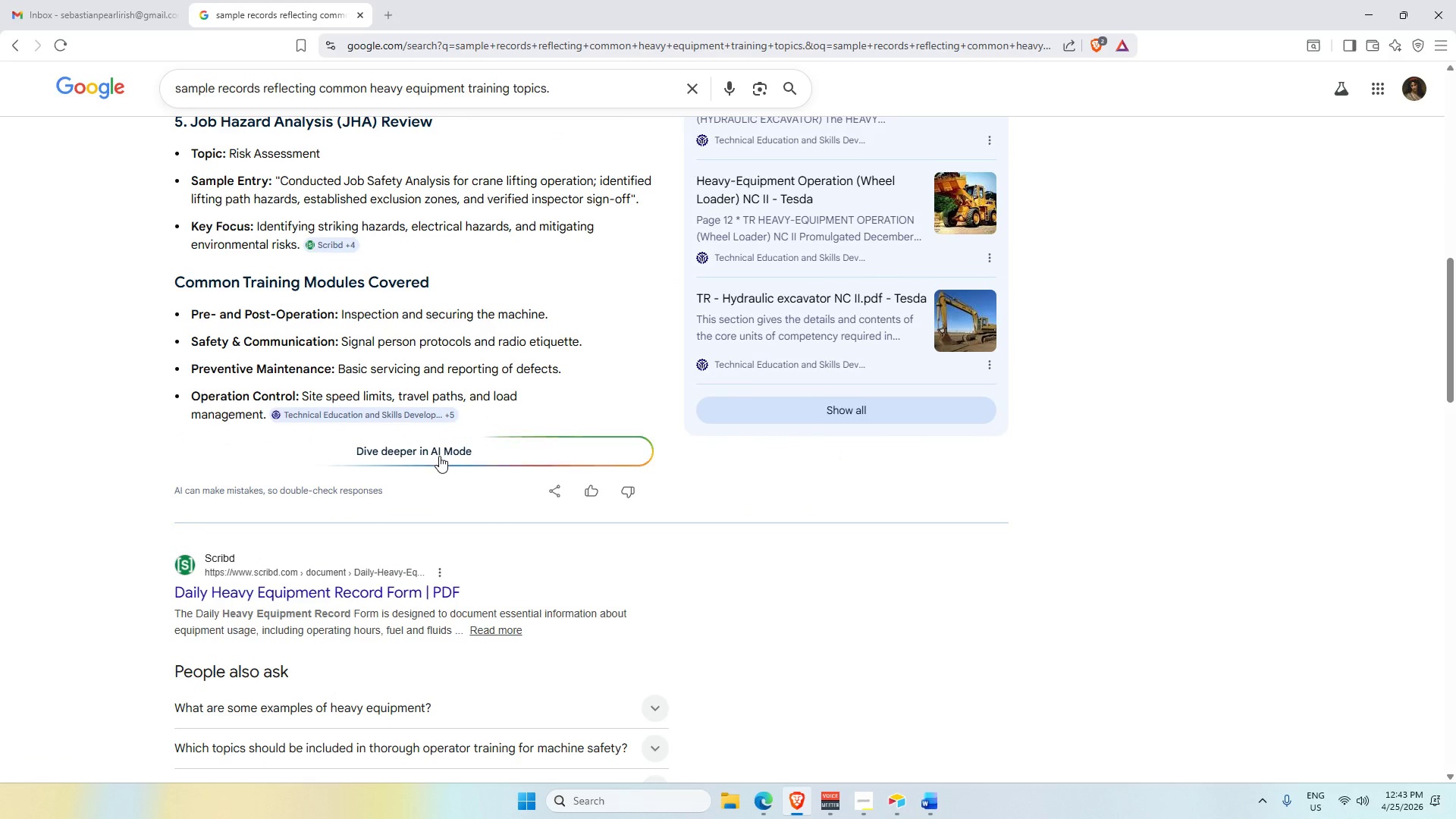 
scroll: coordinate [400, 438], scroll_direction: up, amount: 10.0
 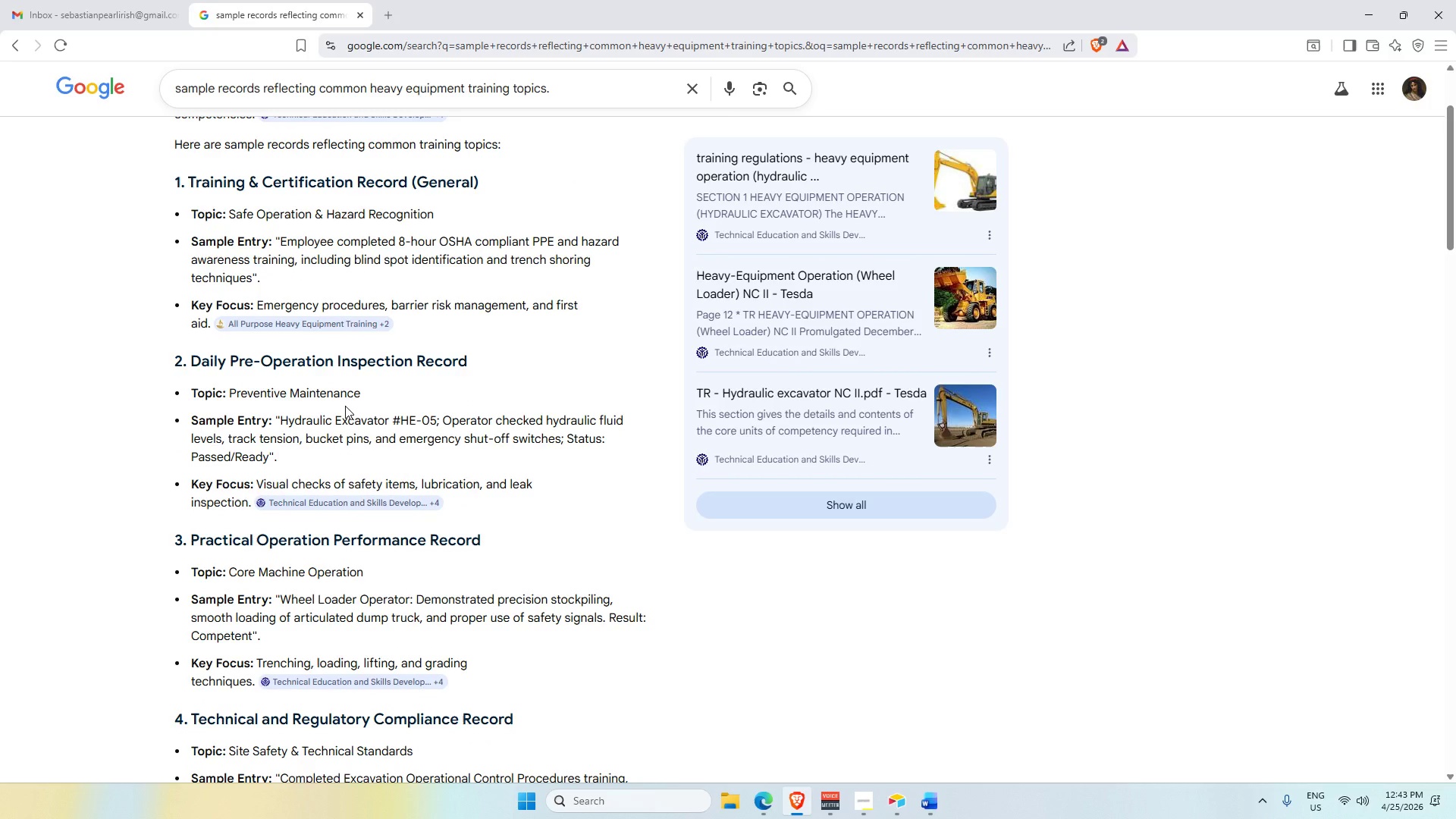 
key(Alt+Tab)
 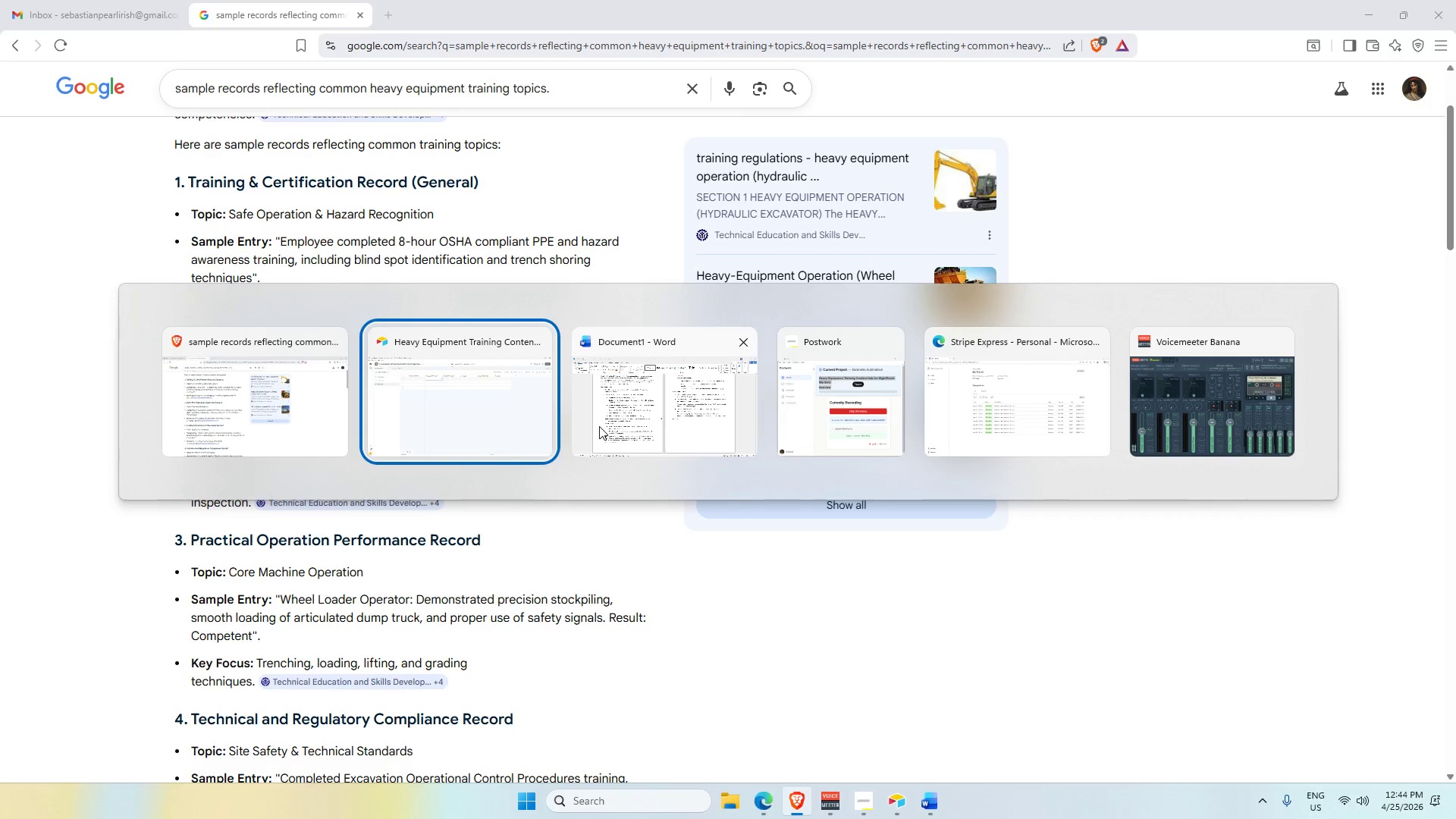 
wait(9.28)
 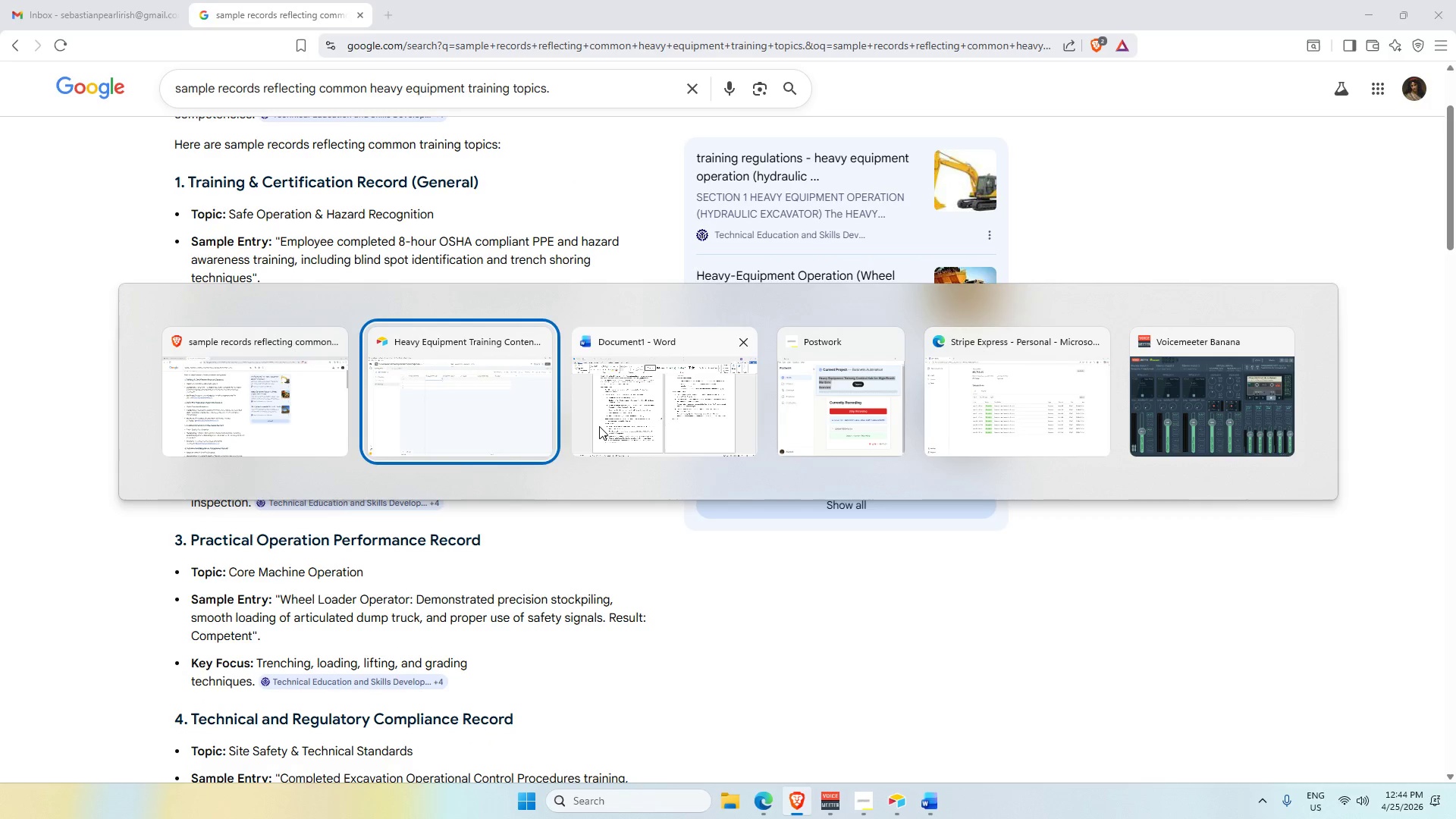 
left_click([379, 177])
 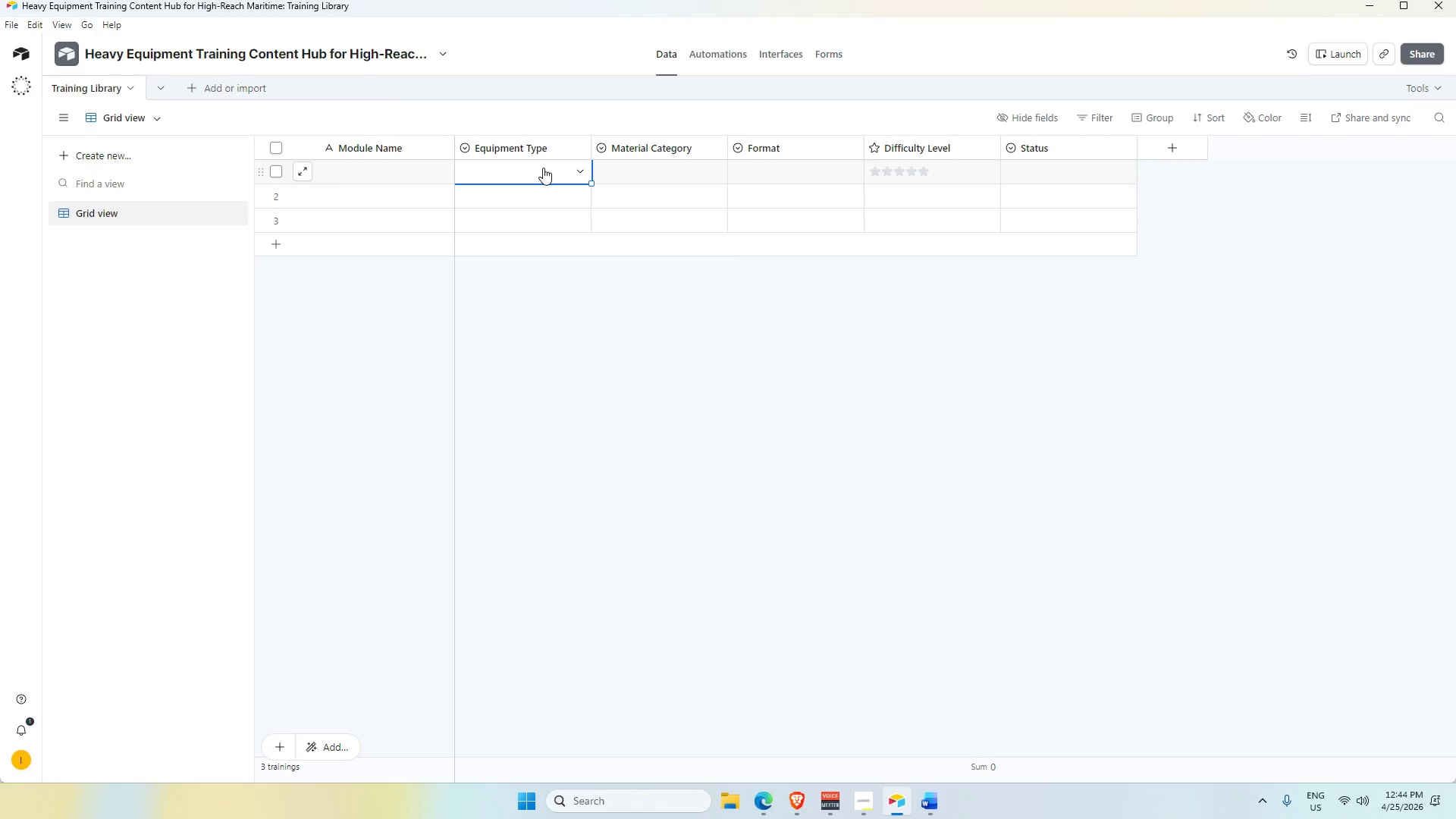 
double_click([542, 168])
 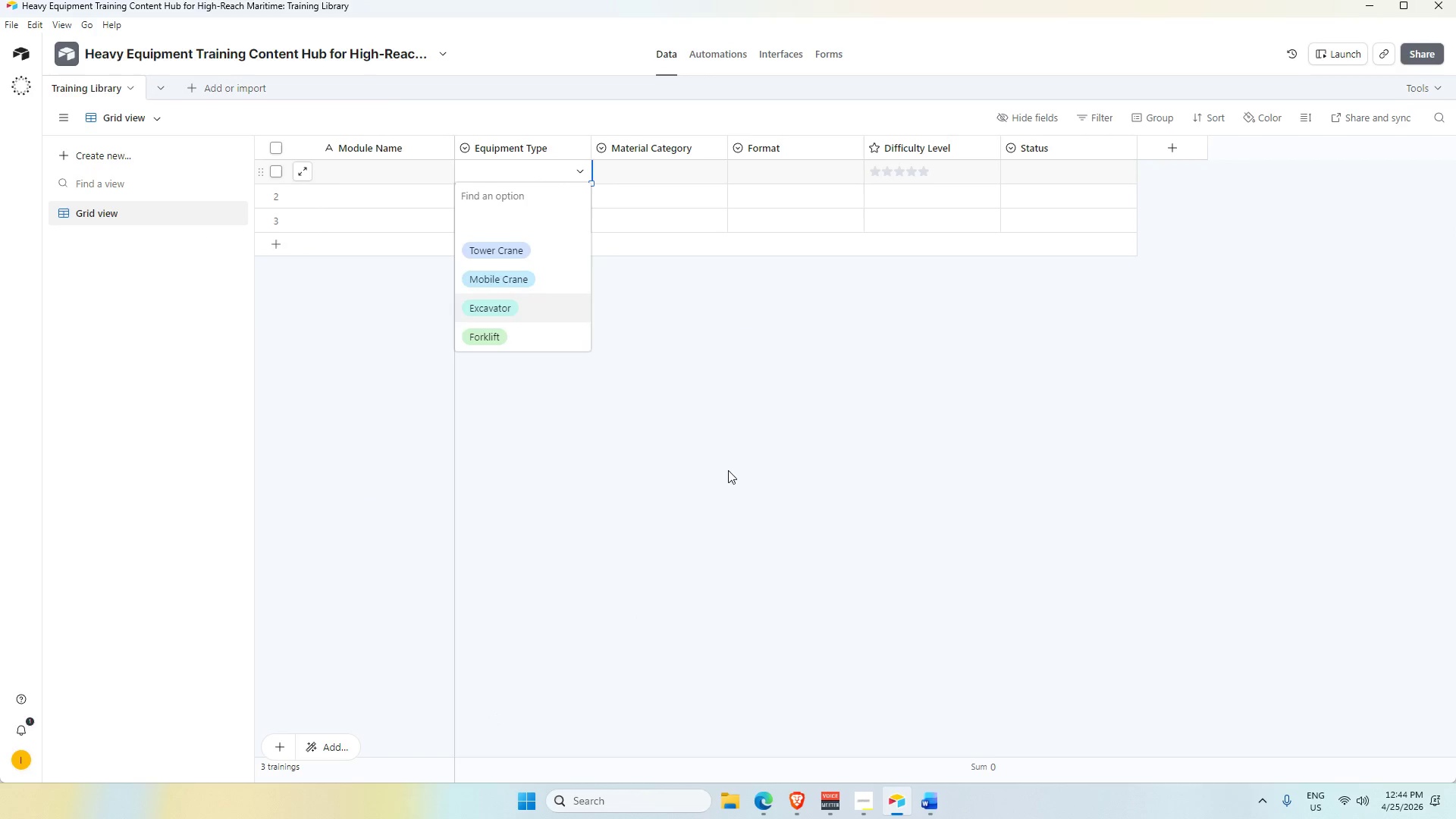 
left_click([732, 473])
 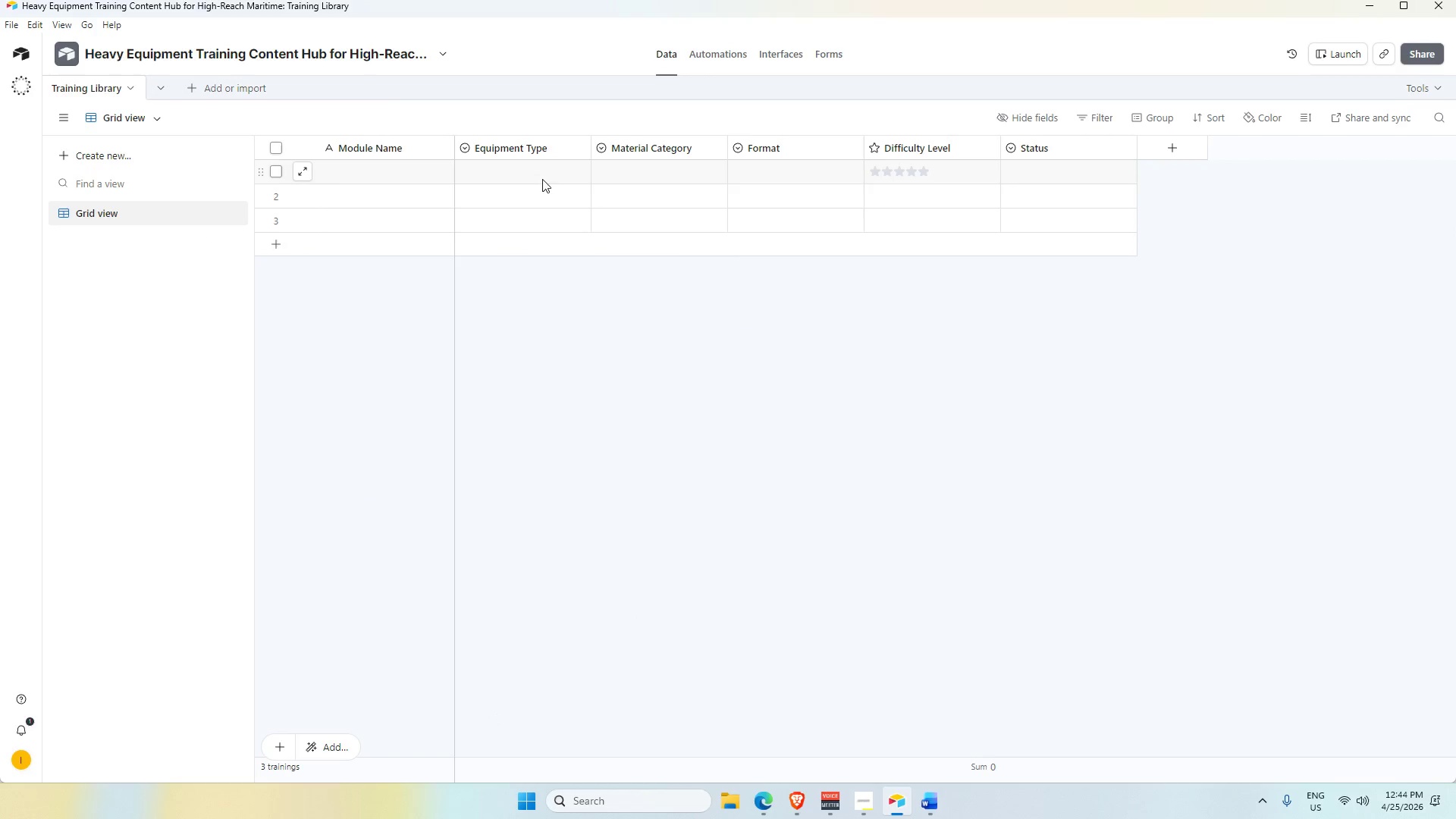 
double_click([542, 177])
 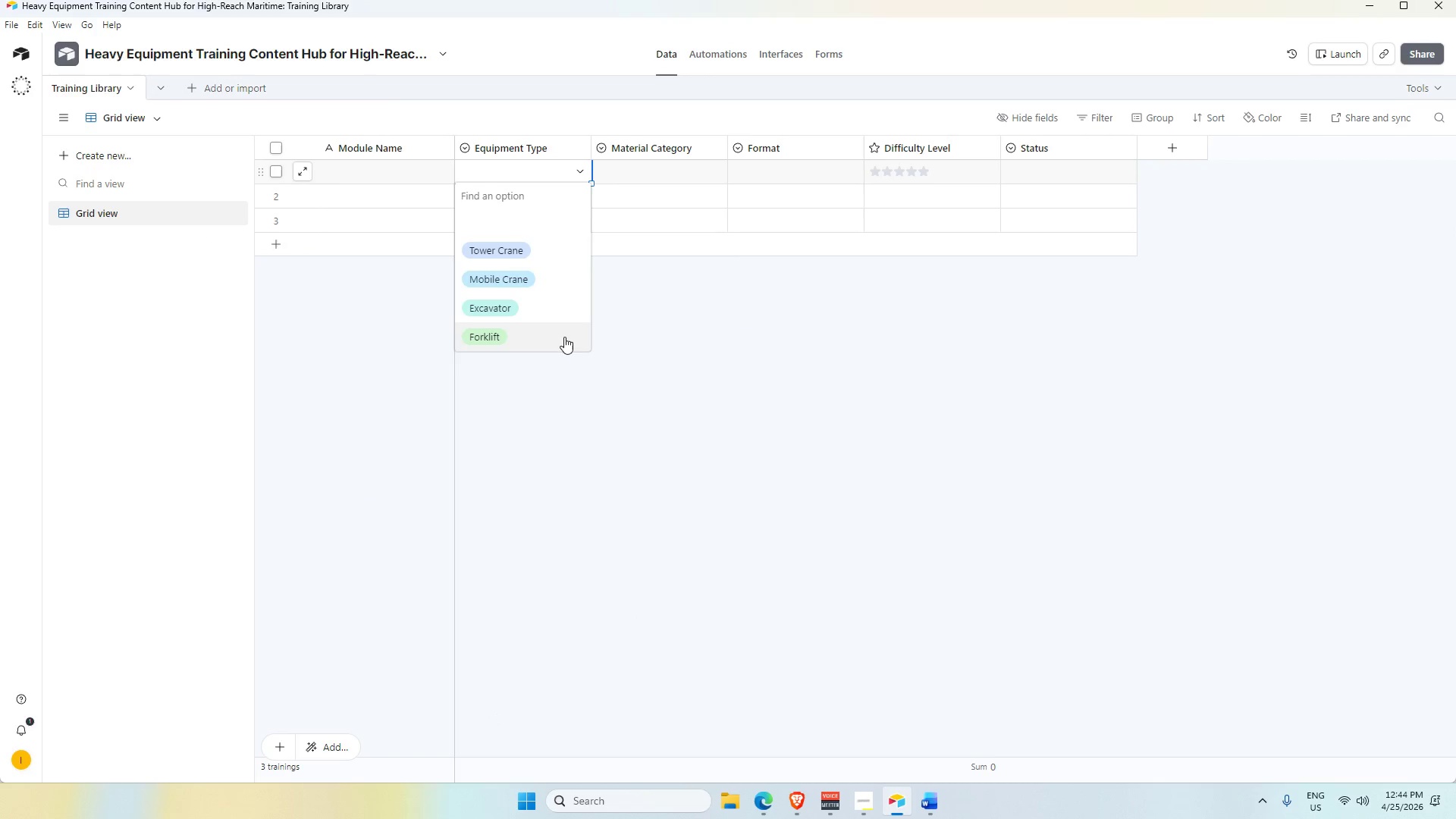 
left_click([753, 388])
 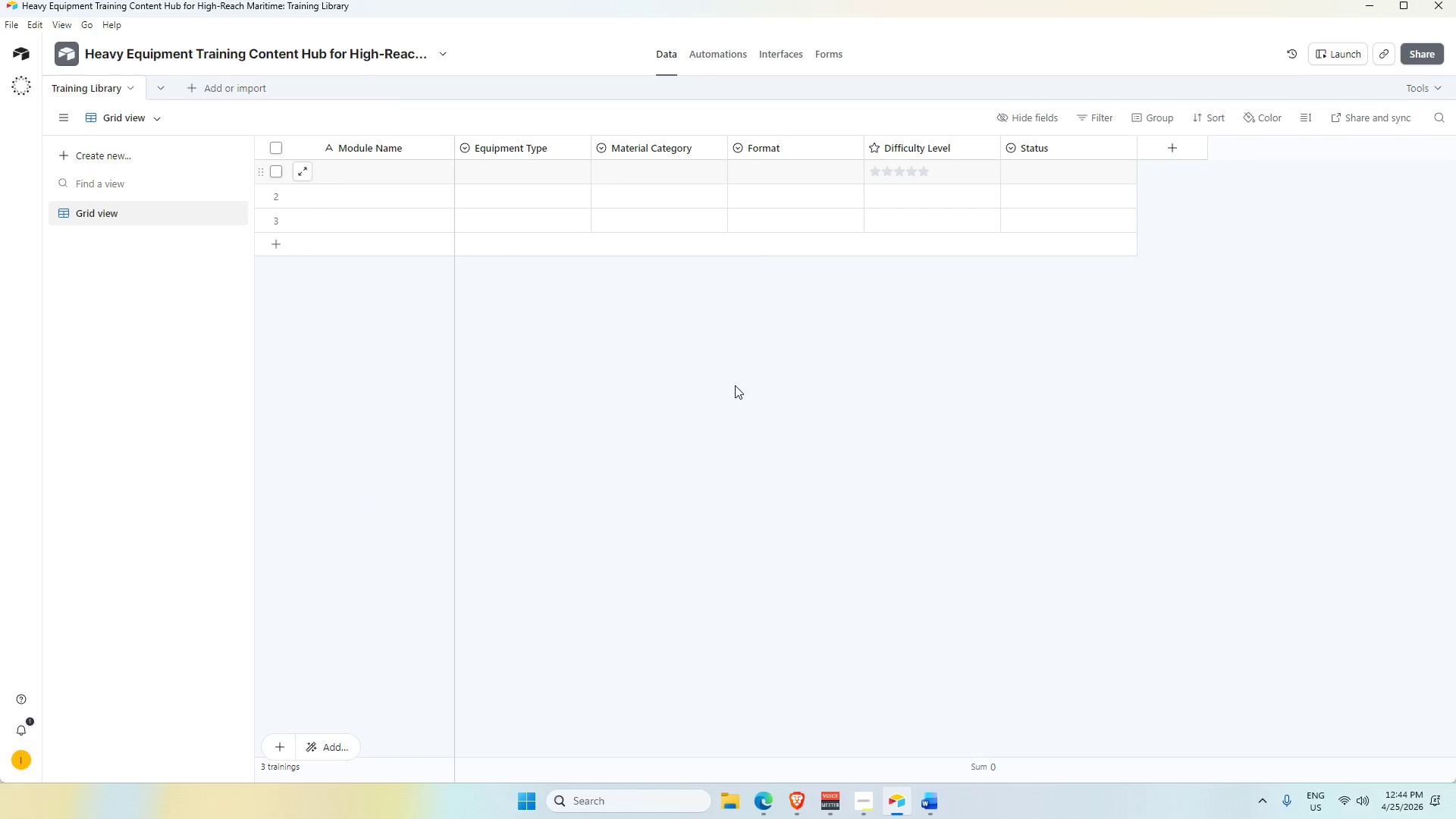 
key(Alt+Tab)
 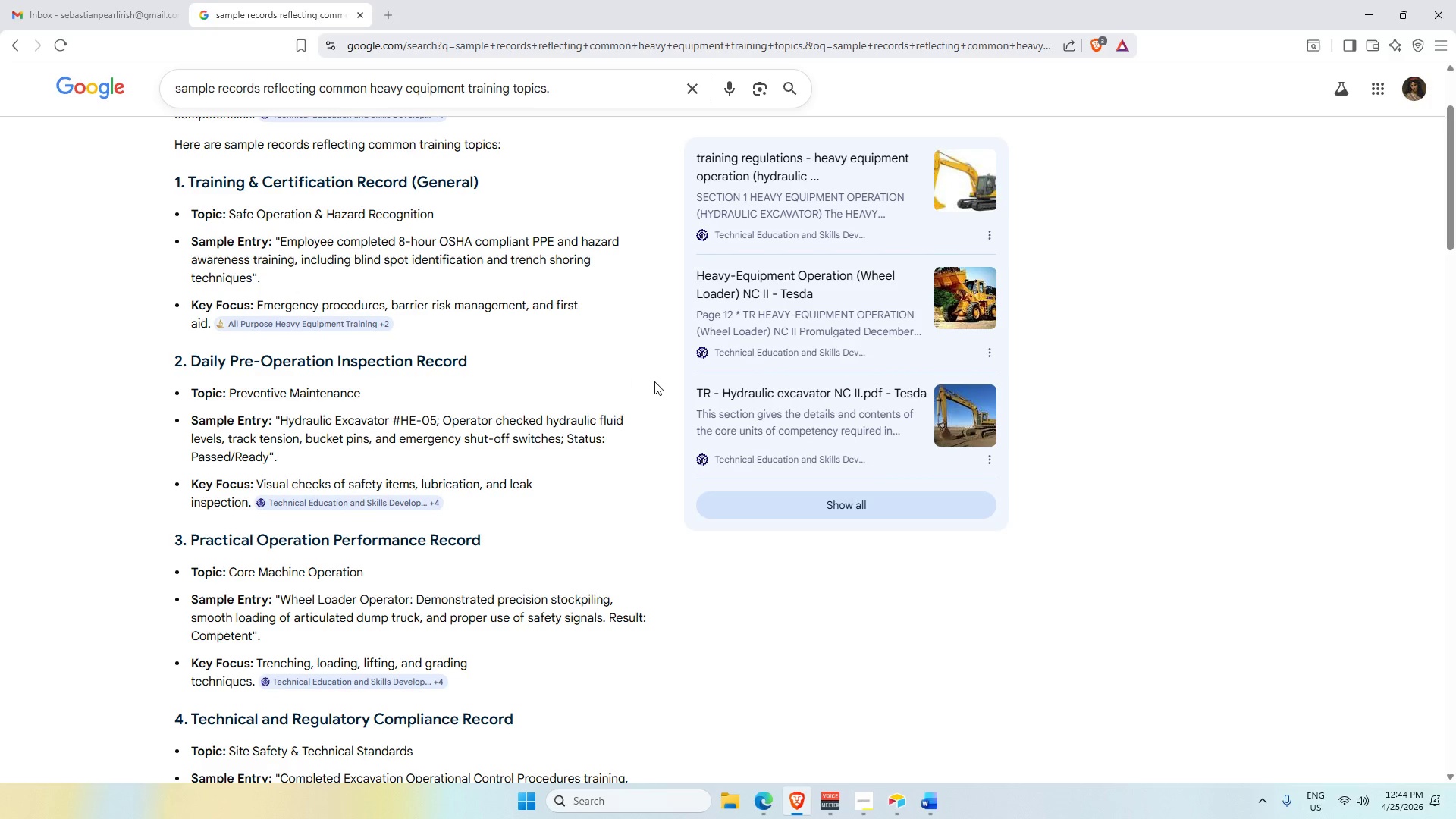 
wait(7.7)
 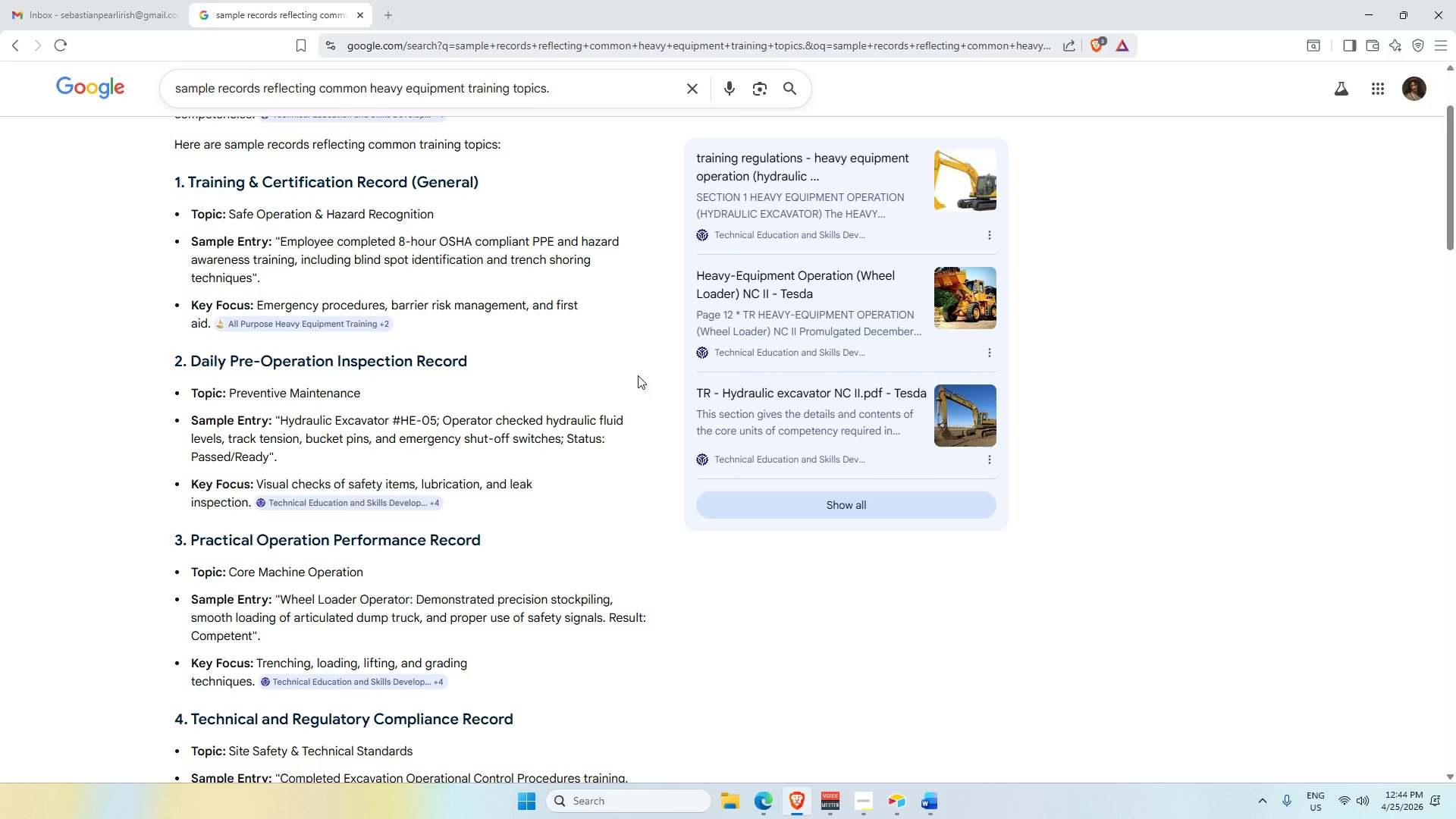 
scroll: coordinate [316, 265], scroll_direction: down, amount: 1.0
 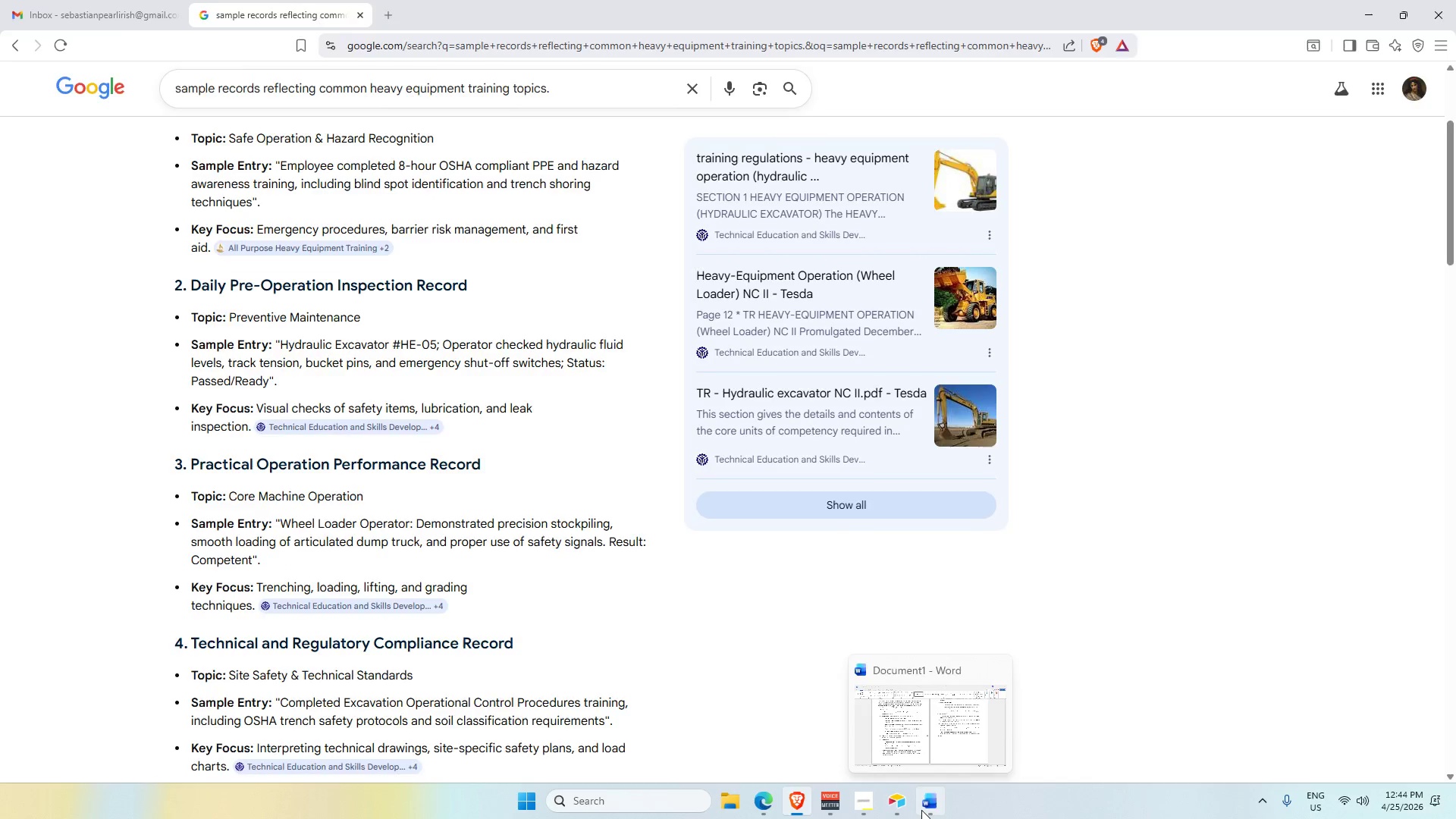 
scroll: coordinate [491, 460], scroll_direction: up, amount: 1.0
 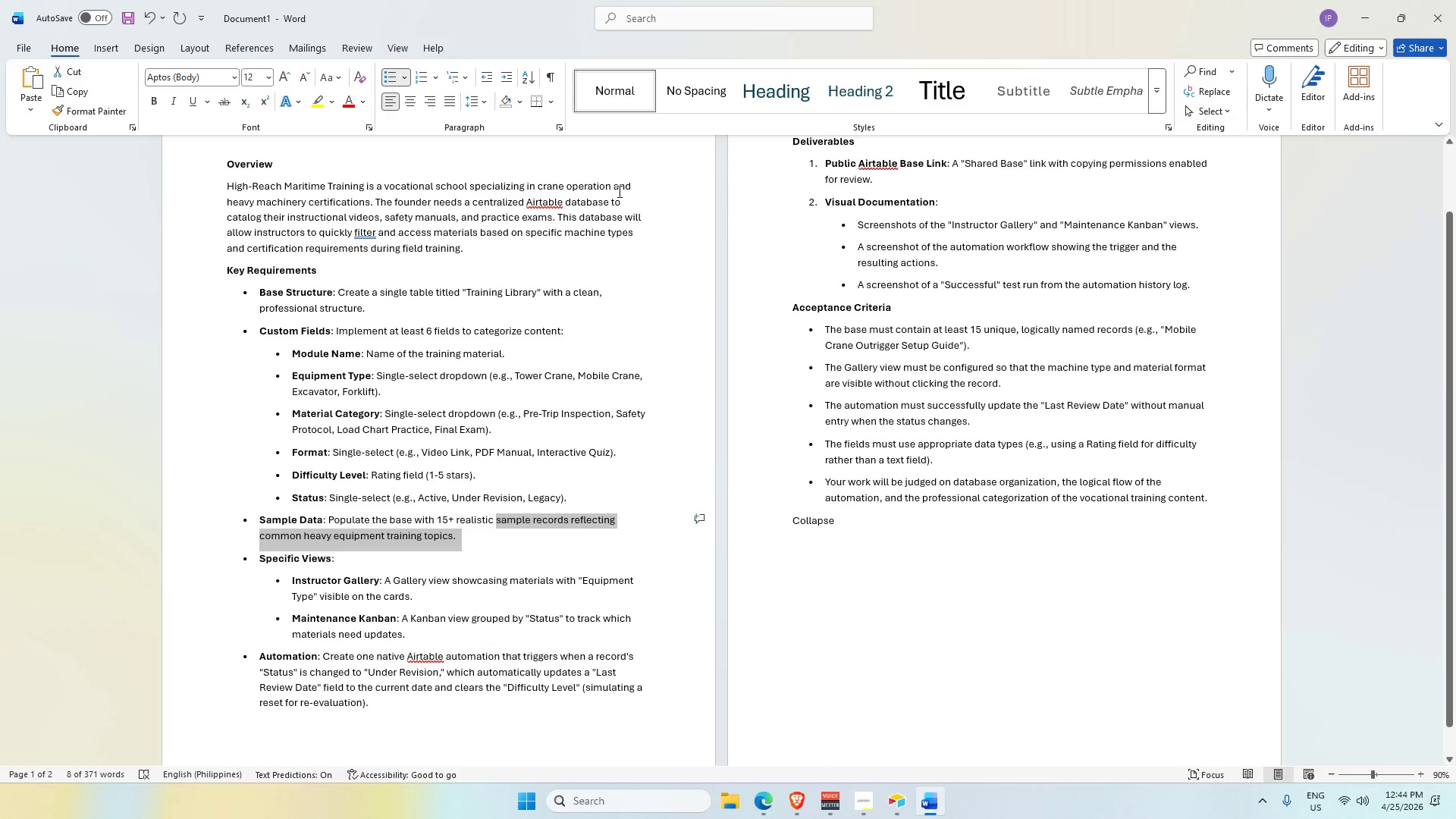 
wait(5.46)
 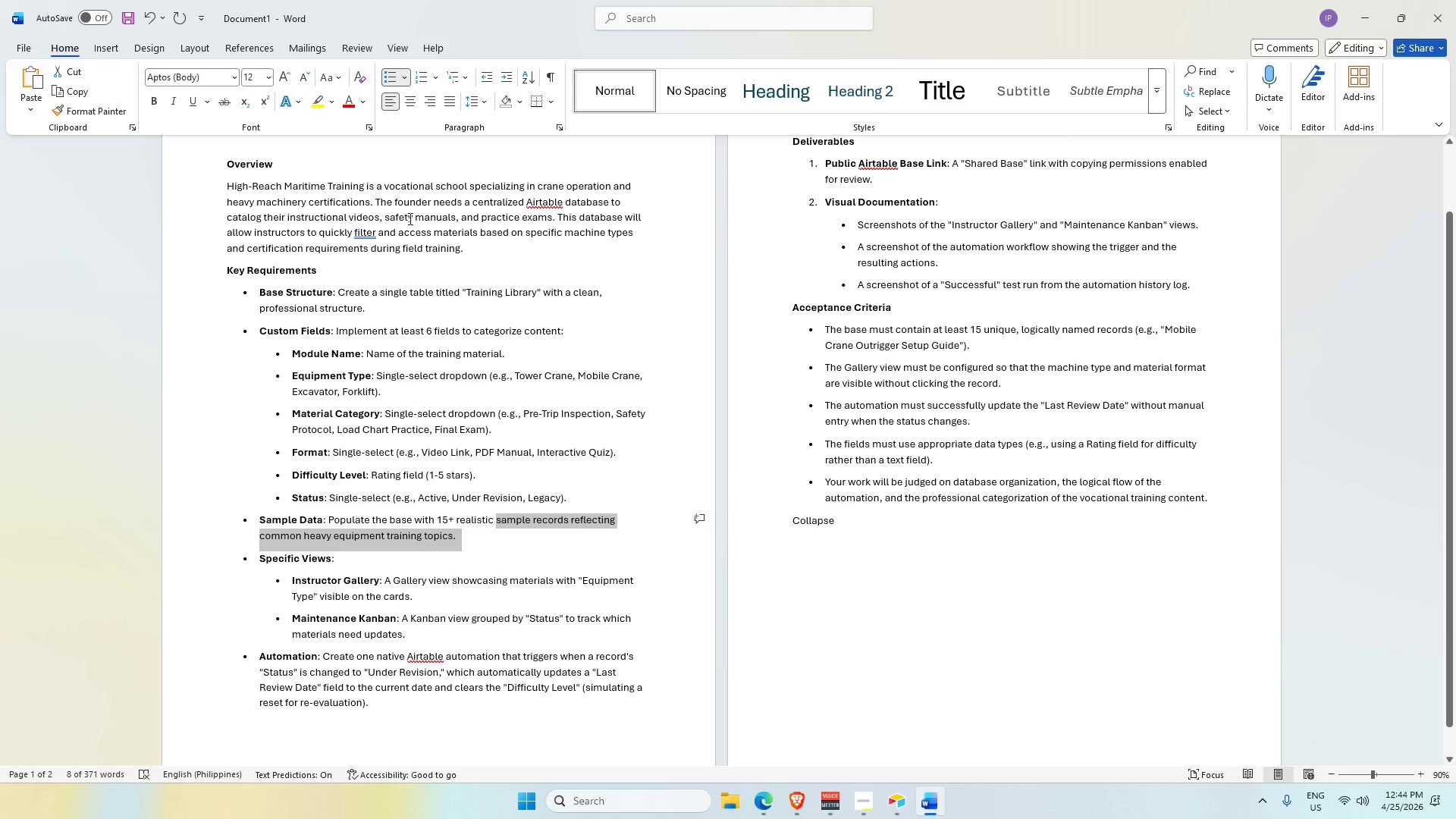 
left_click_drag(start_coordinate=[537, 186], to_coordinate=[601, 183])
 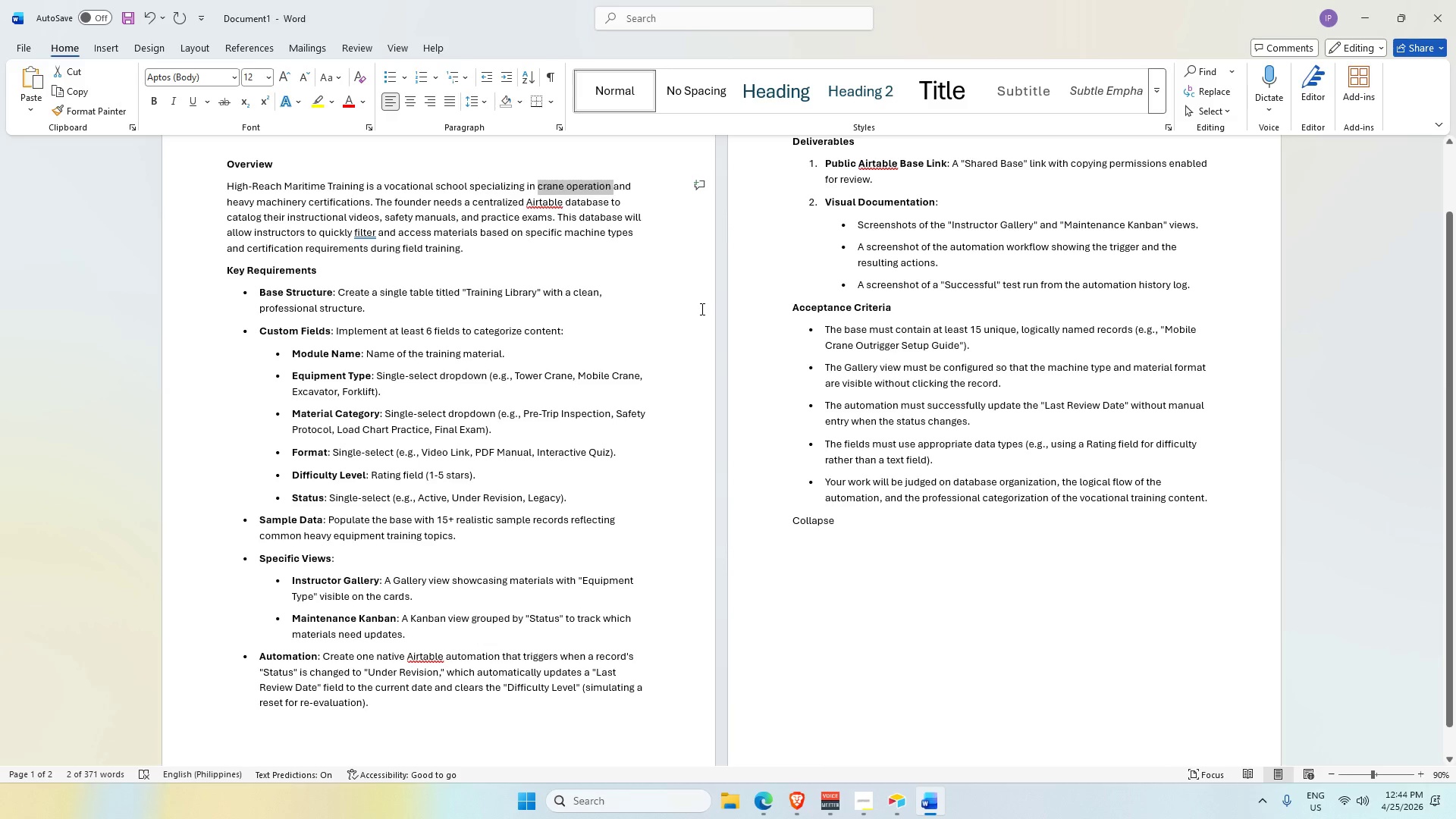 
key(Control+C)
 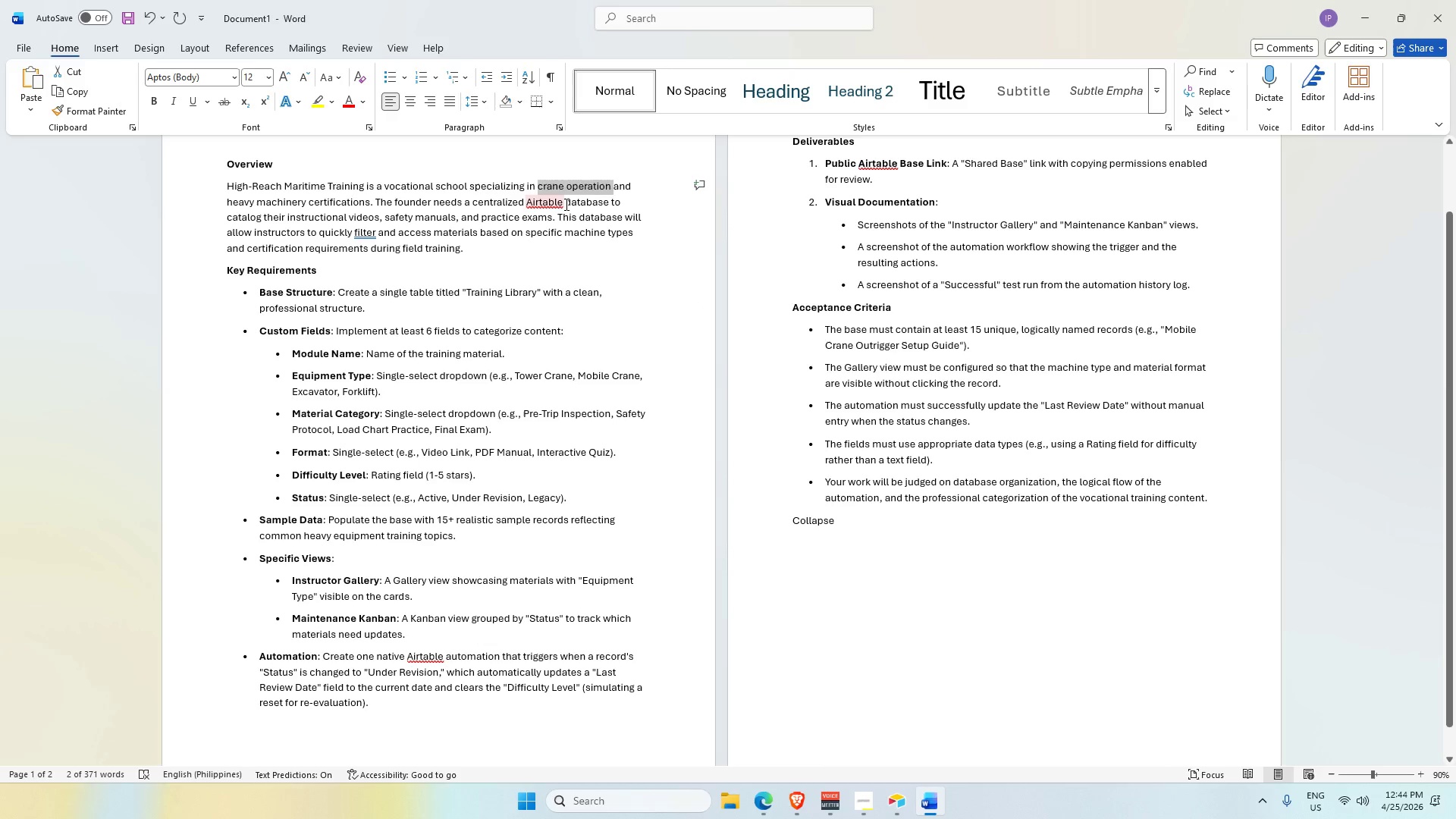 
key(Alt+Tab)
 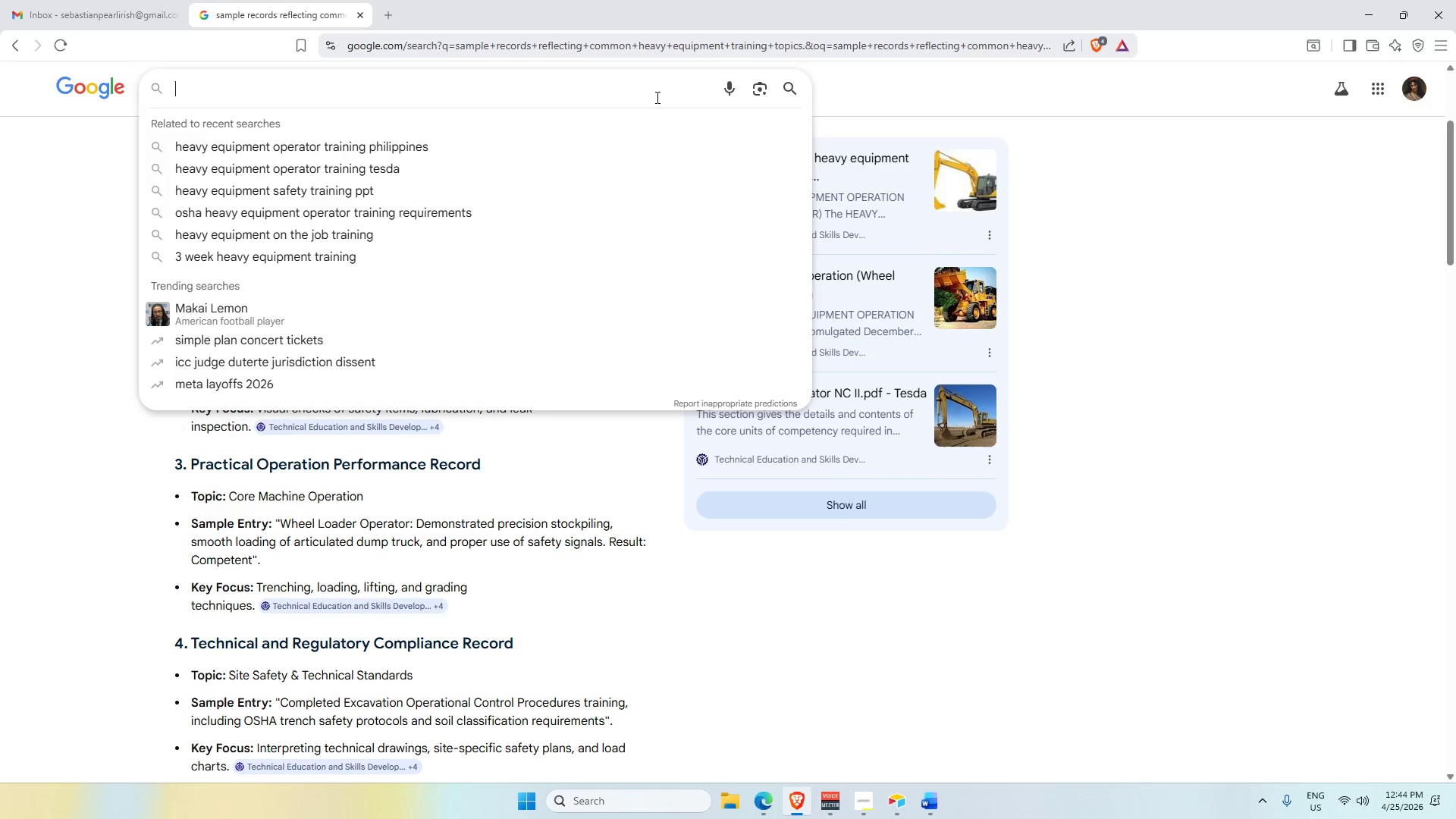 
key(Control+V)
 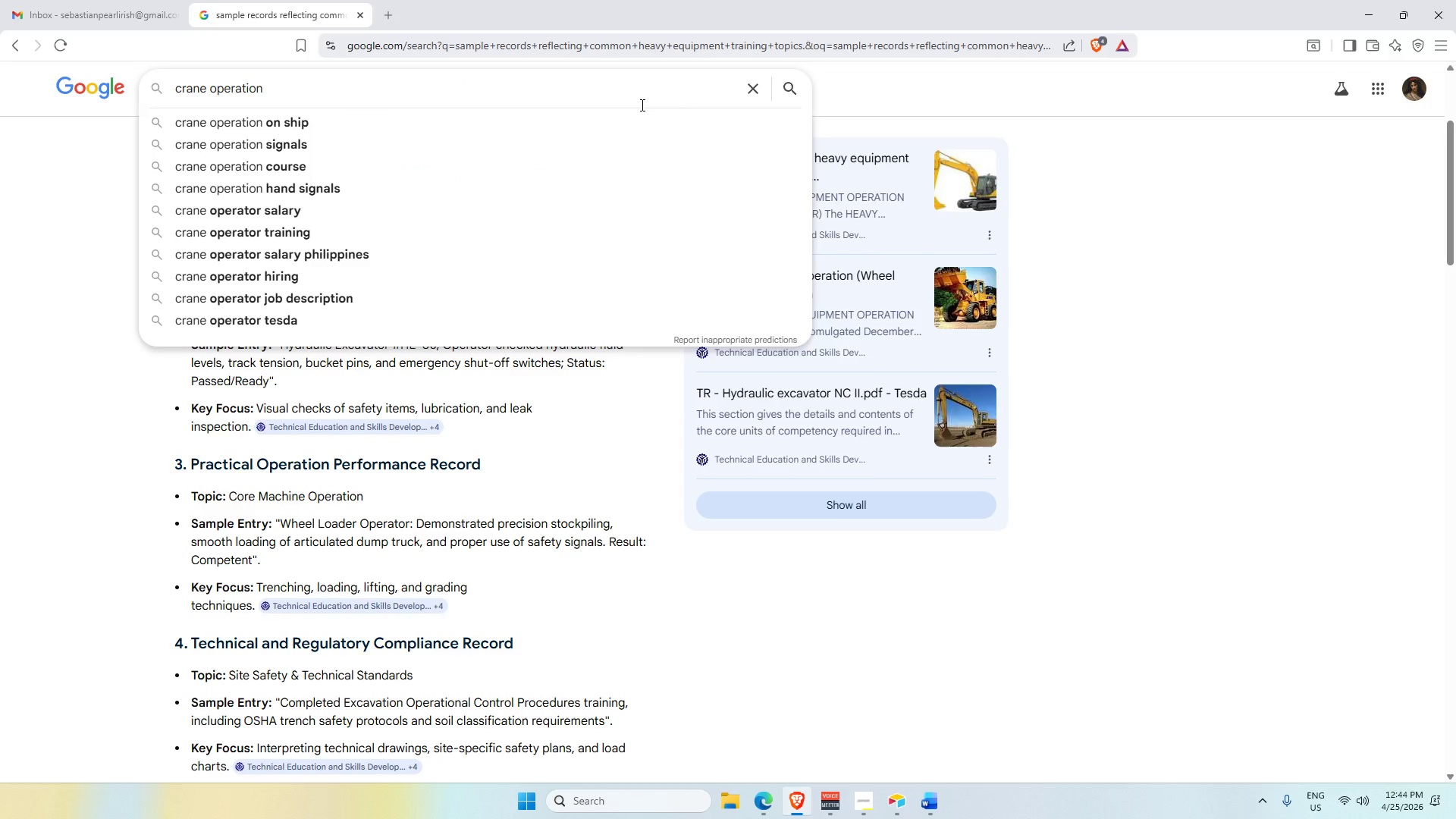 
wait(5.36)
 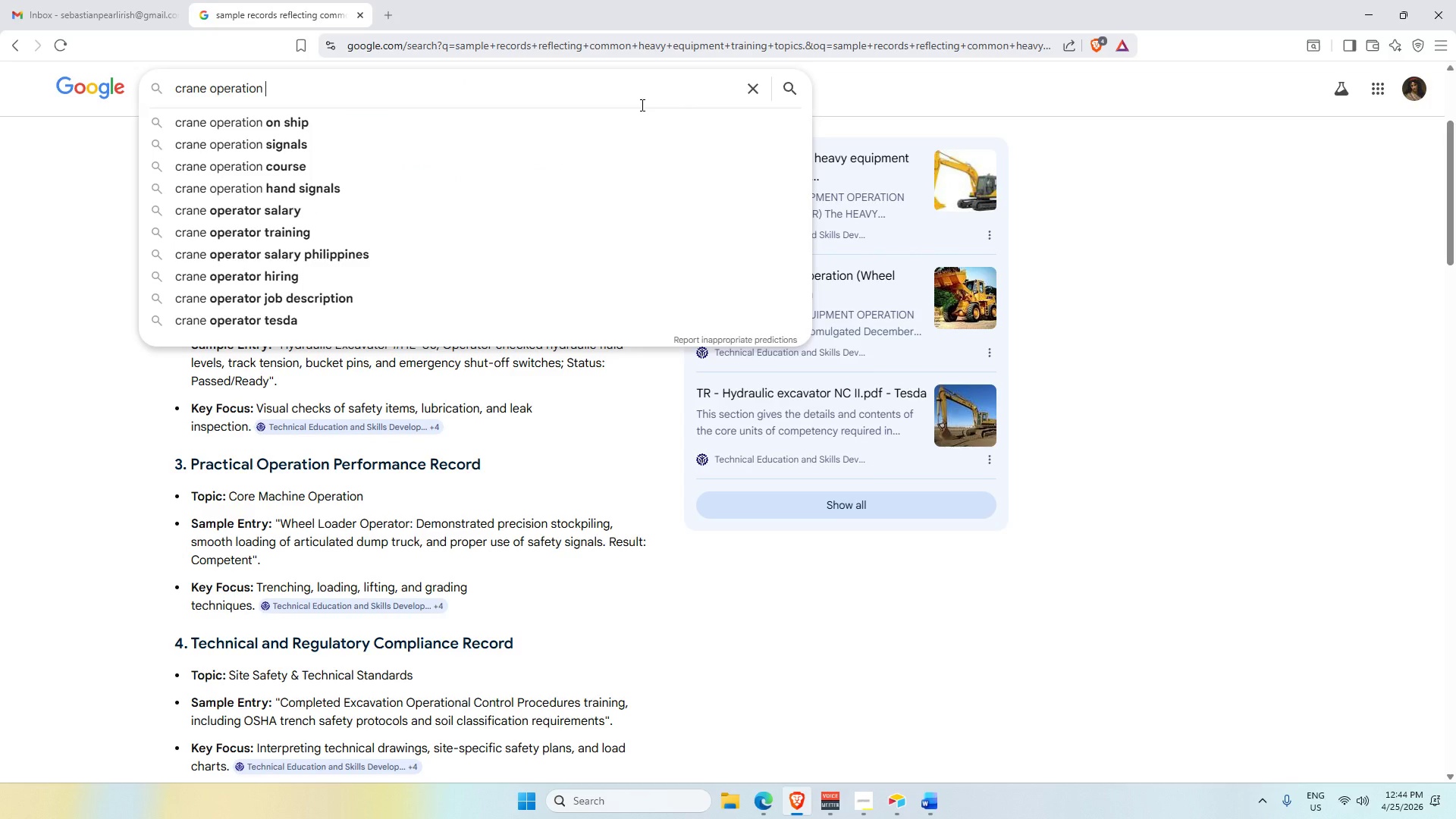 
type(sample of )
 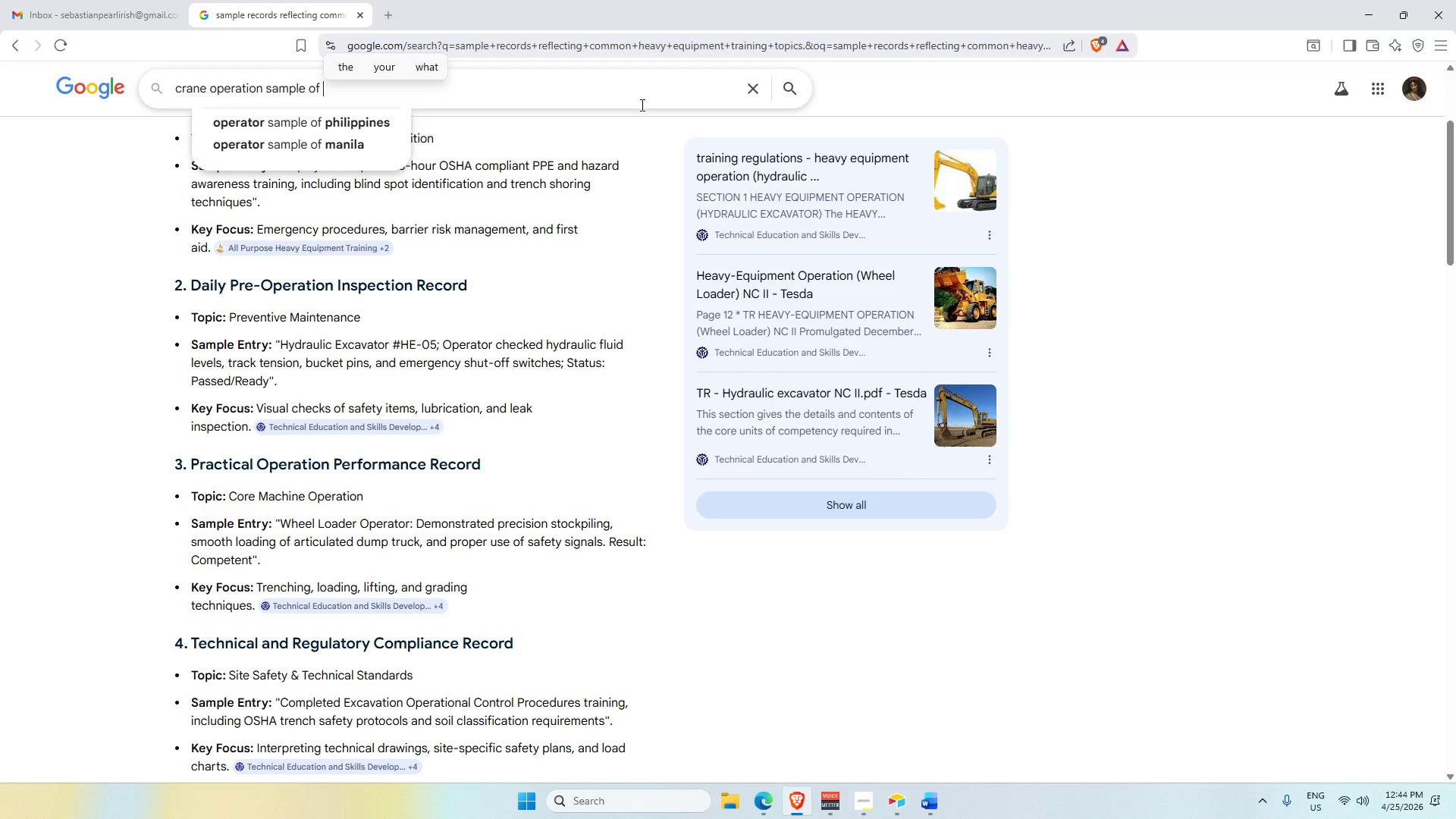 
type(modules)
 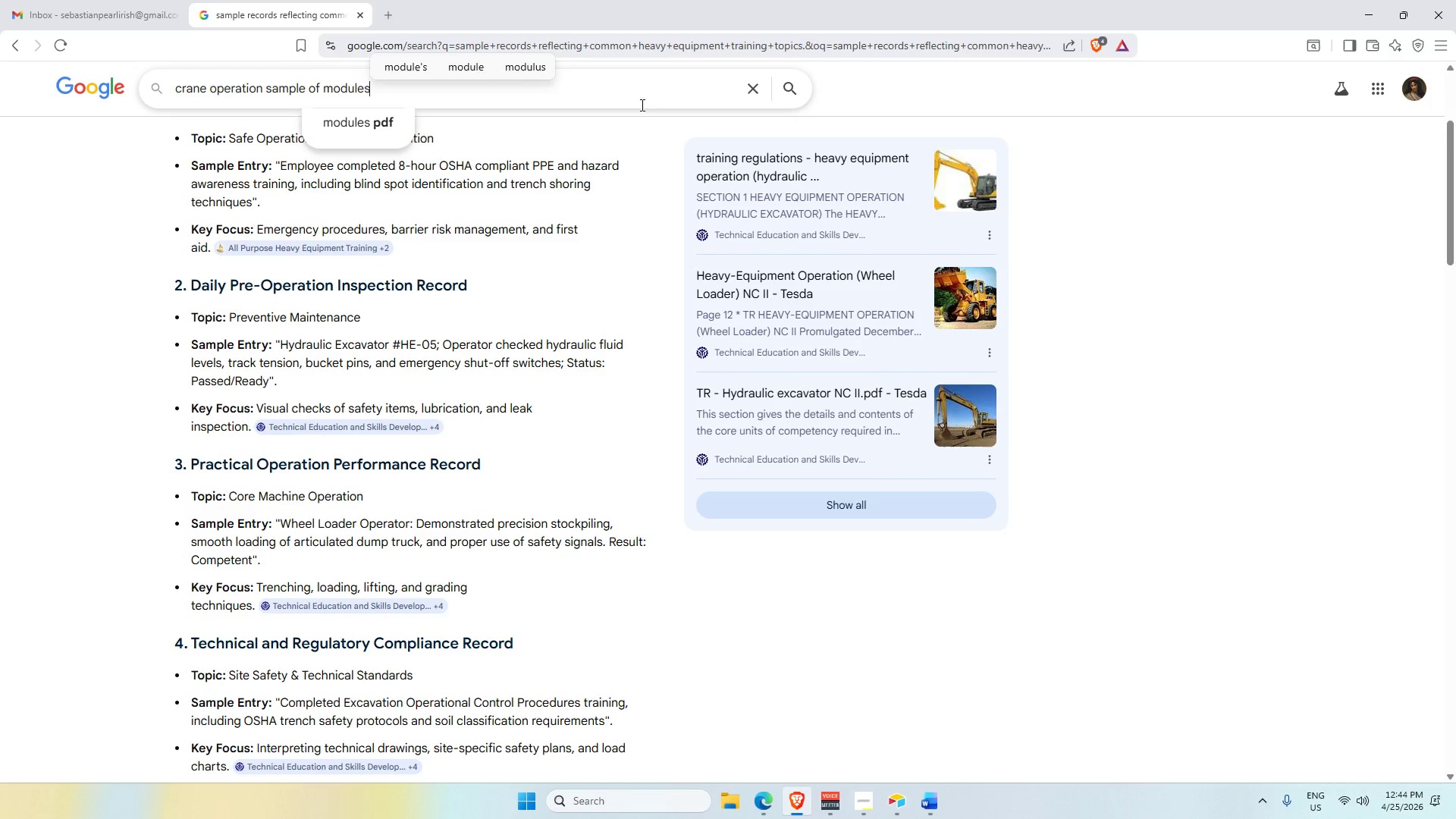 
key(Enter)
 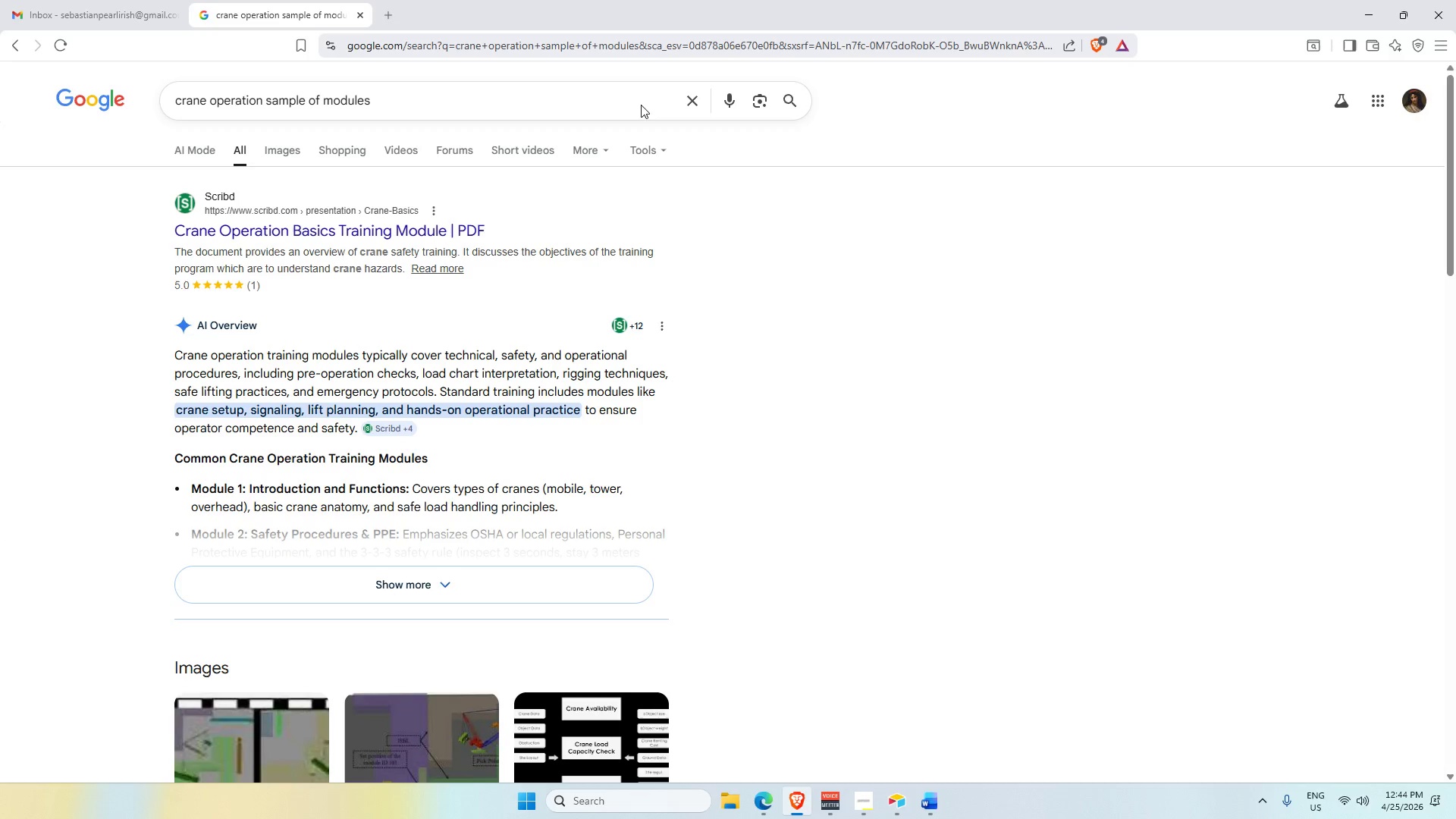 
wait(6.58)
 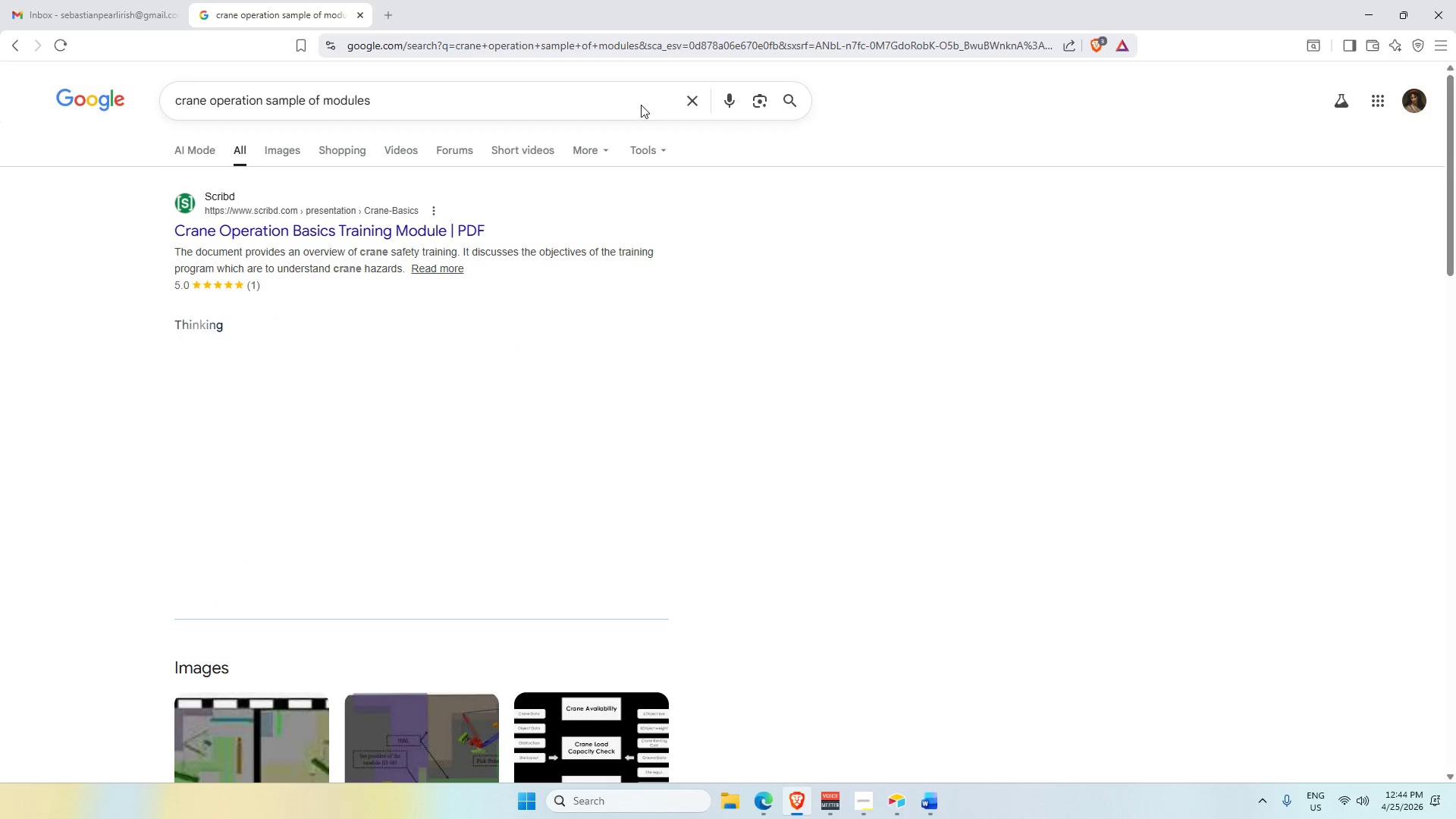 
left_click([466, 589])
 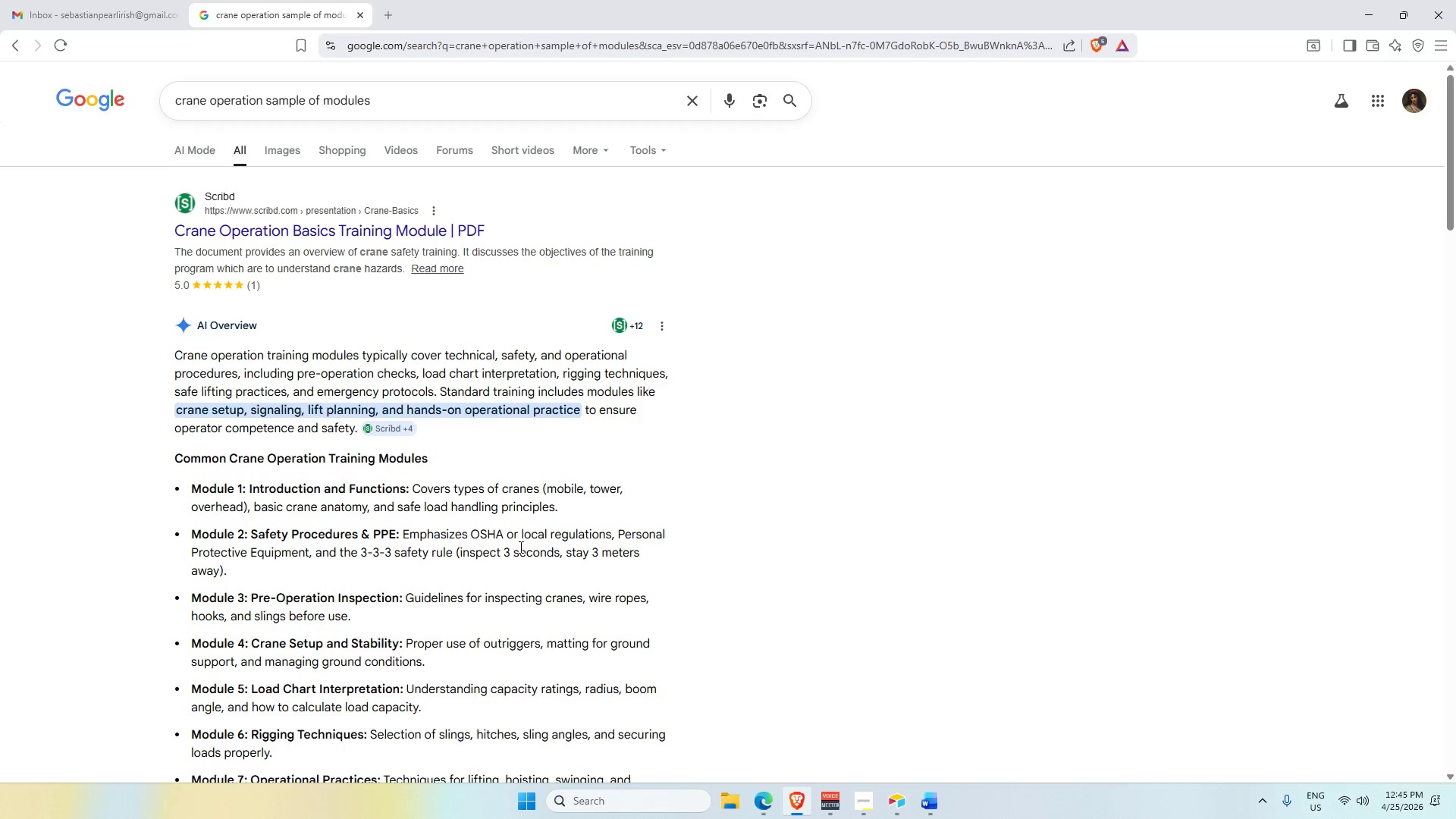 
scroll: coordinate [613, 440], scroll_direction: down, amount: 4.0
 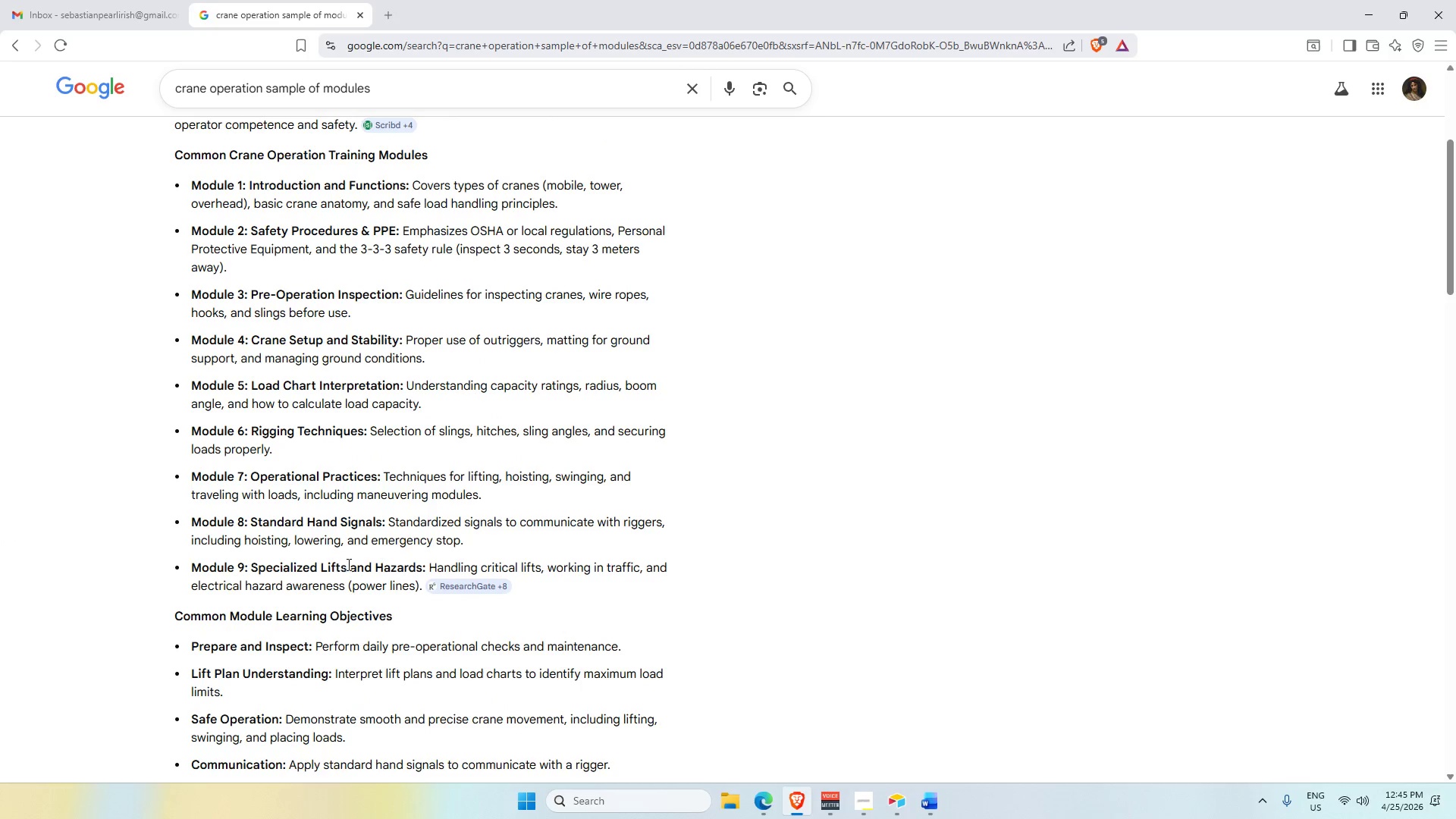 
key(Alt+Tab)
 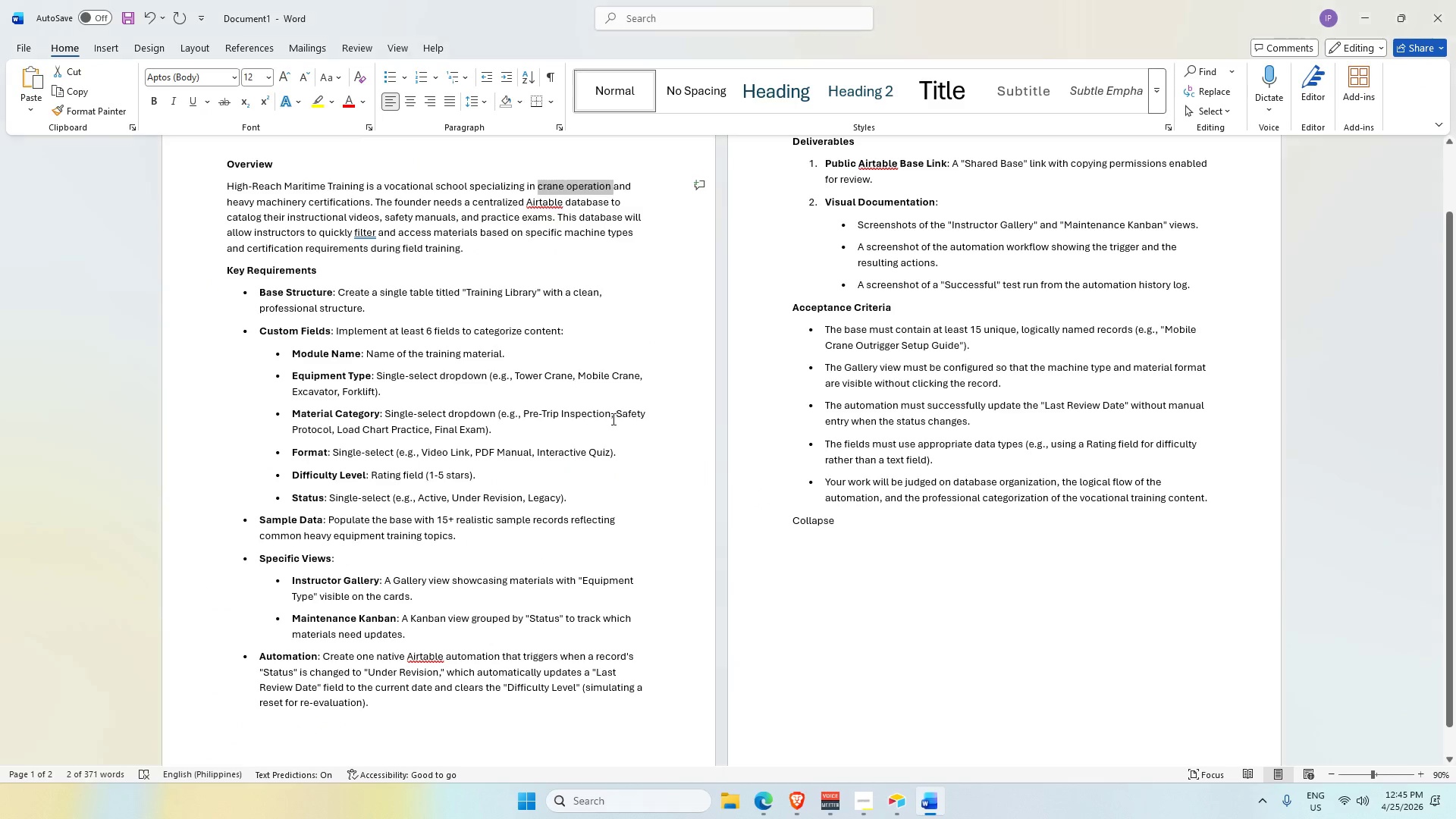 
key(Alt+Tab)
 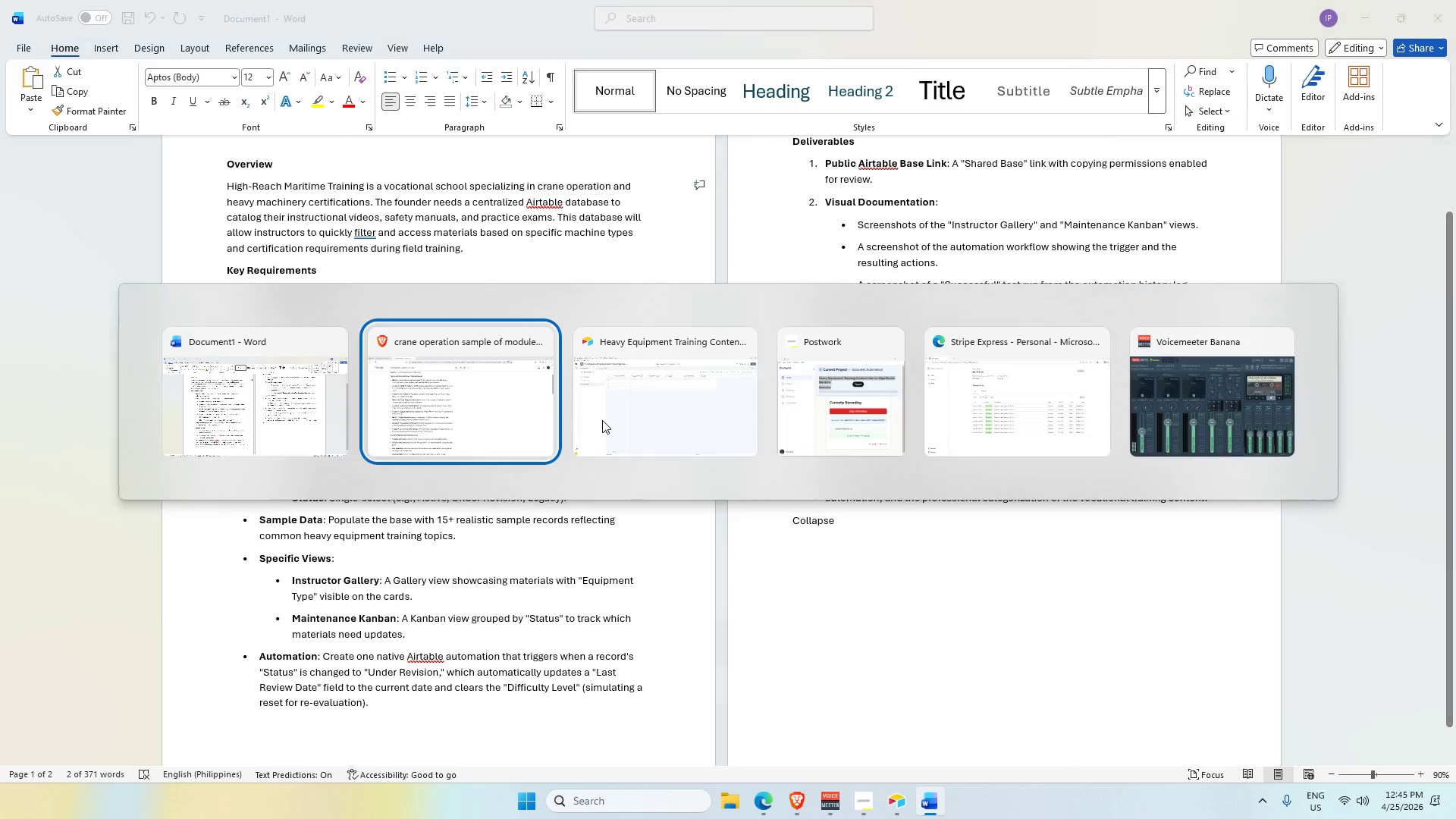 
key(Alt+Tab)
 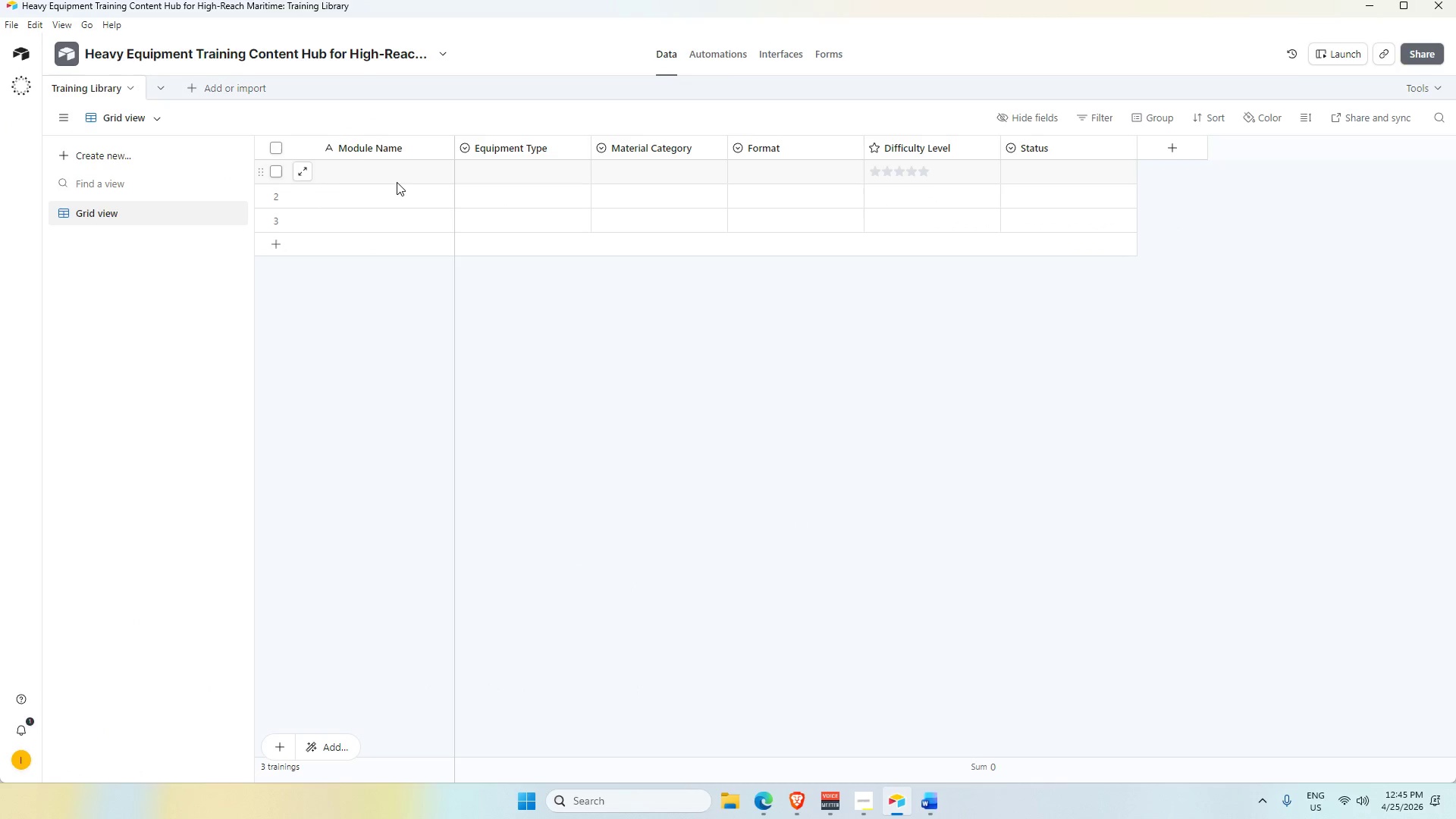 
left_click([391, 171])
 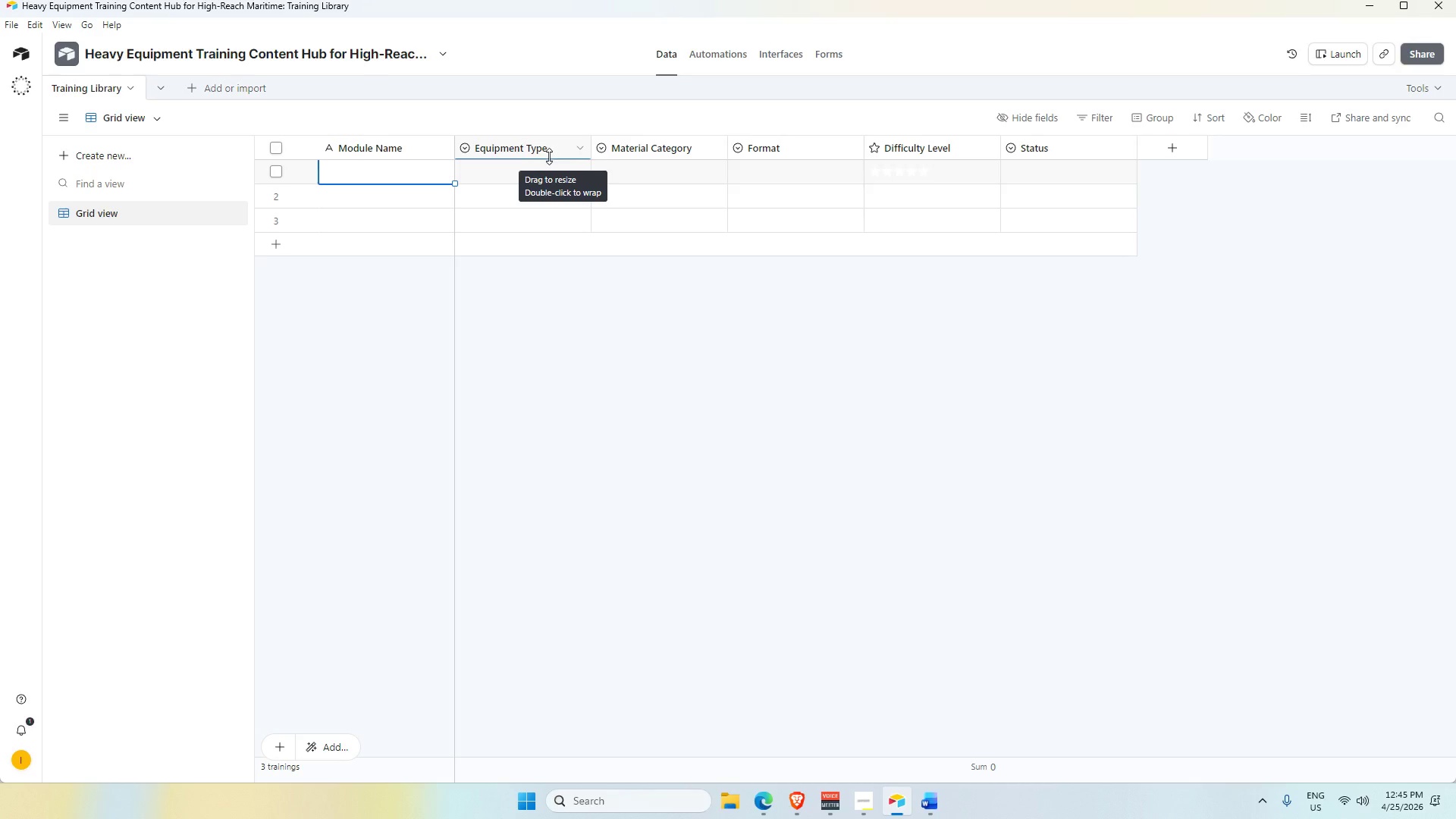 
key(Alt+AltLeft)
 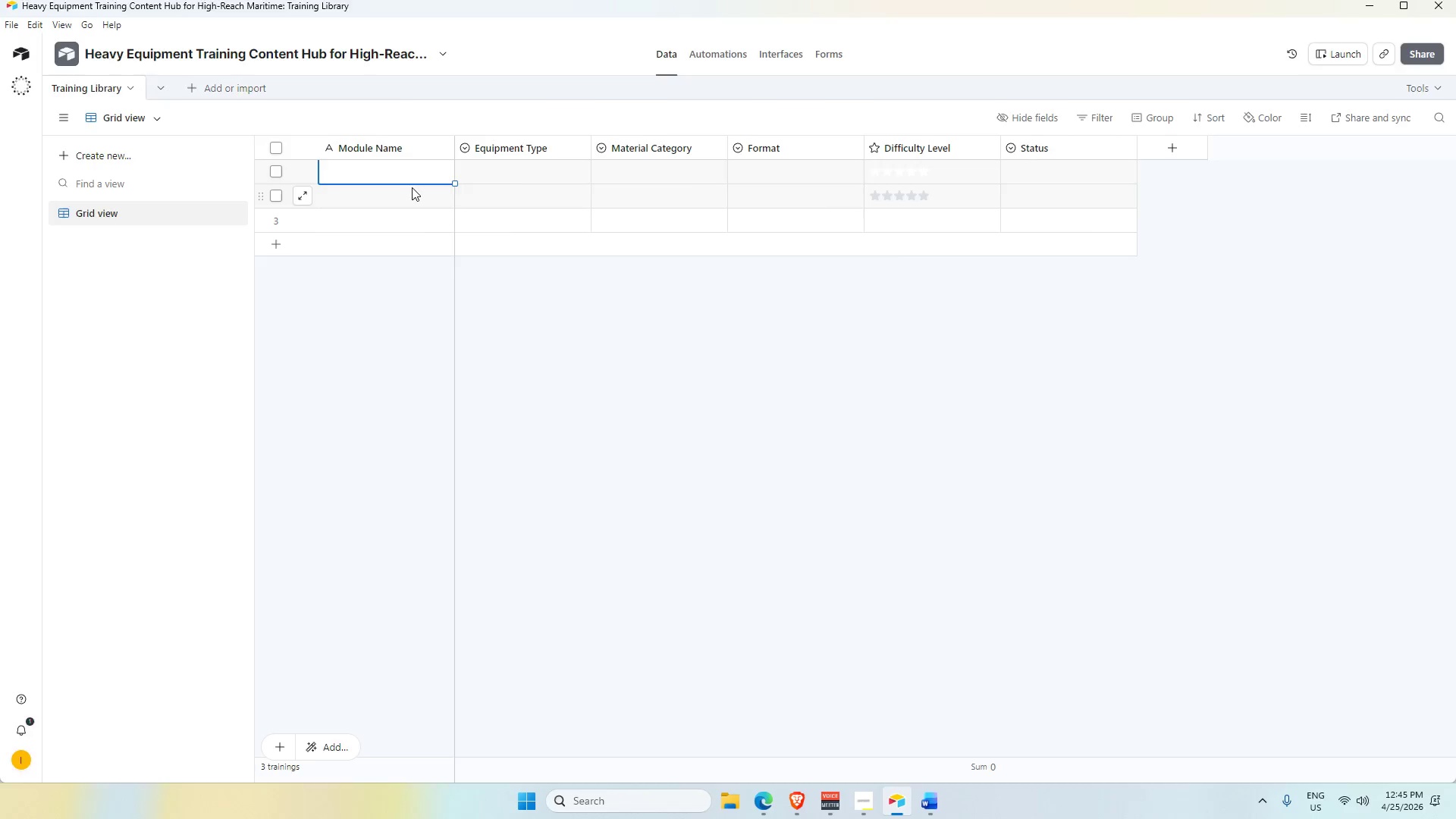 
key(Alt+Tab)
 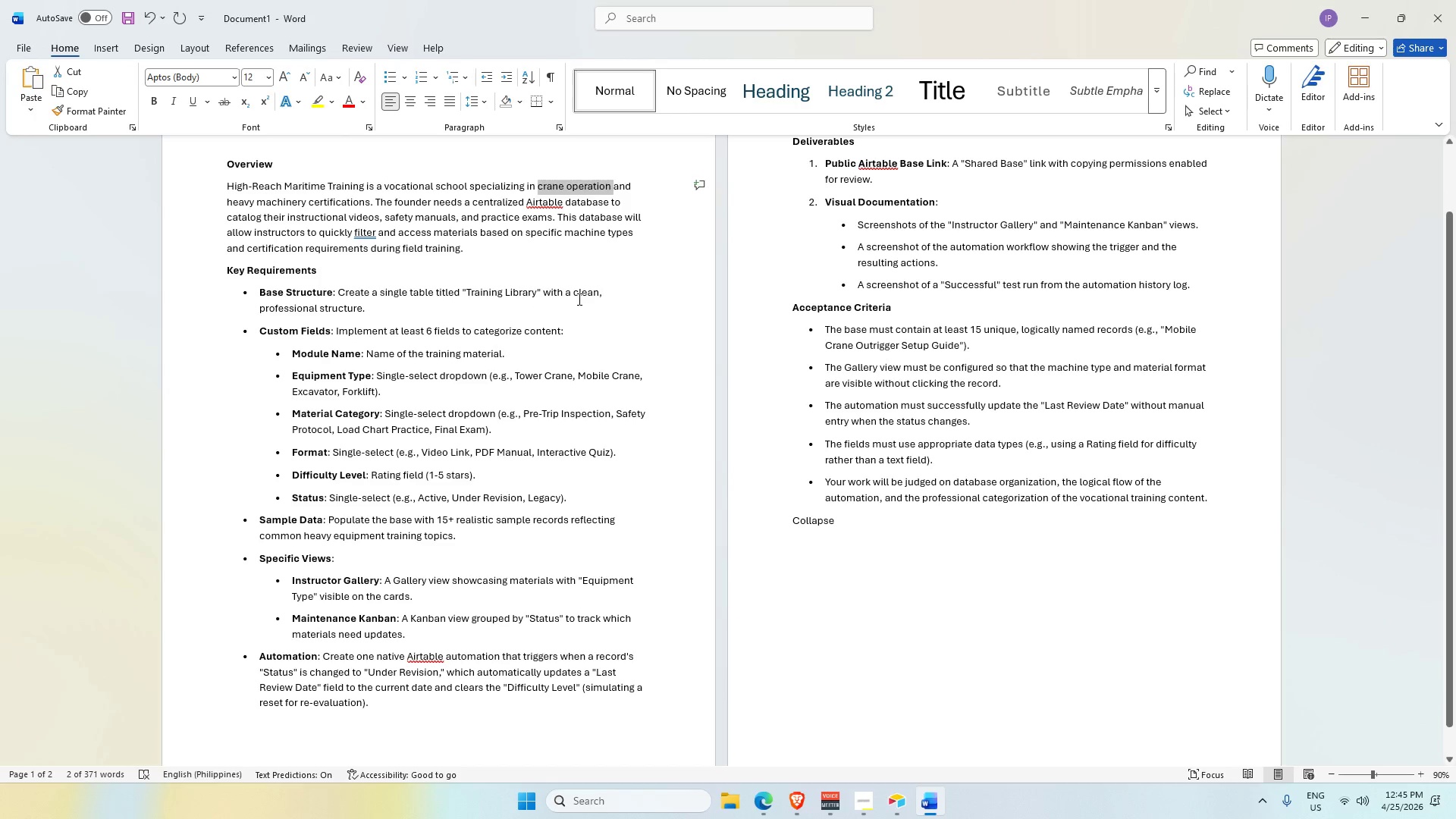 
wait(13.31)
 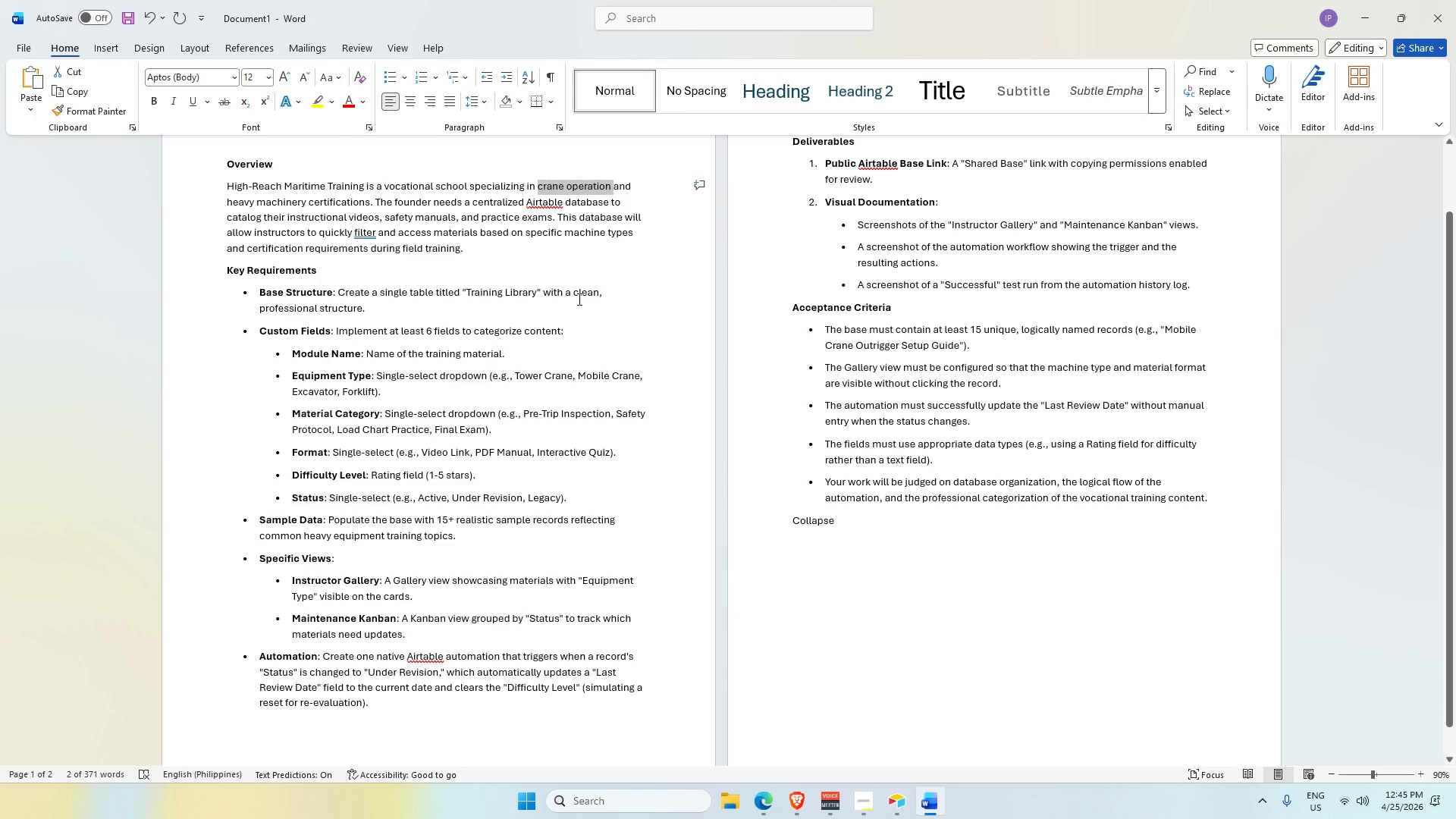 
left_click_drag(start_coordinate=[367, 352], to_coordinate=[487, 353])
 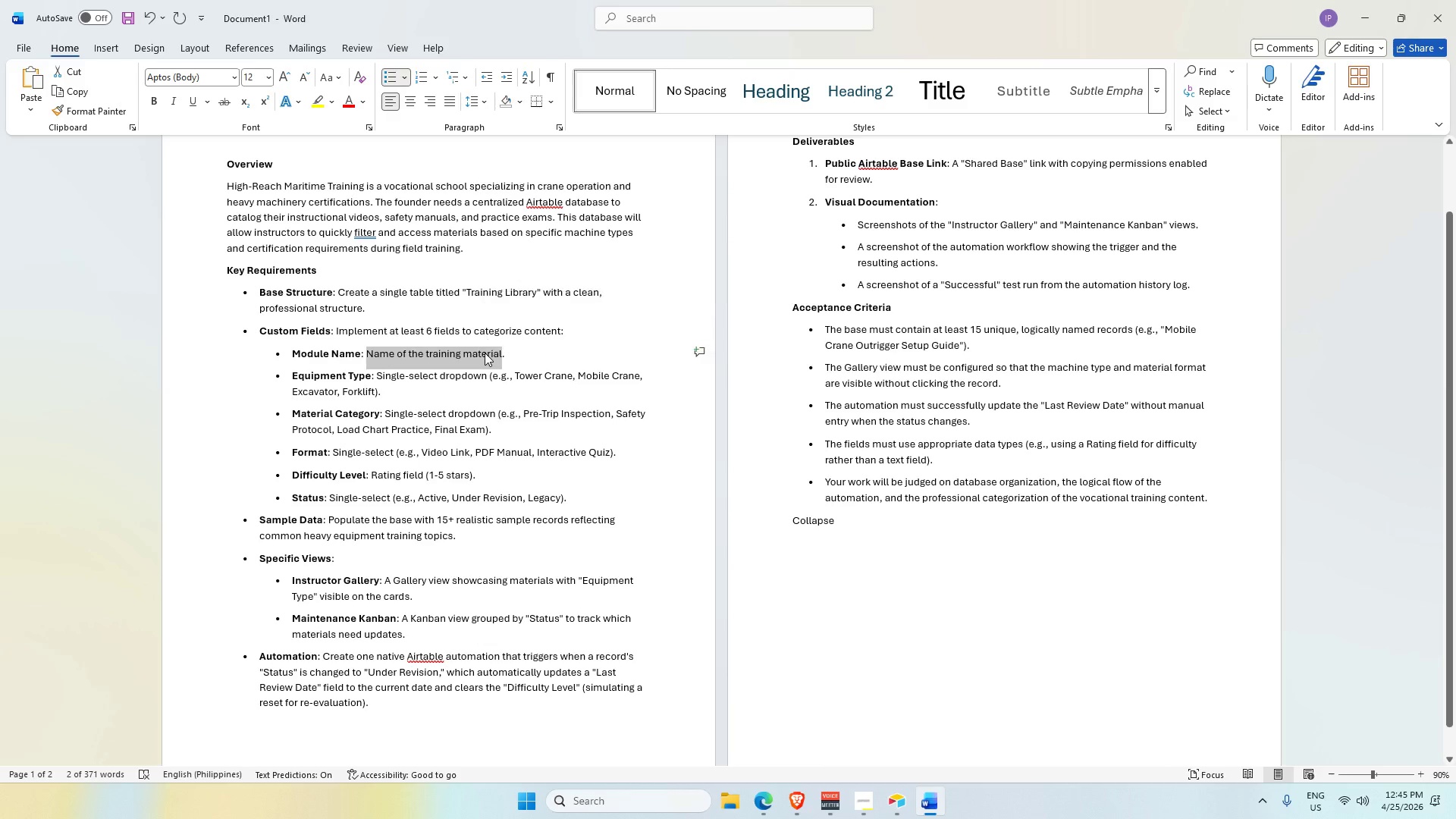 
key(Control+C)
 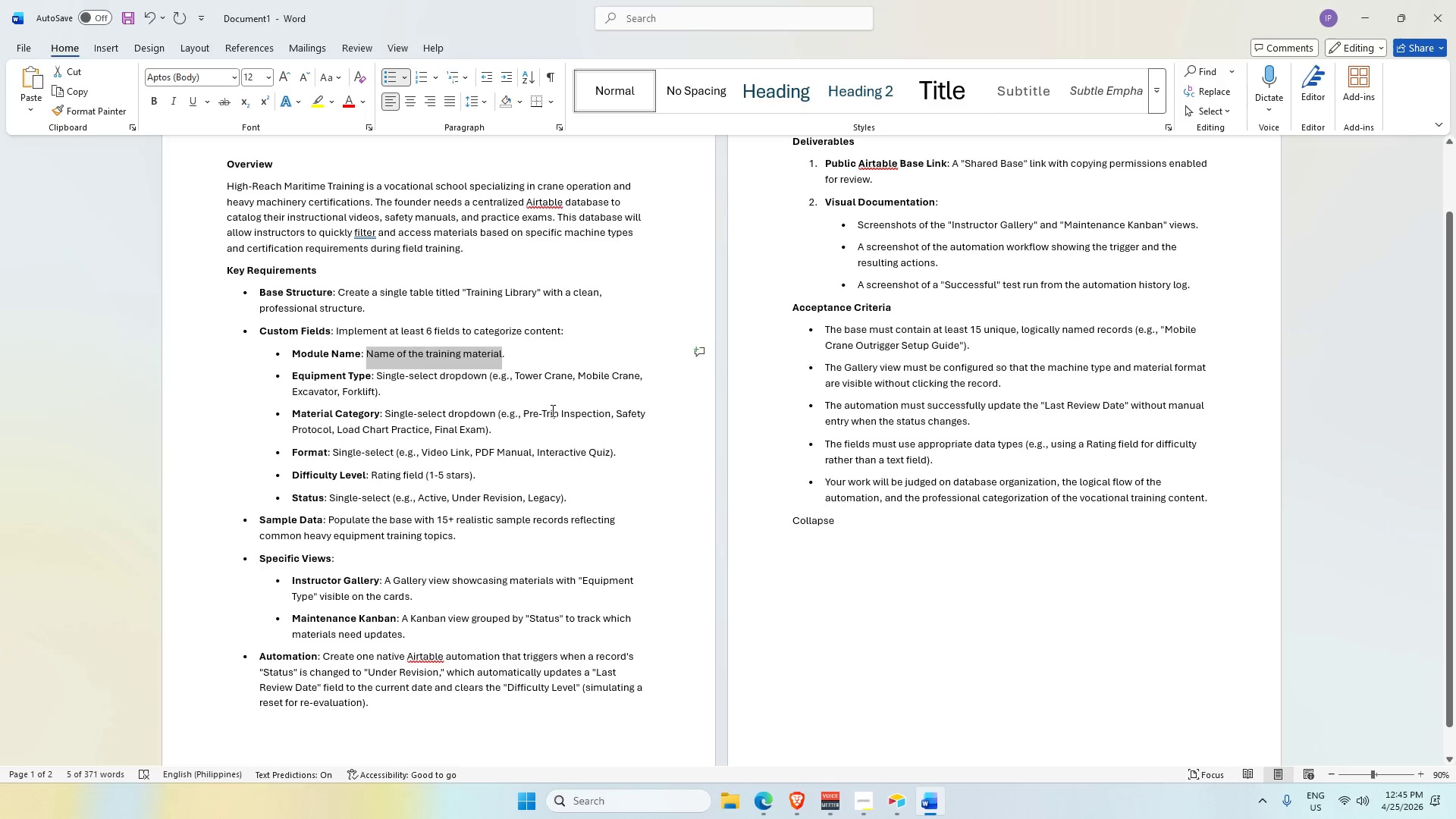 
key(Alt+AltLeft)
 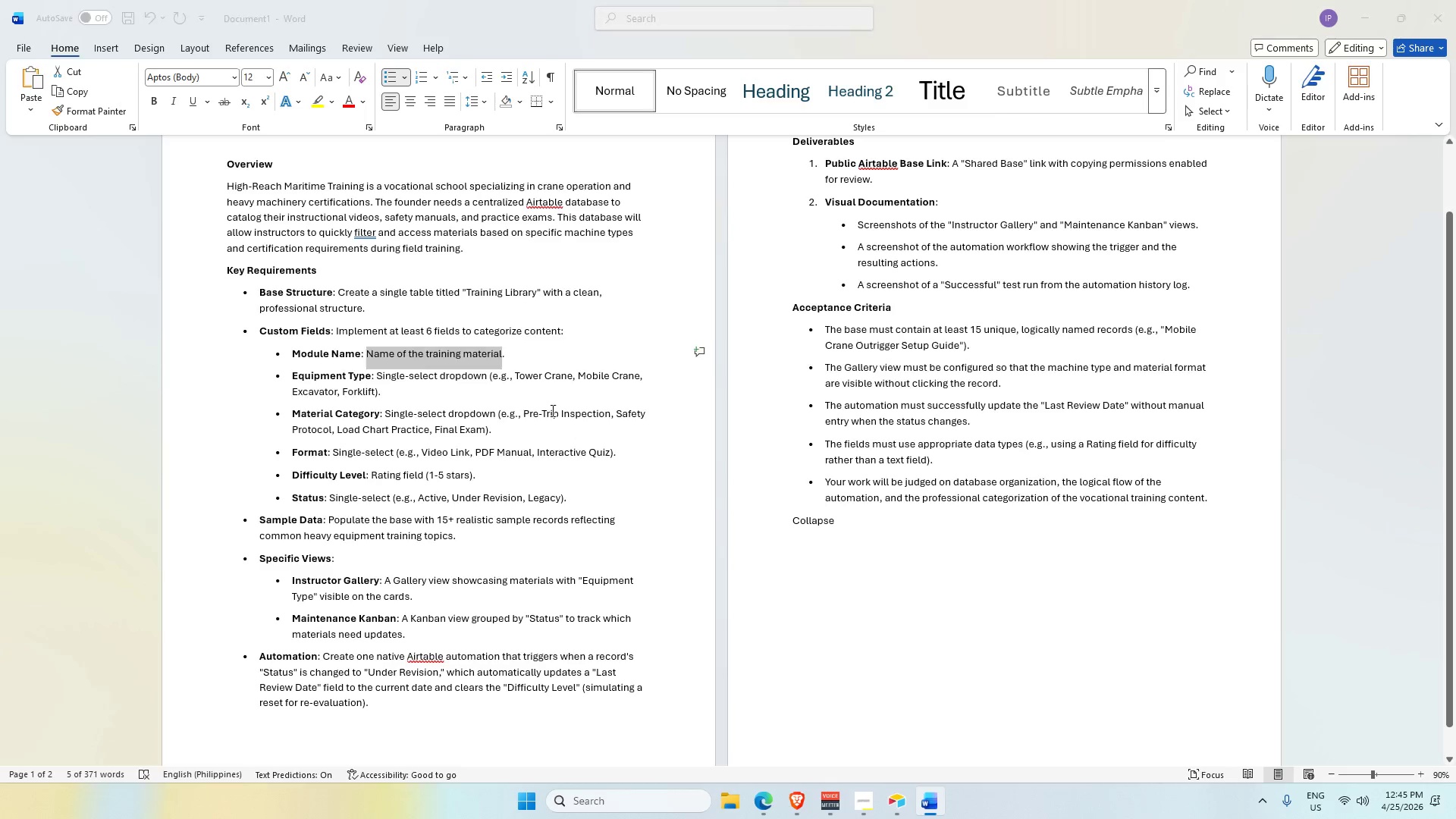 
key(Alt+Tab)
 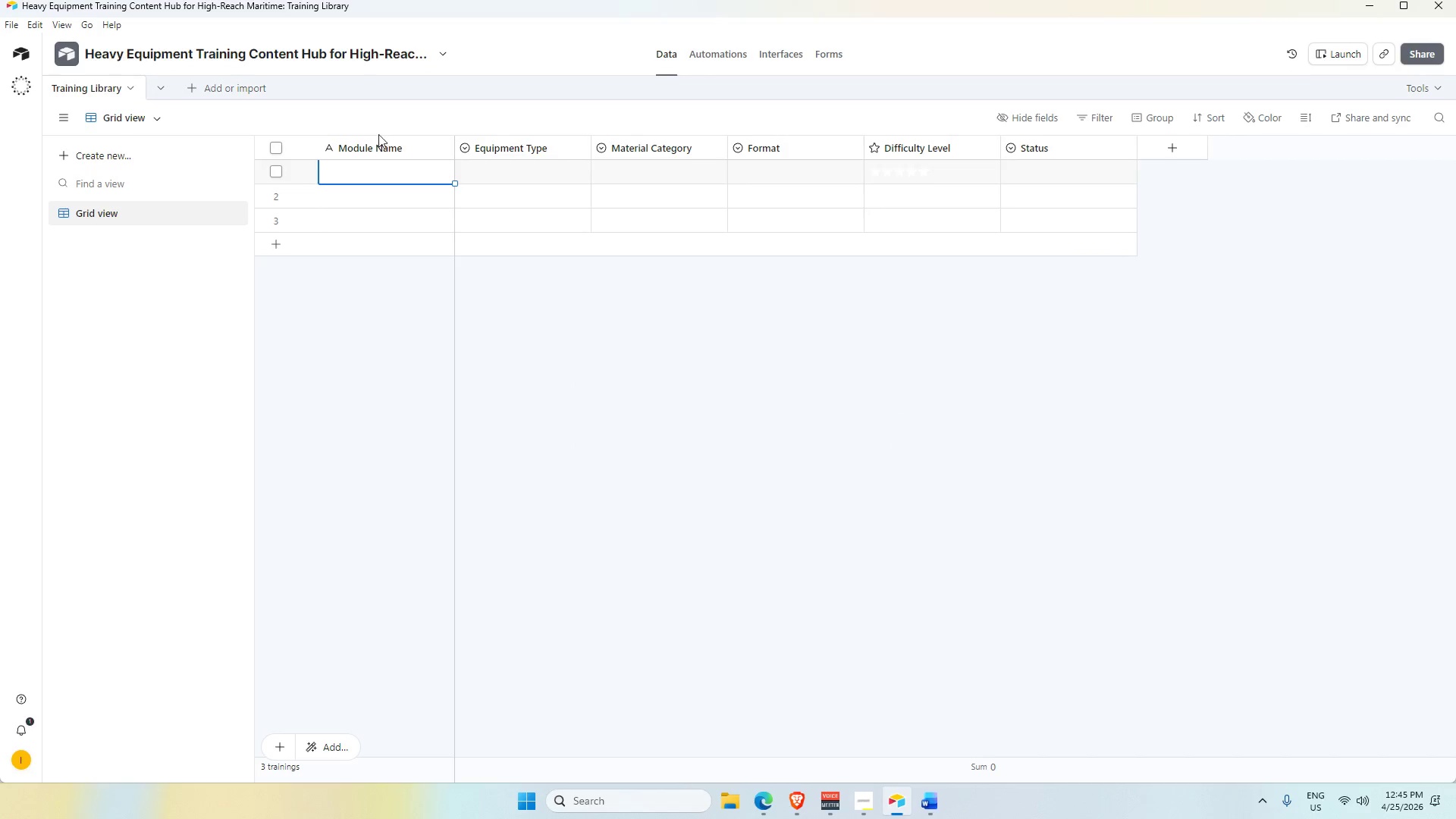 
key(Alt+Tab)
 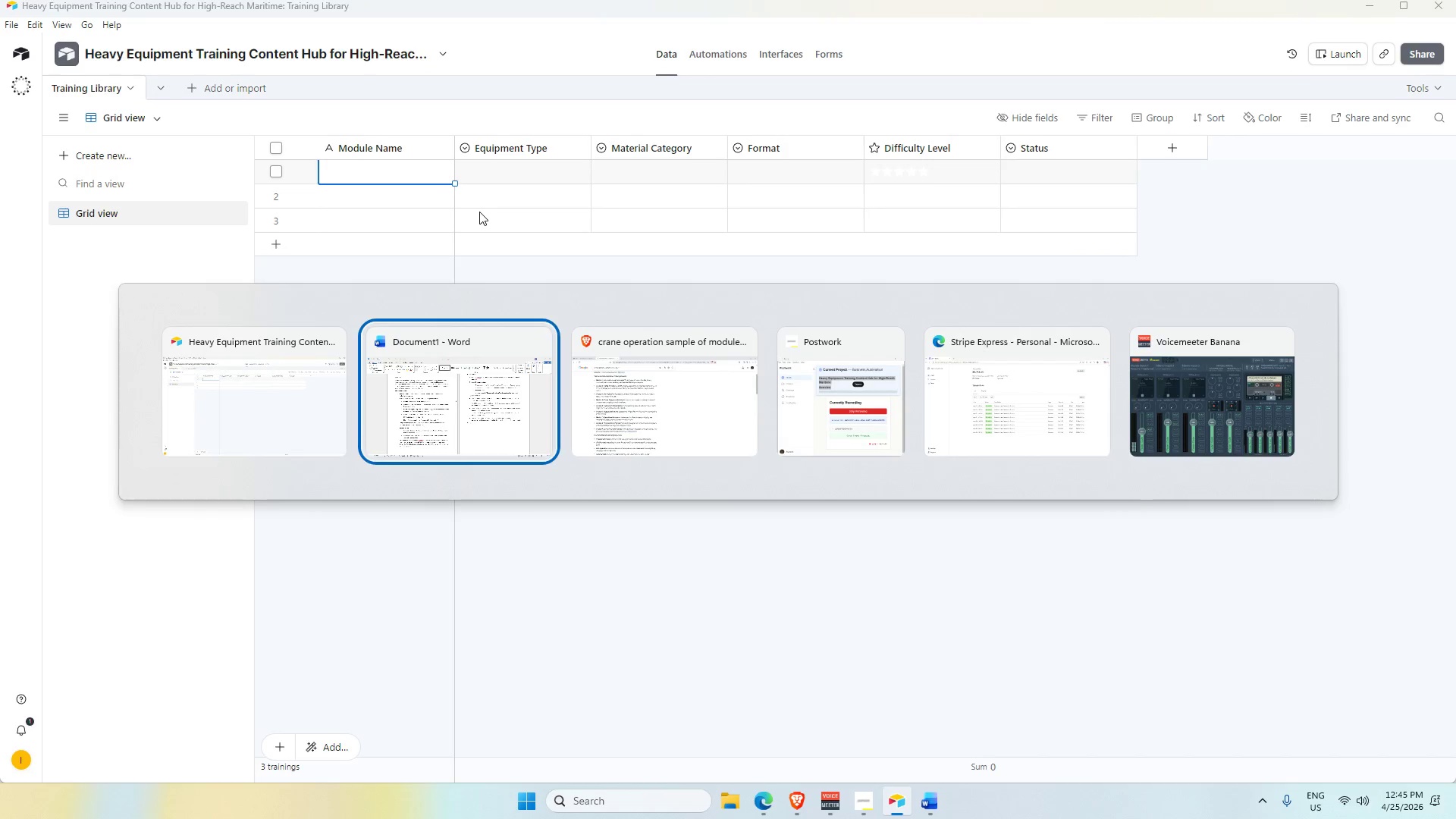 
key(Alt+Tab)
 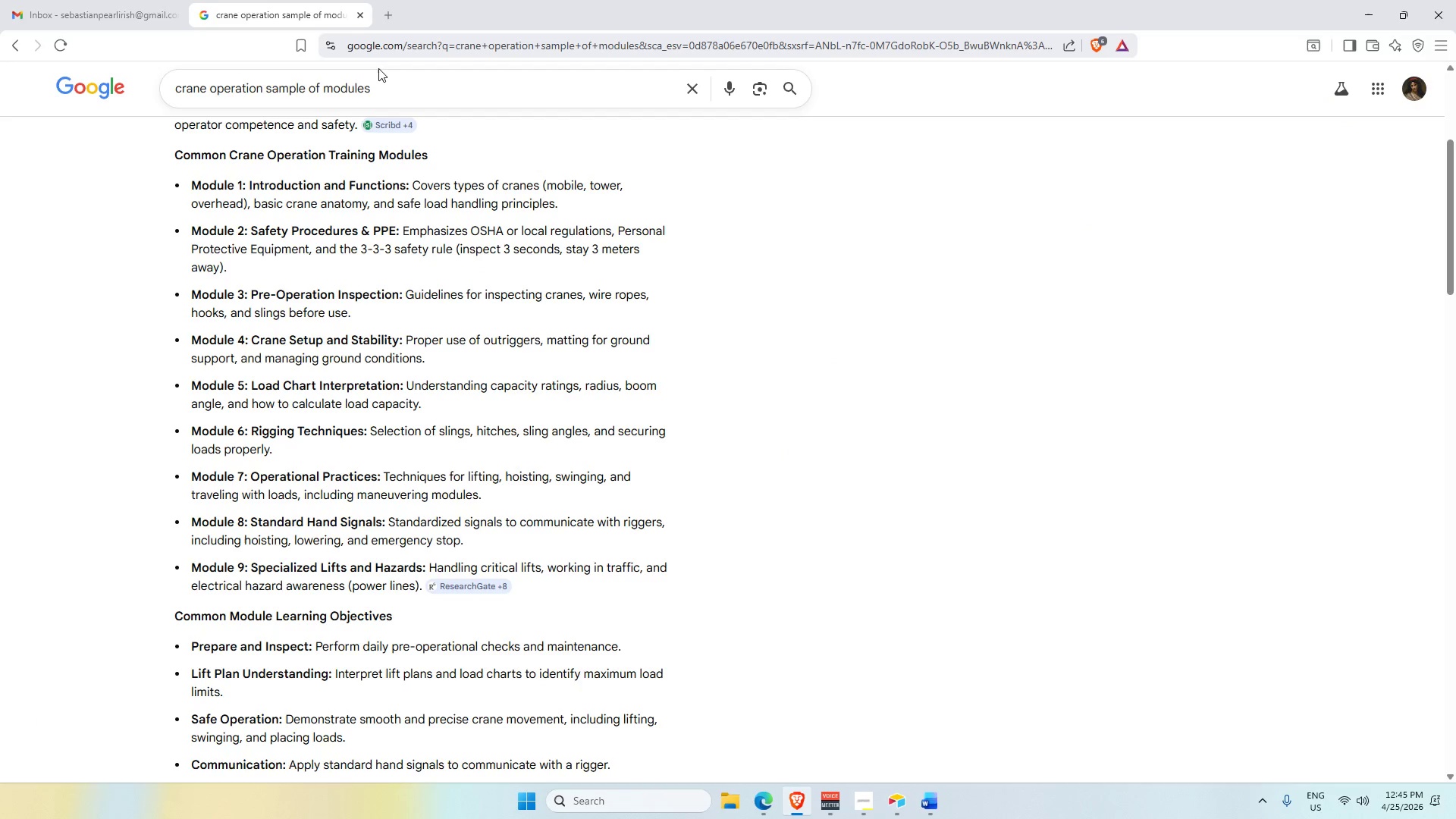 
left_click_drag(start_coordinate=[418, 78], to_coordinate=[265, 103])
 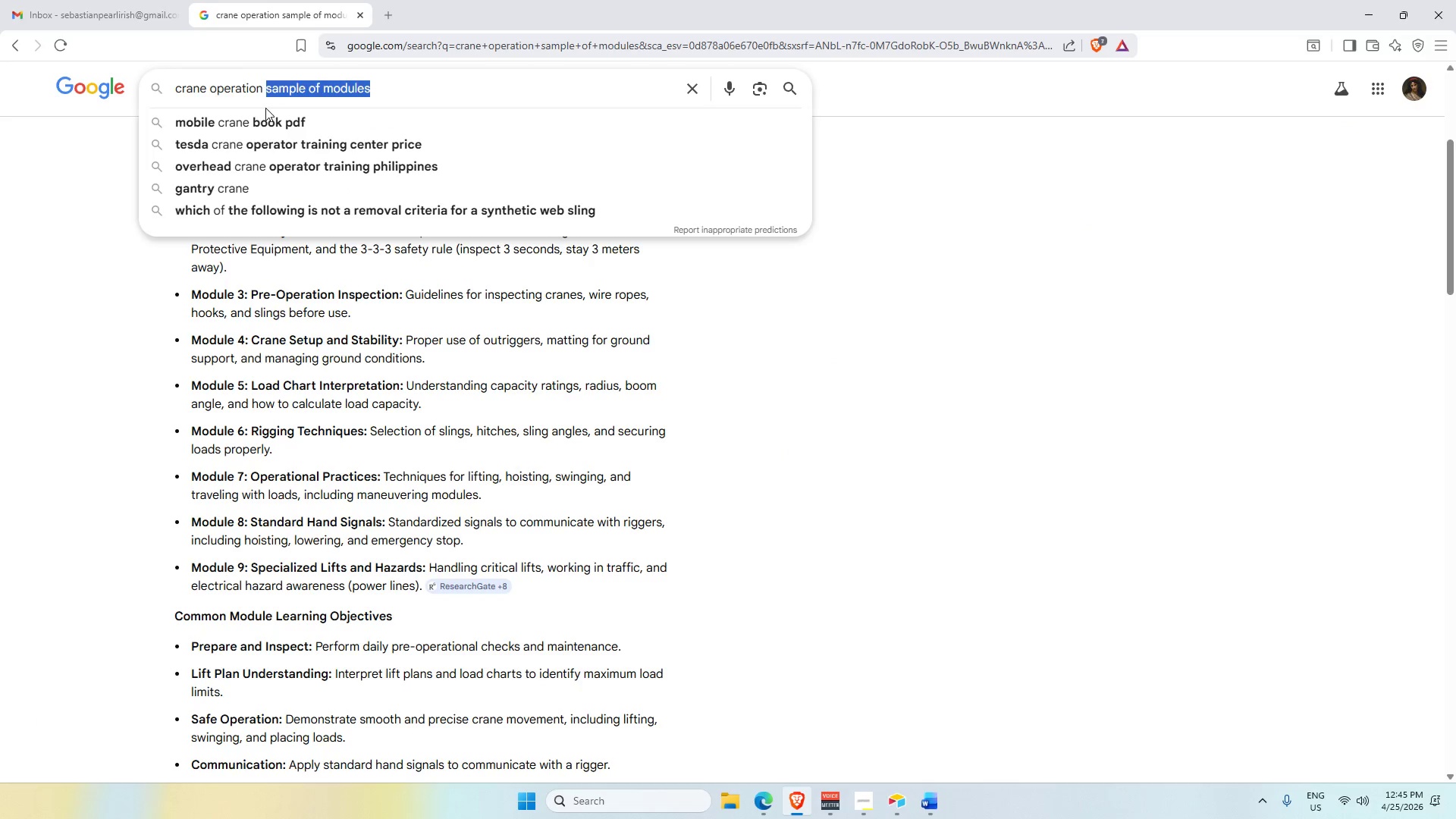 
key(Control+V)
 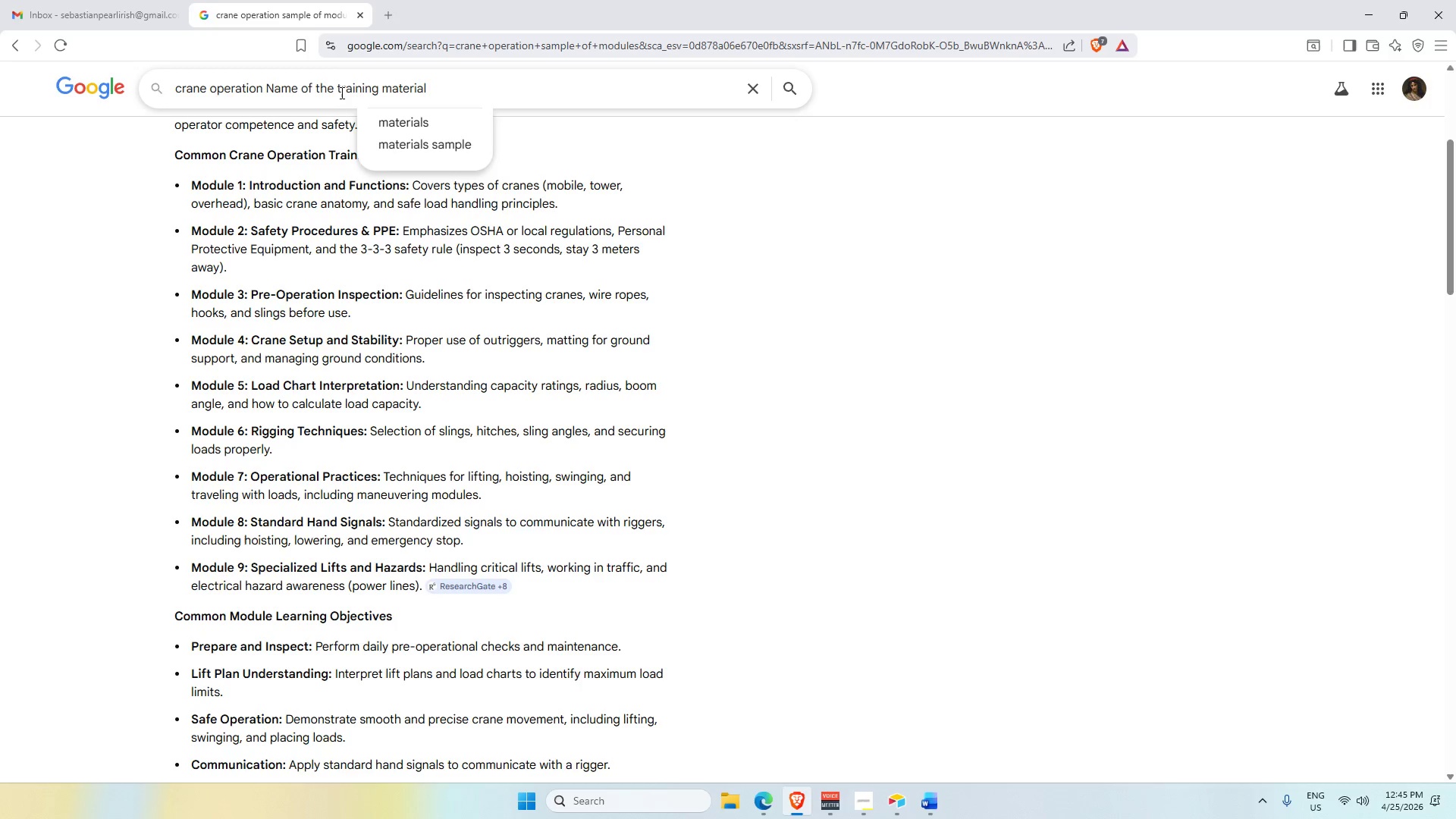 
double_click([324, 89])
 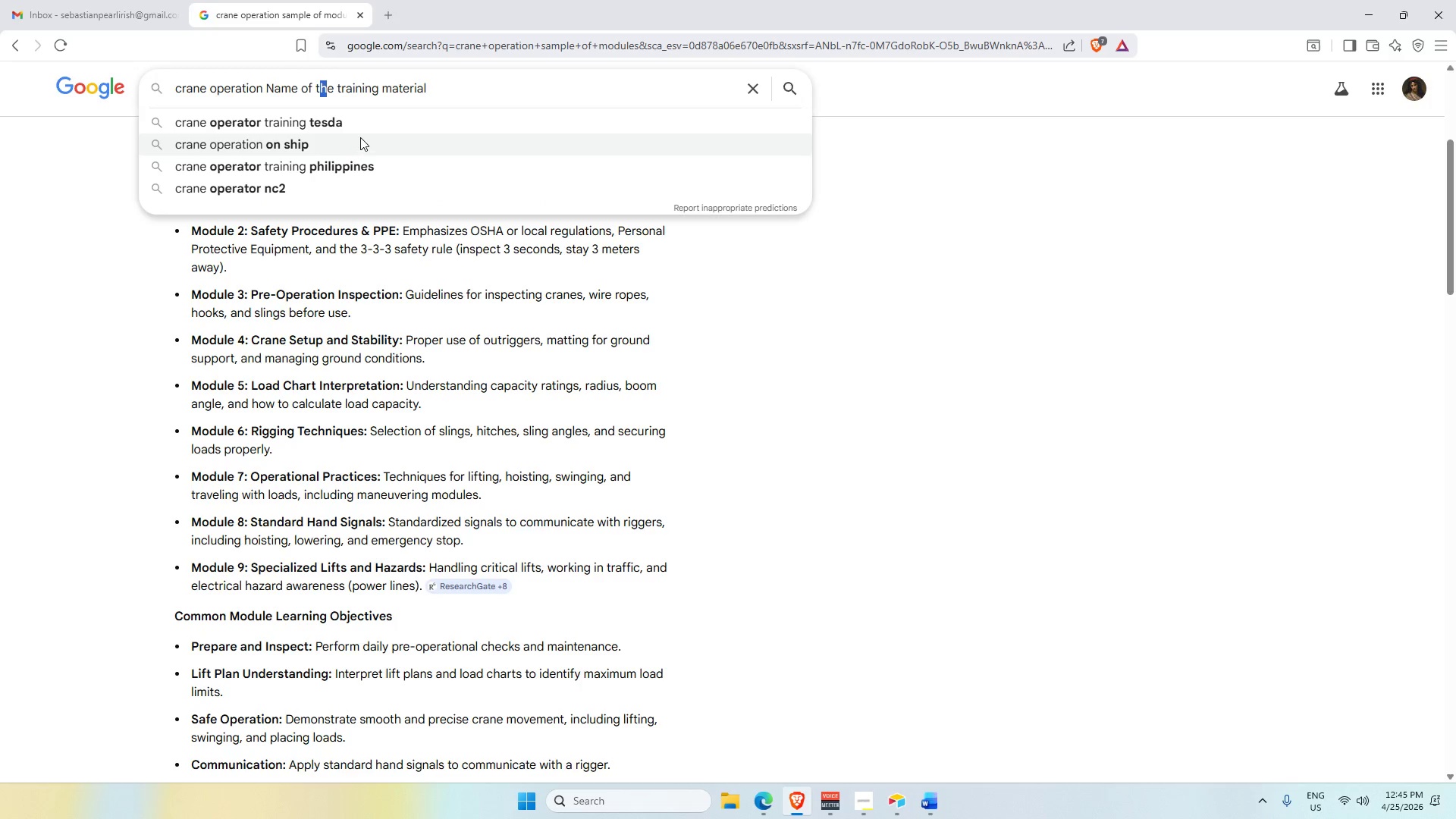 
key(Backspace)
 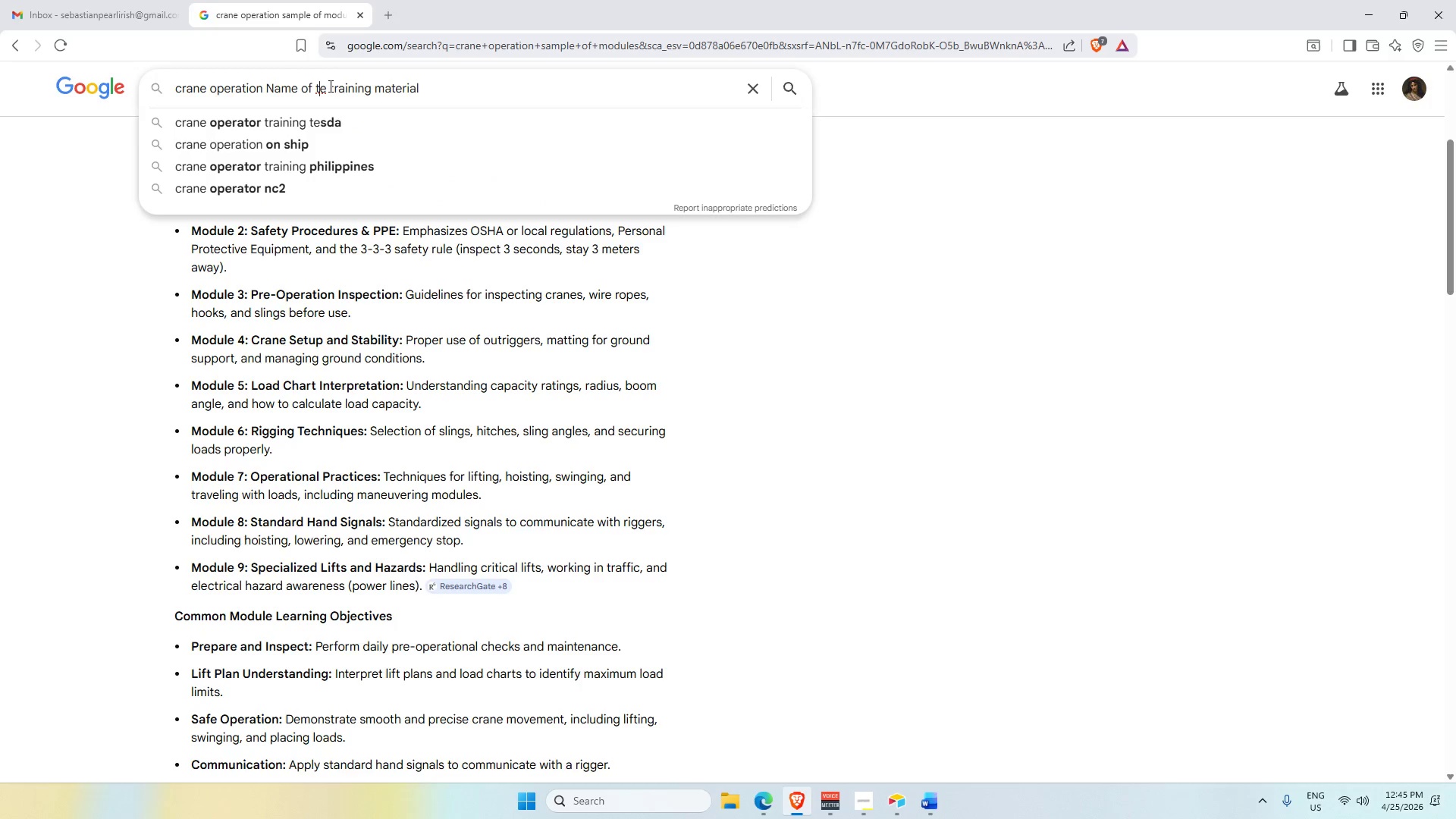 
left_click([329, 86])
 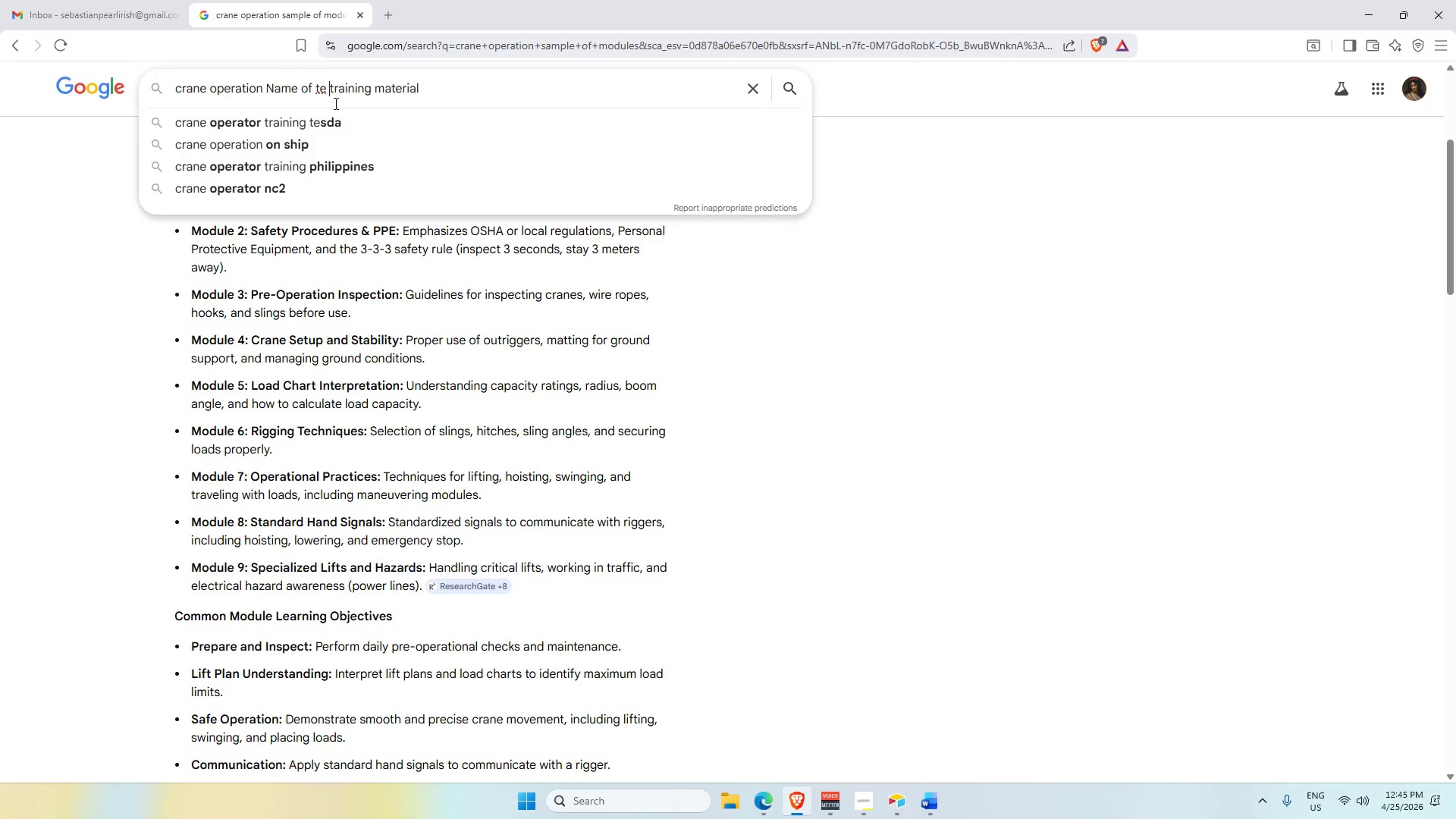 
key(Backspace)
key(Backspace)
key(Backspace)
type( samples)
 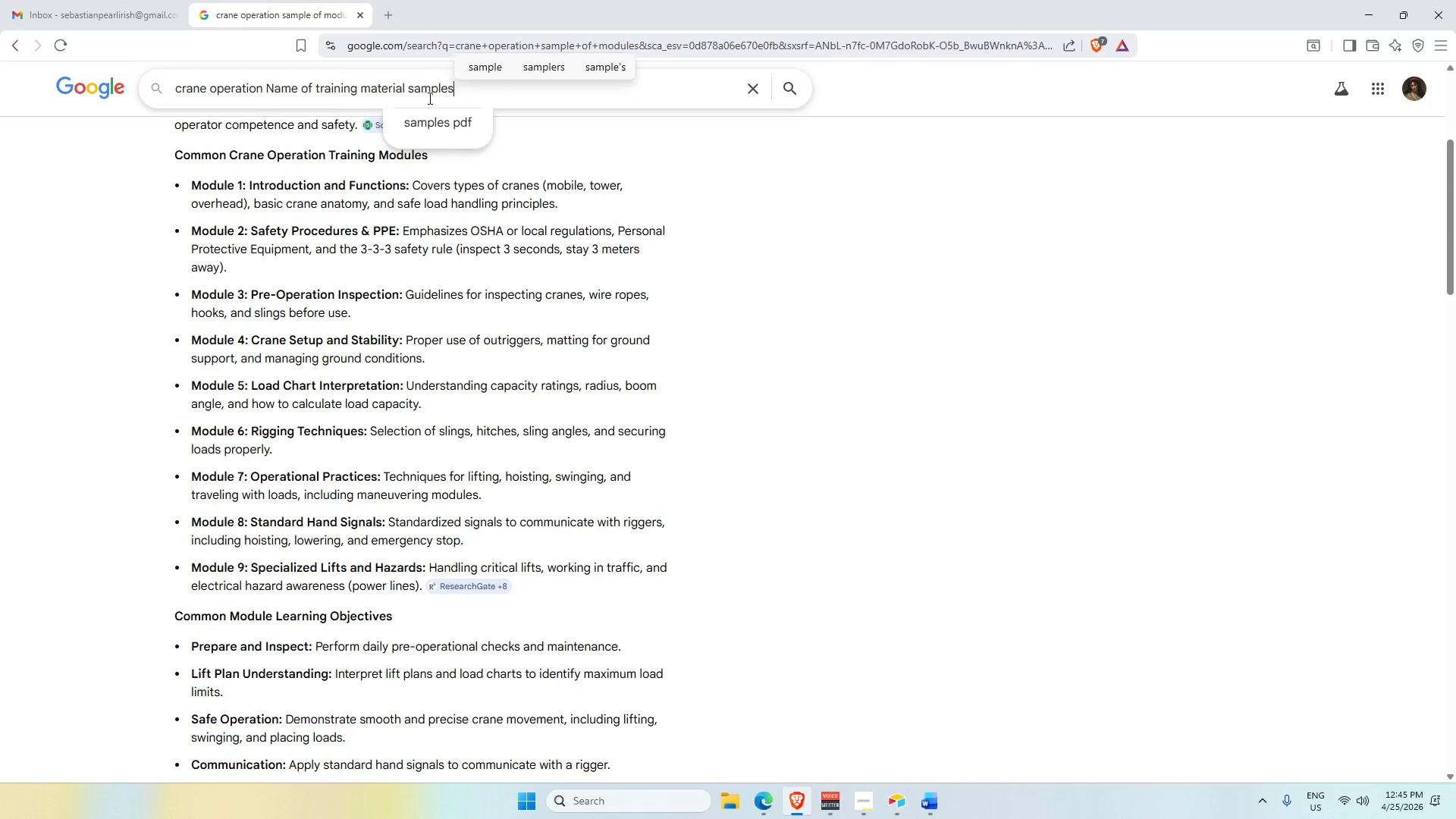 
key(Enter)
 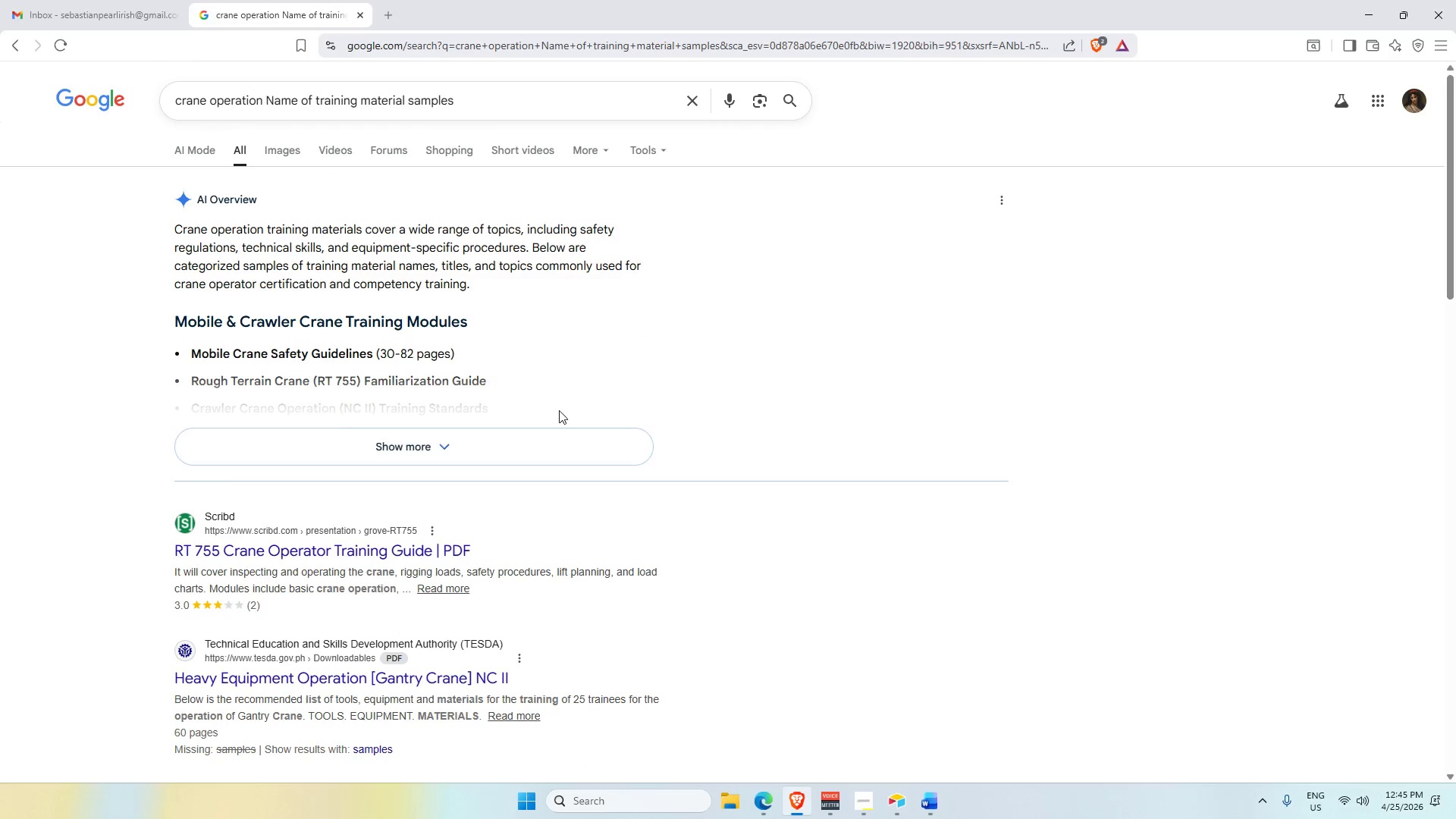 
left_click([502, 461])
 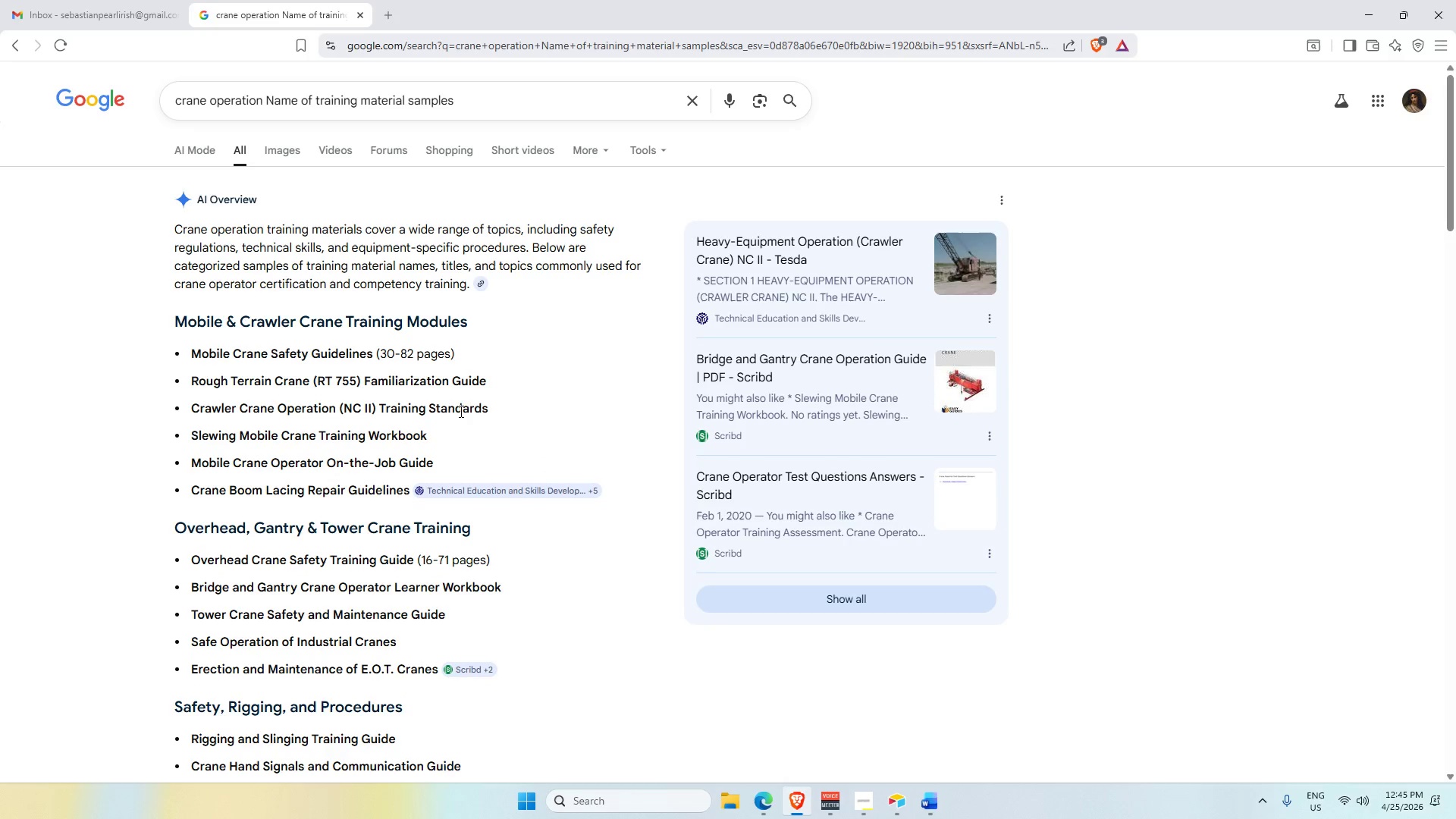 
wait(13.67)
 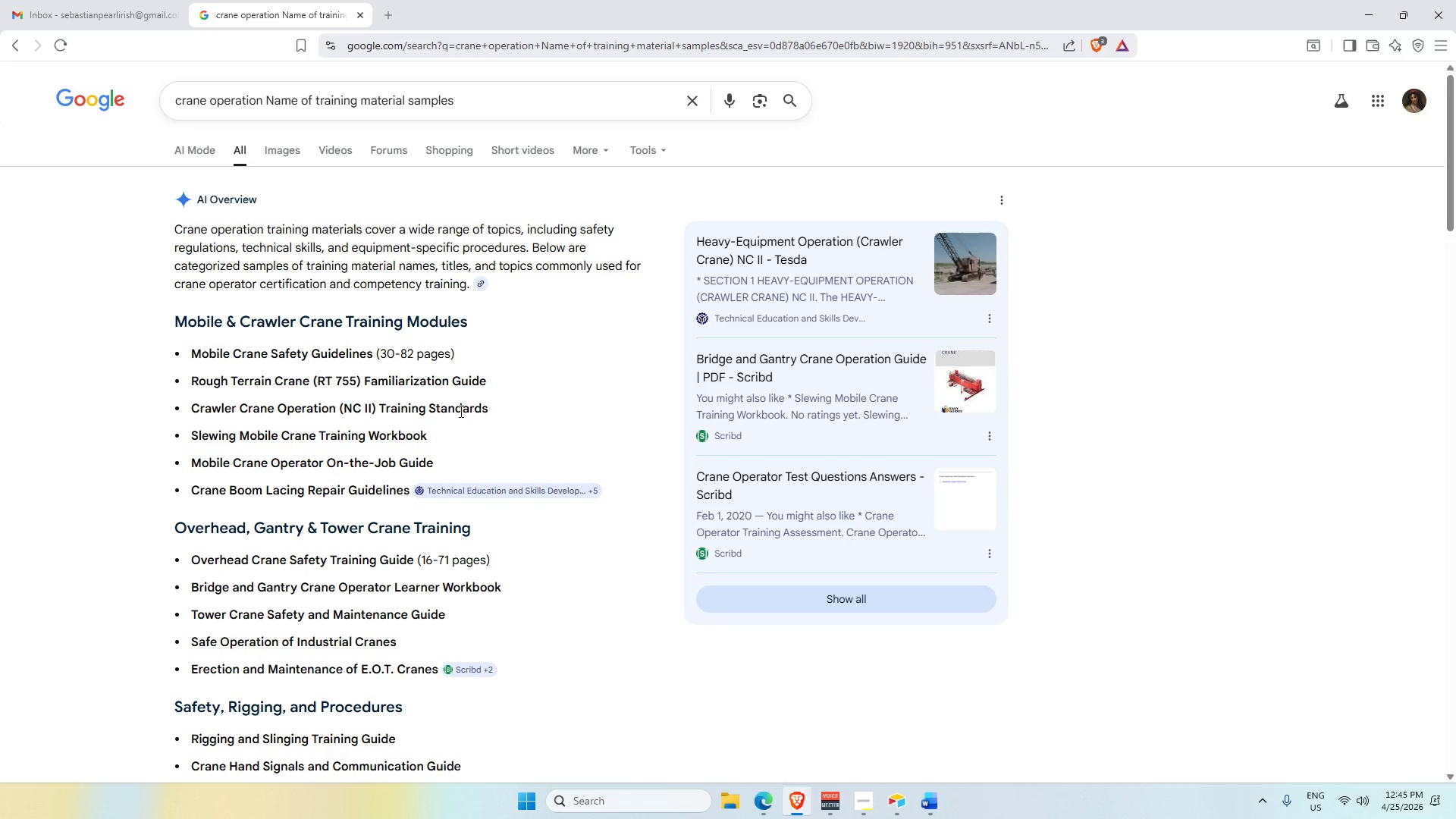 
scroll: coordinate [410, 456], scroll_direction: down, amount: 2.0
 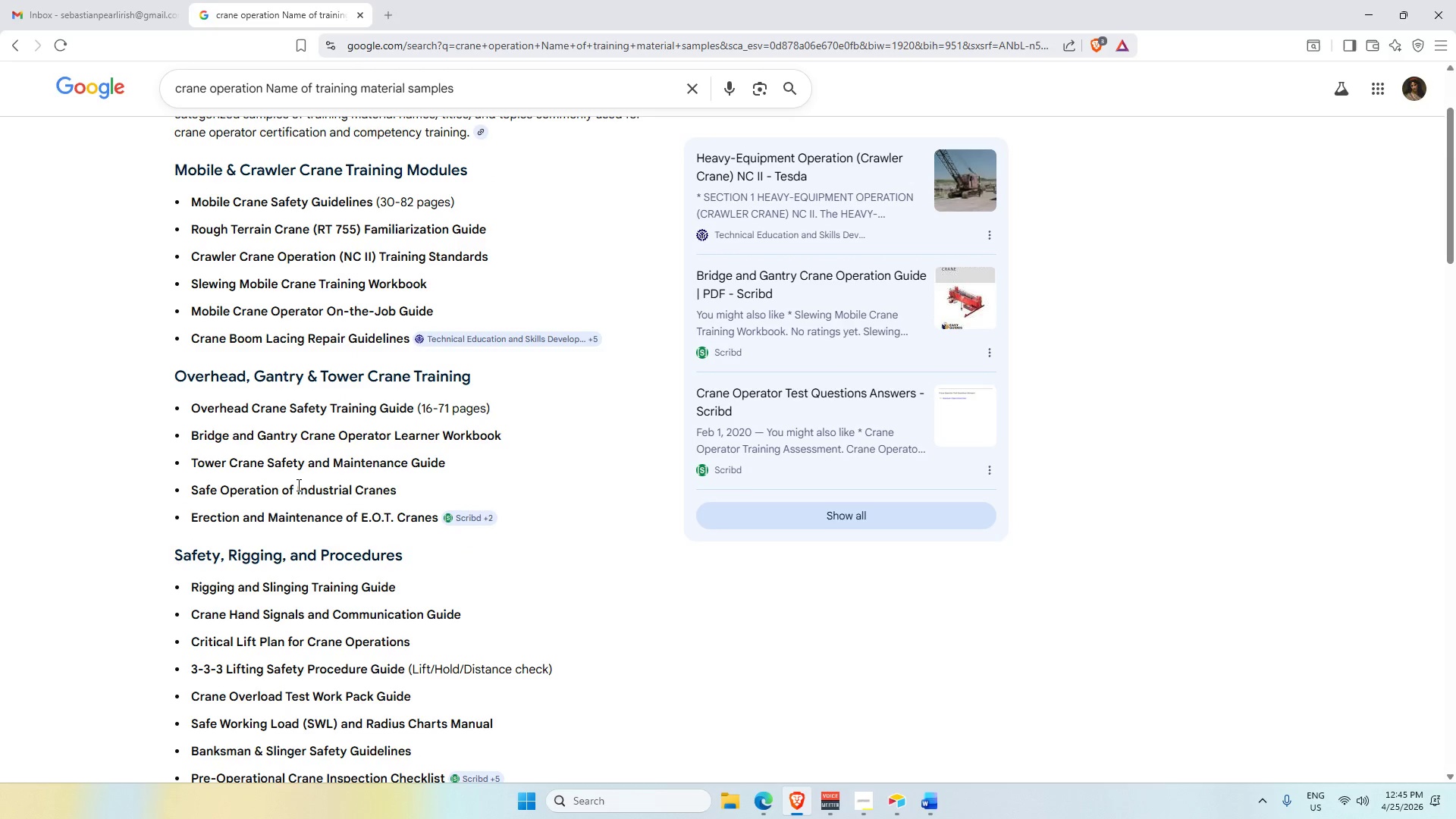 
scroll: coordinate [295, 483], scroll_direction: up, amount: 2.0
 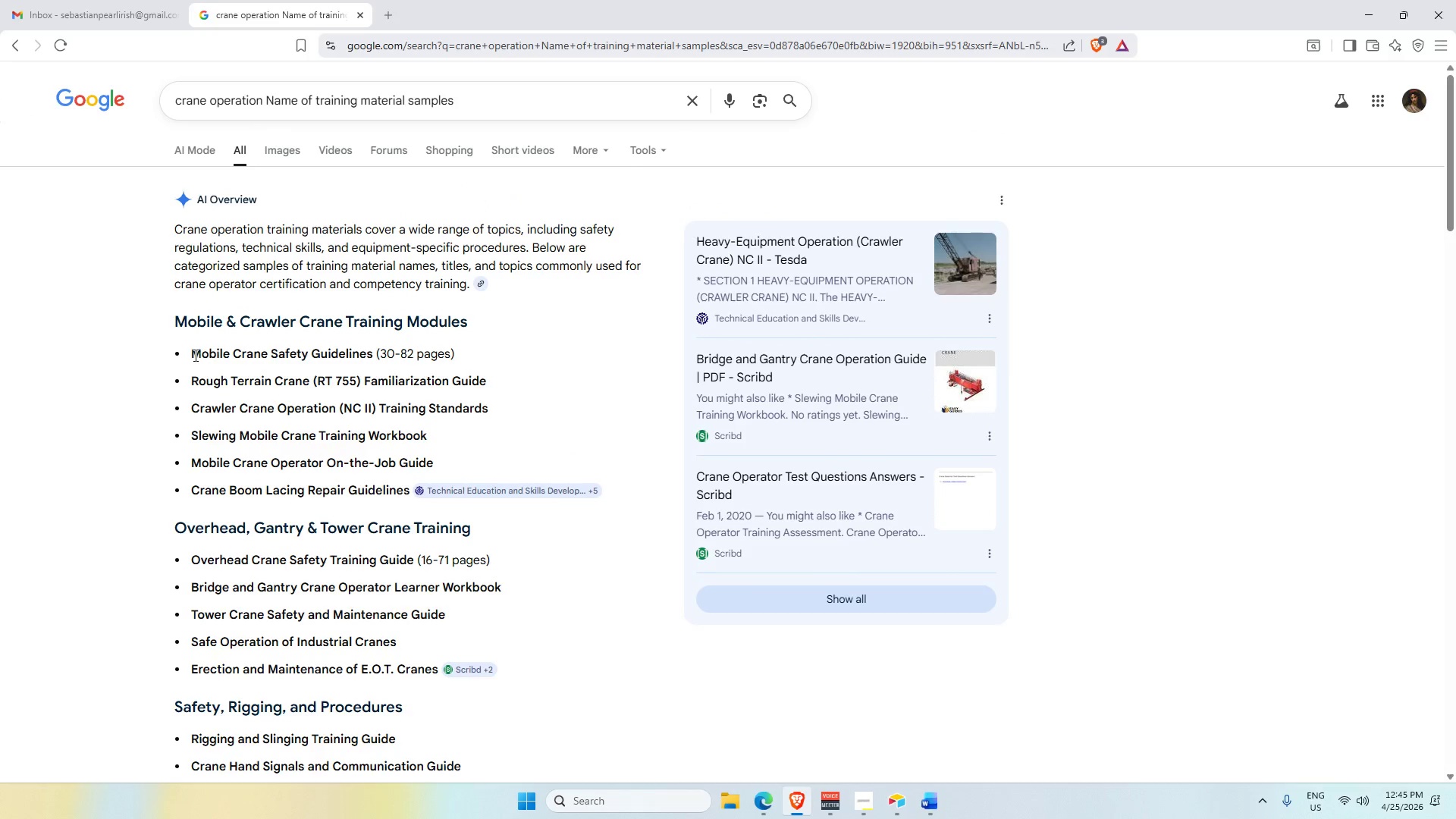 
left_click_drag(start_coordinate=[192, 354], to_coordinate=[373, 358])
 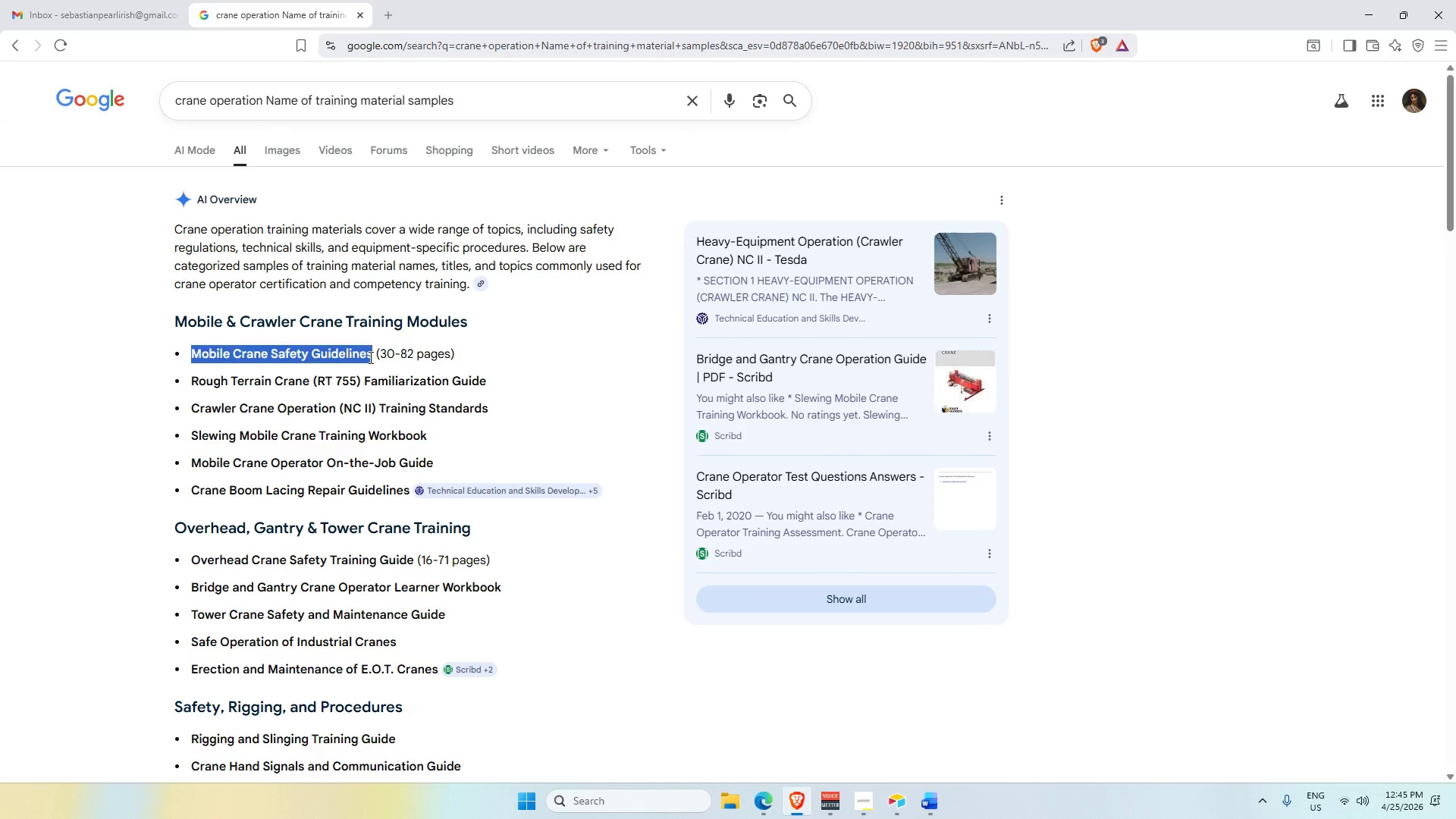 
key(Control+C)
 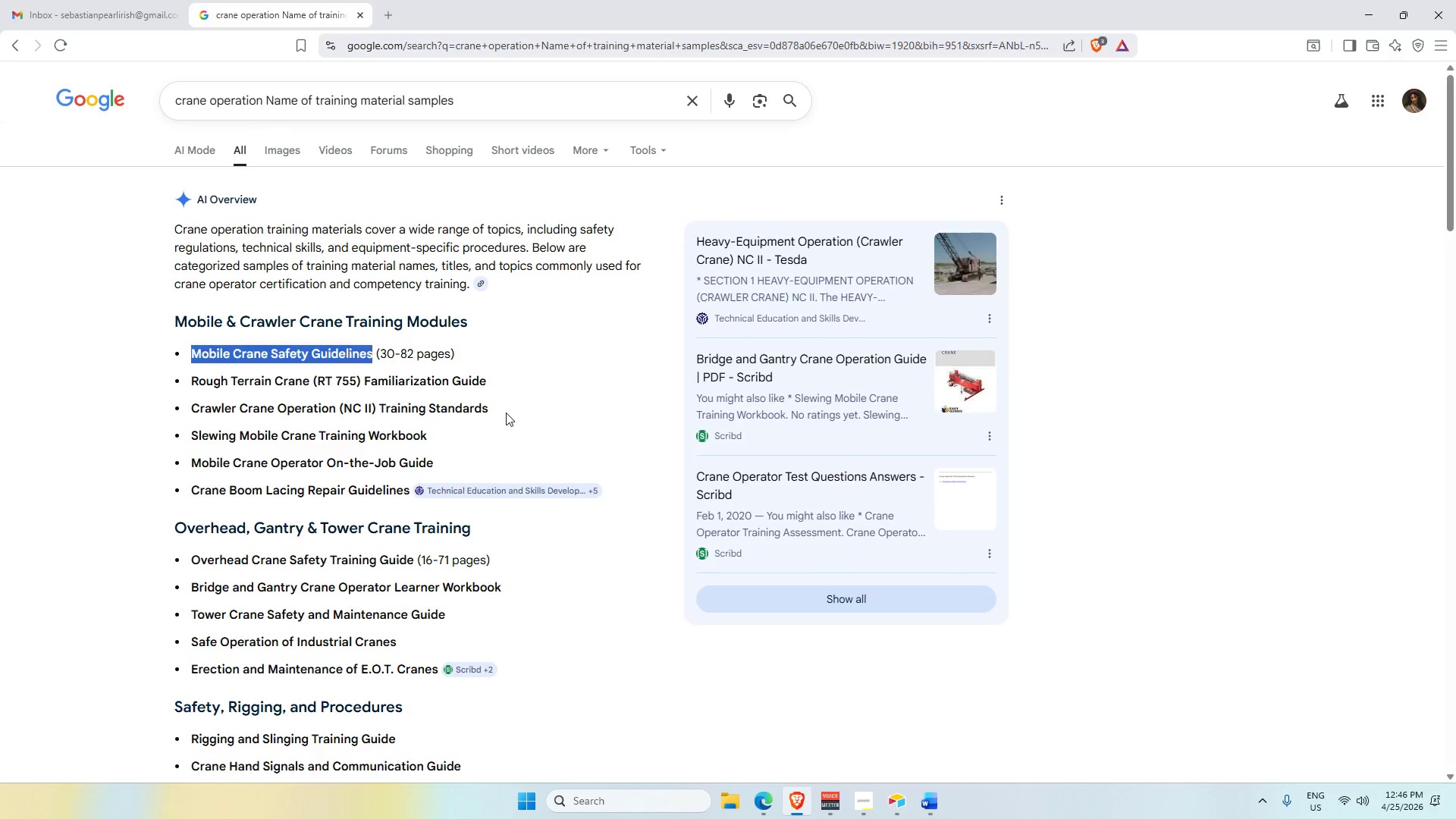 
key(Alt+Tab)
 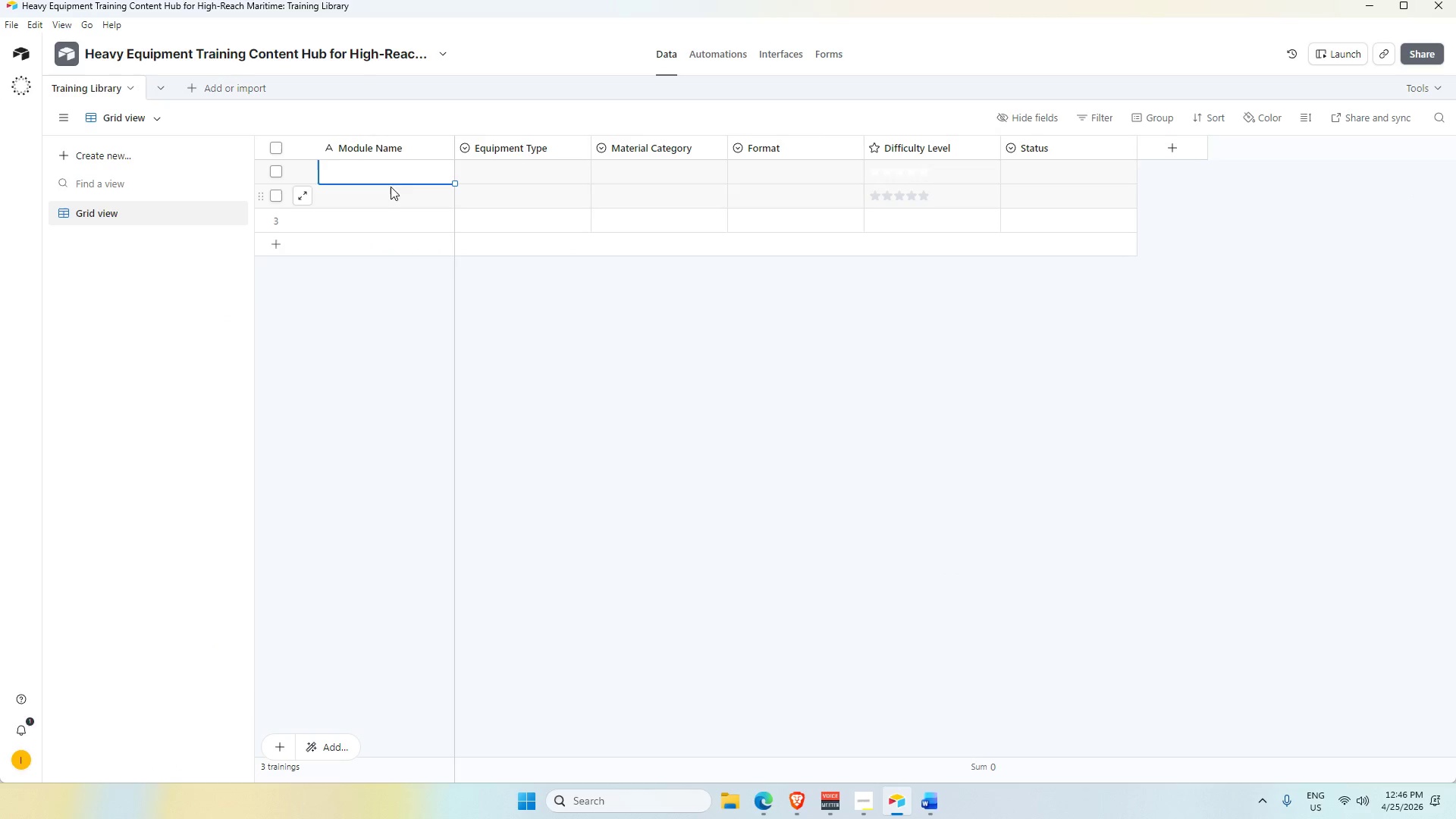 
key(Control+V)
 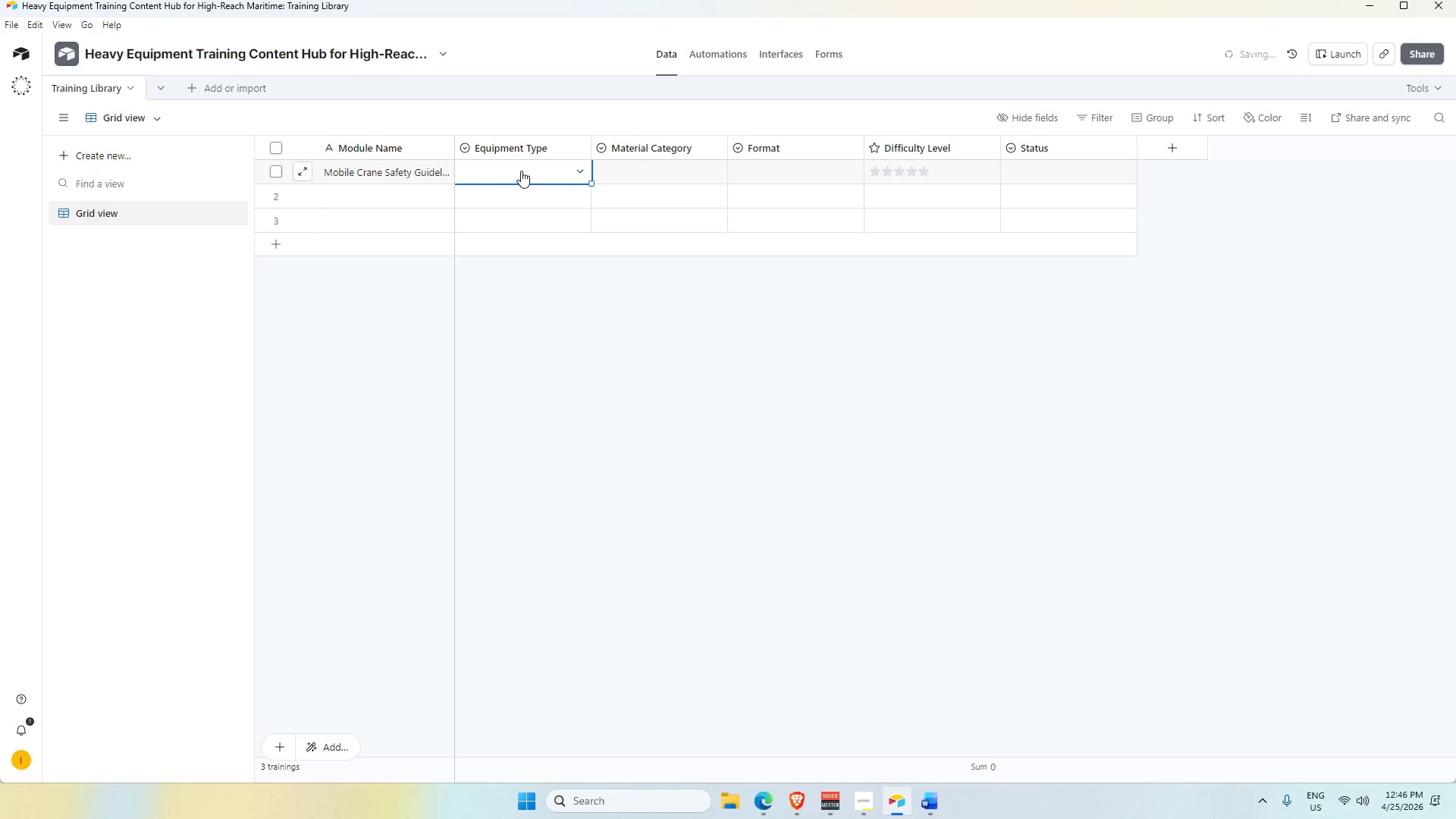 
double_click([521, 171])
 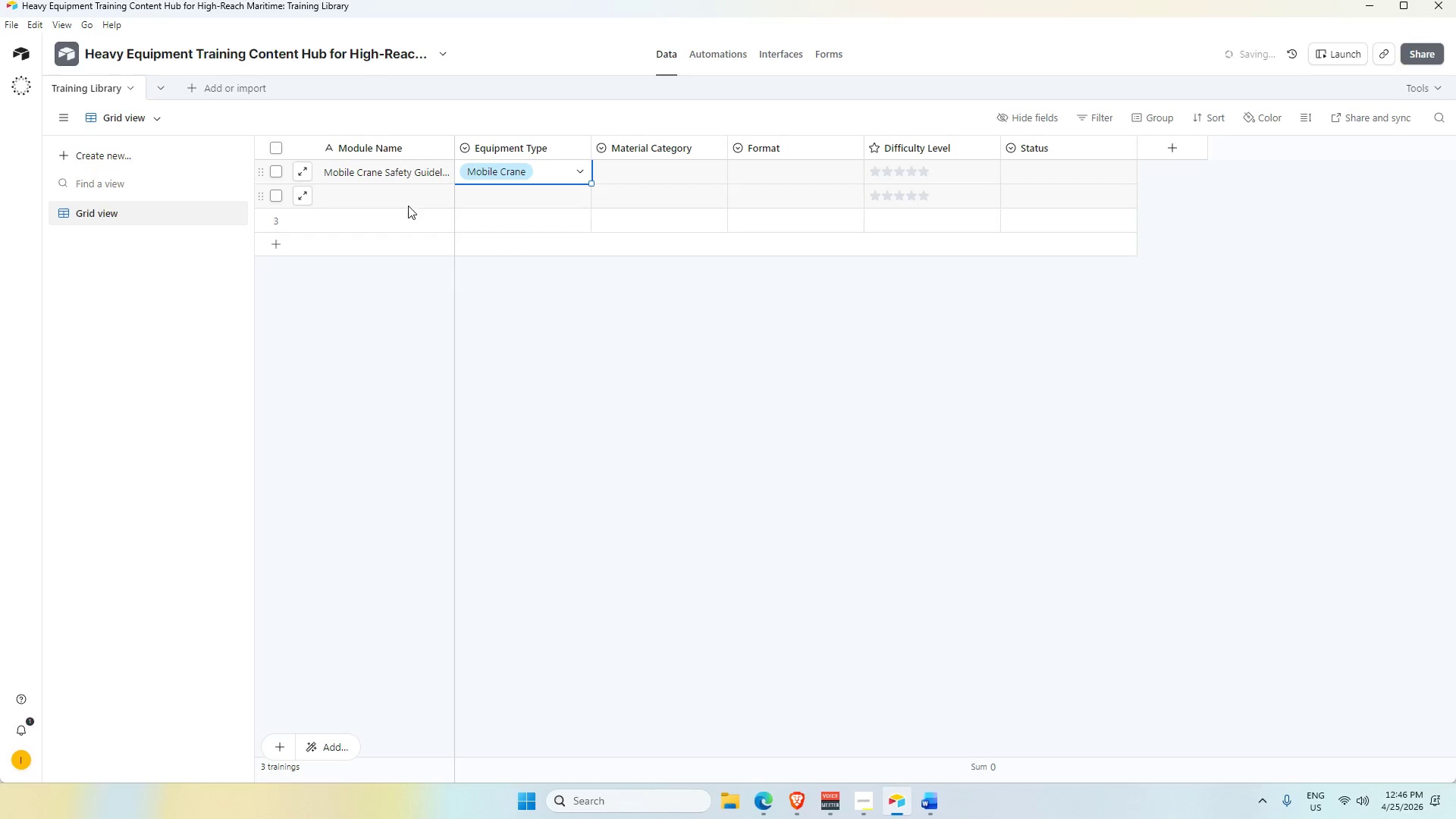 
left_click([406, 203])
 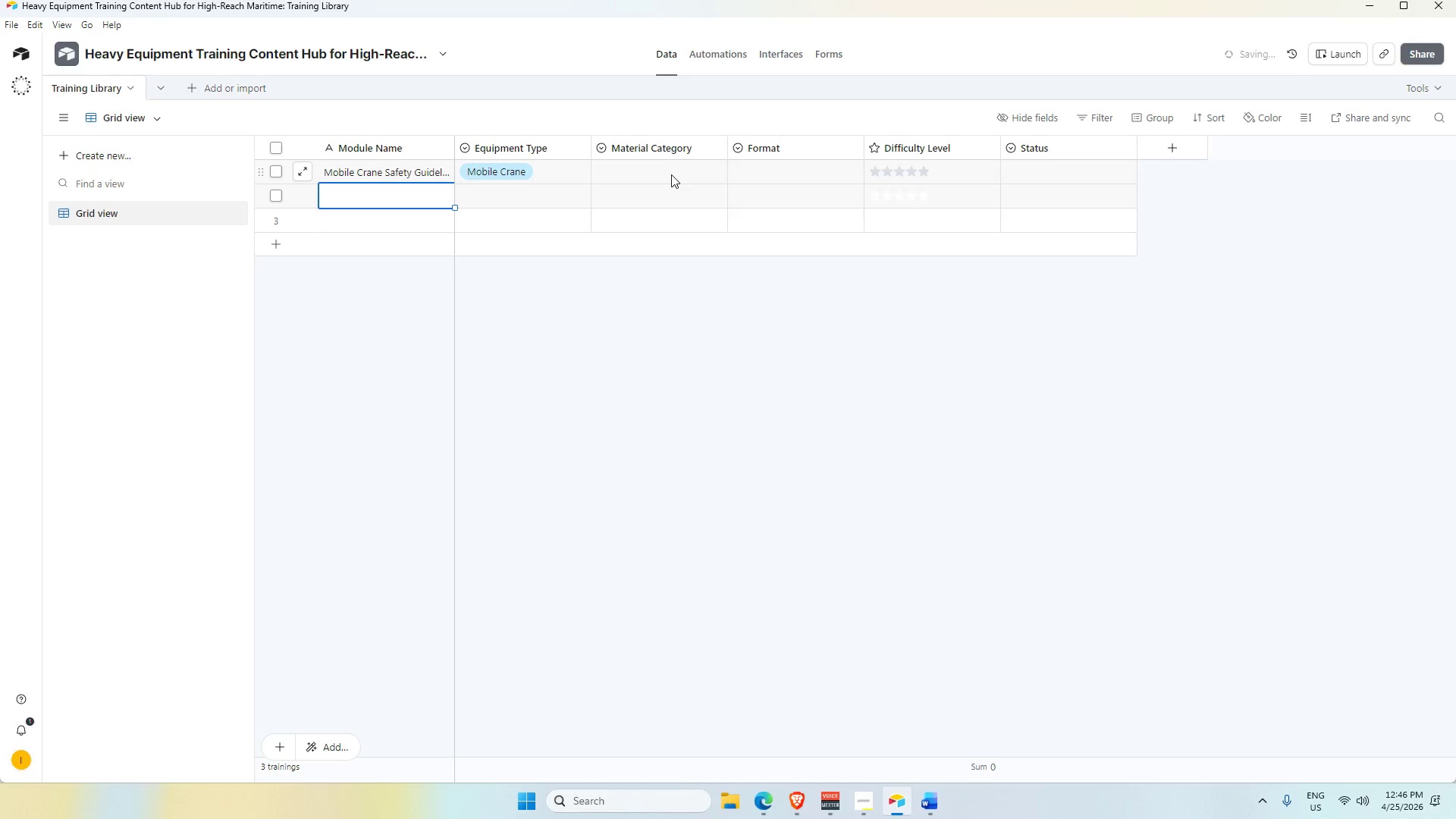 
double_click([670, 174])
 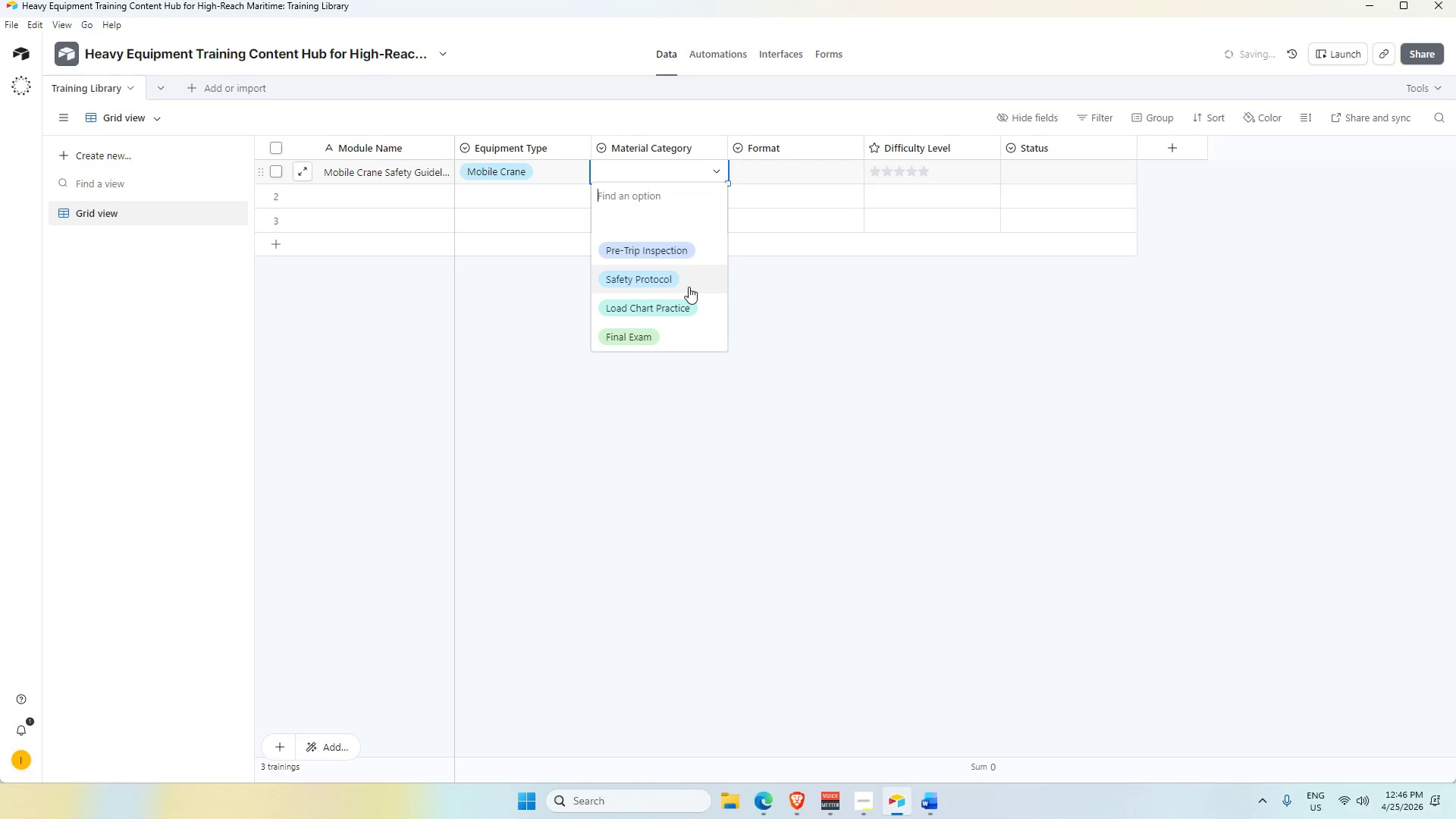 
left_click([674, 281])
 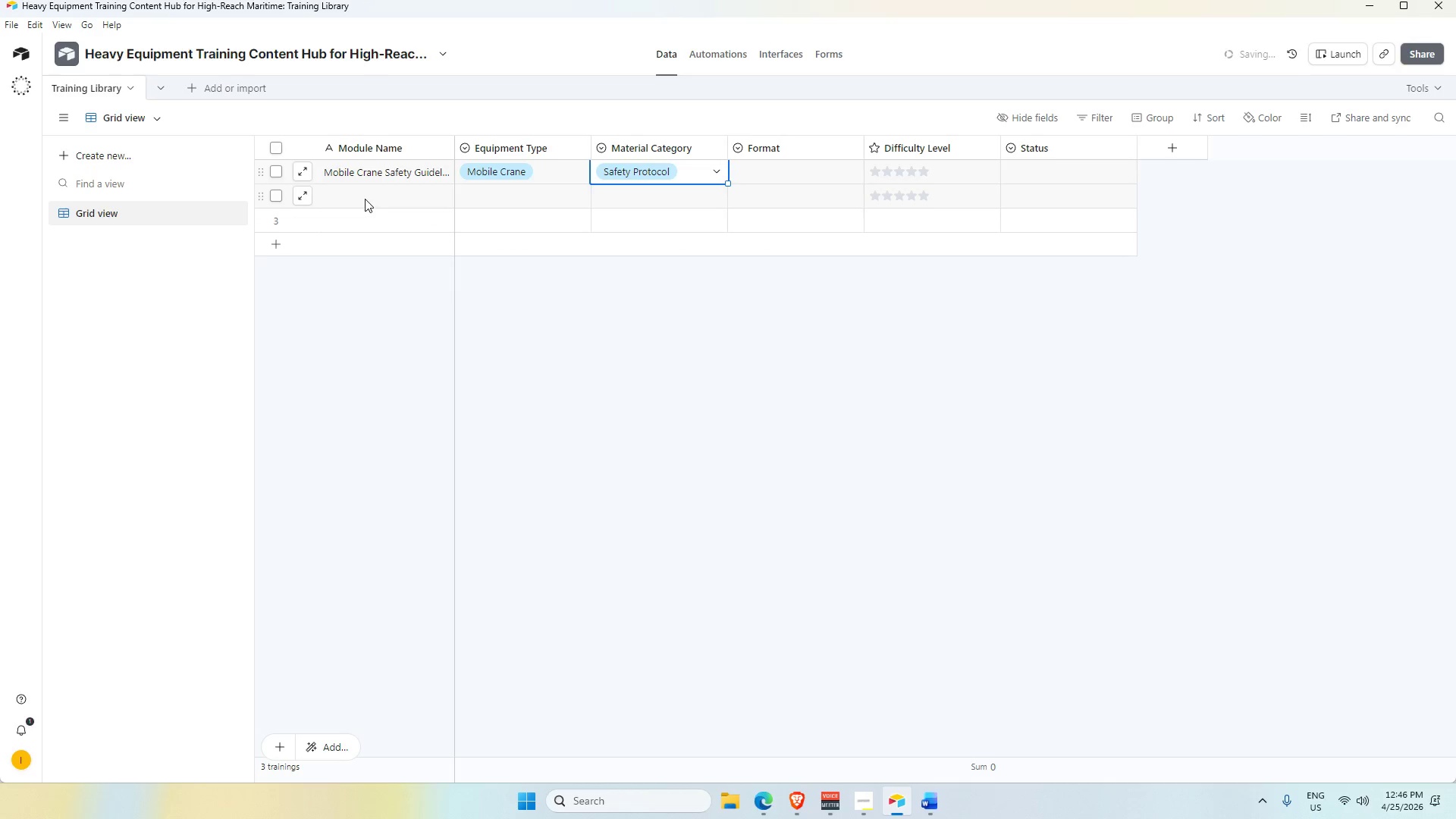 
double_click([359, 198])
 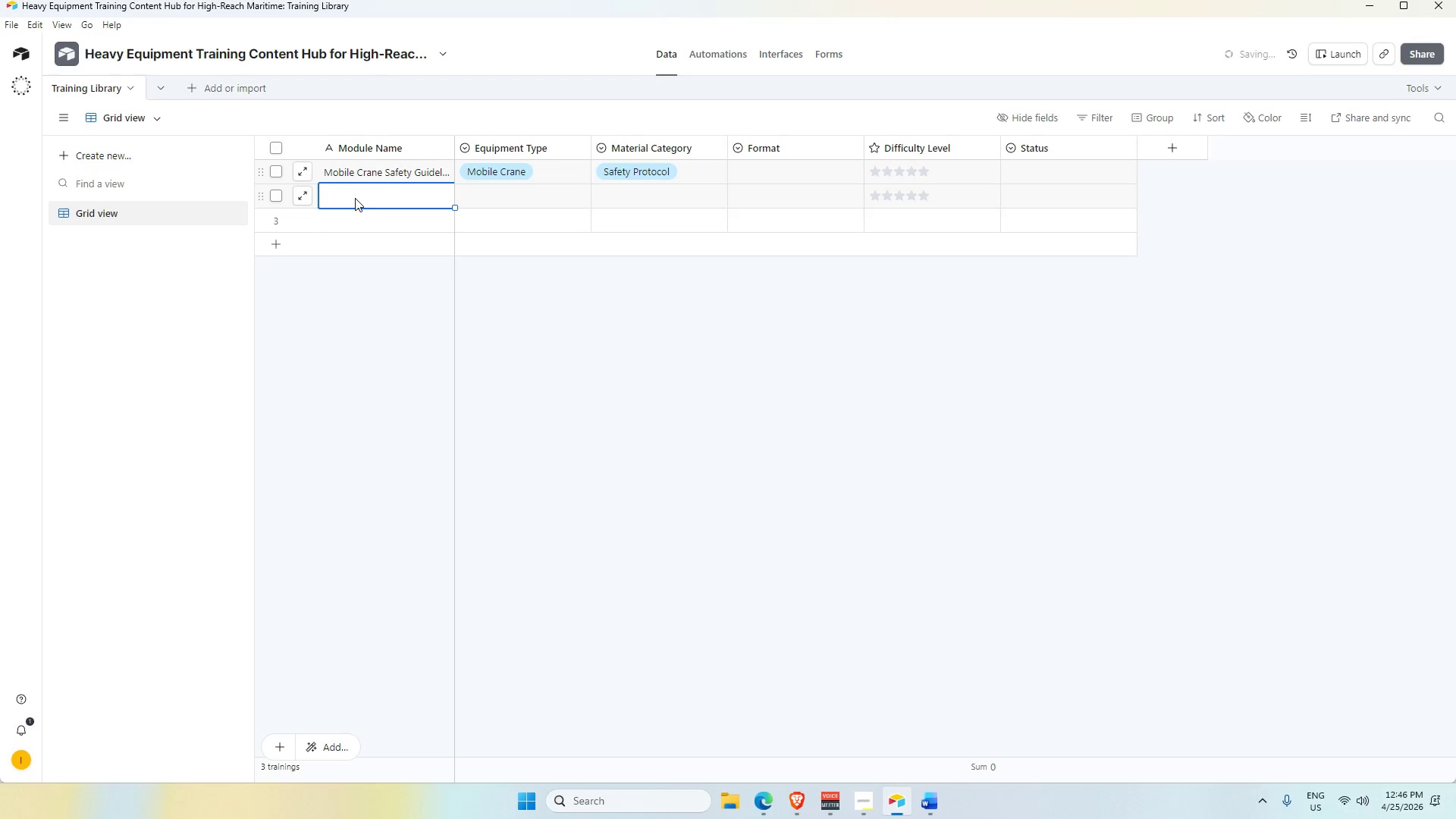 
key(Alt+AltLeft)
 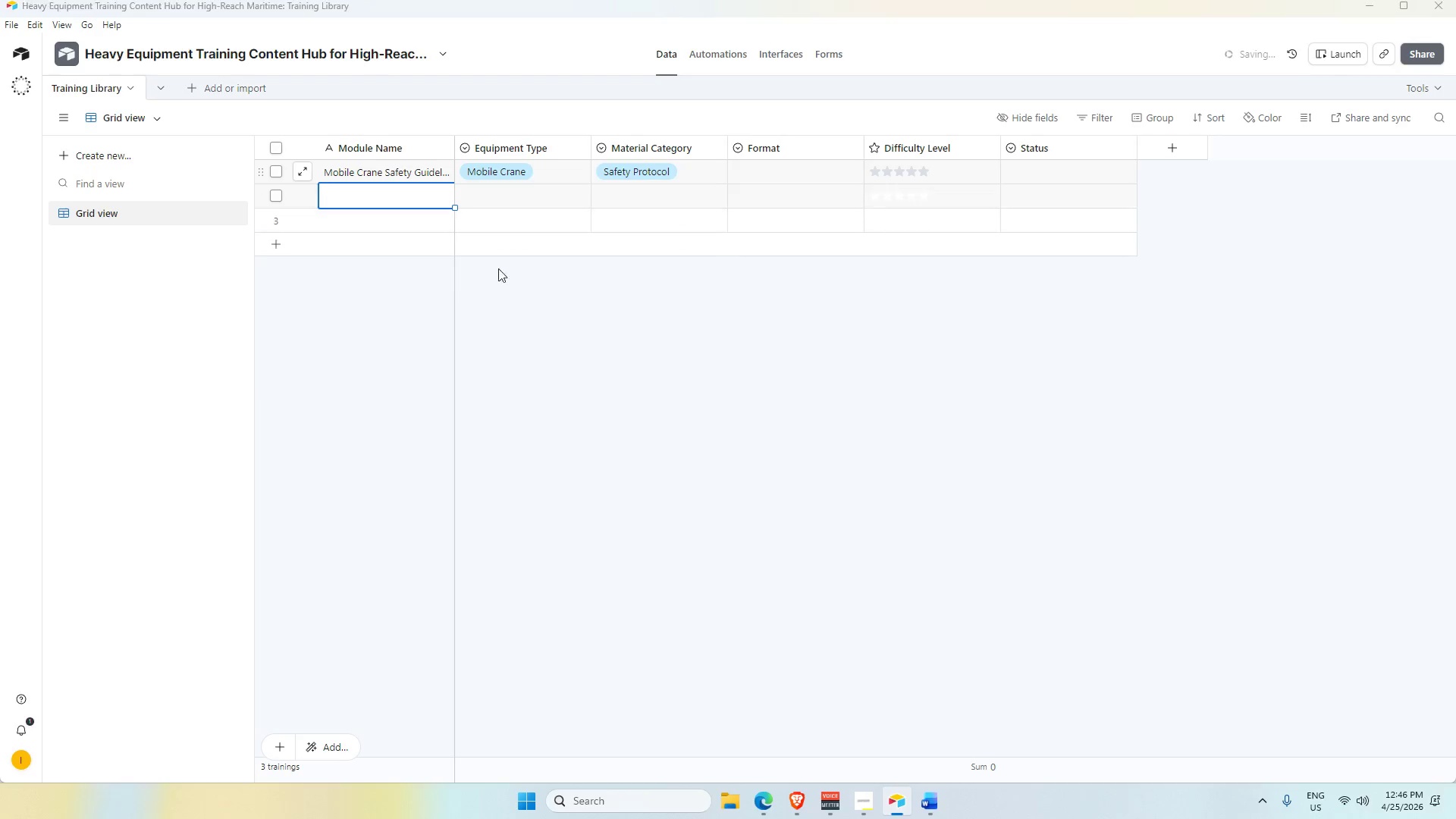 
key(Alt+Tab)
 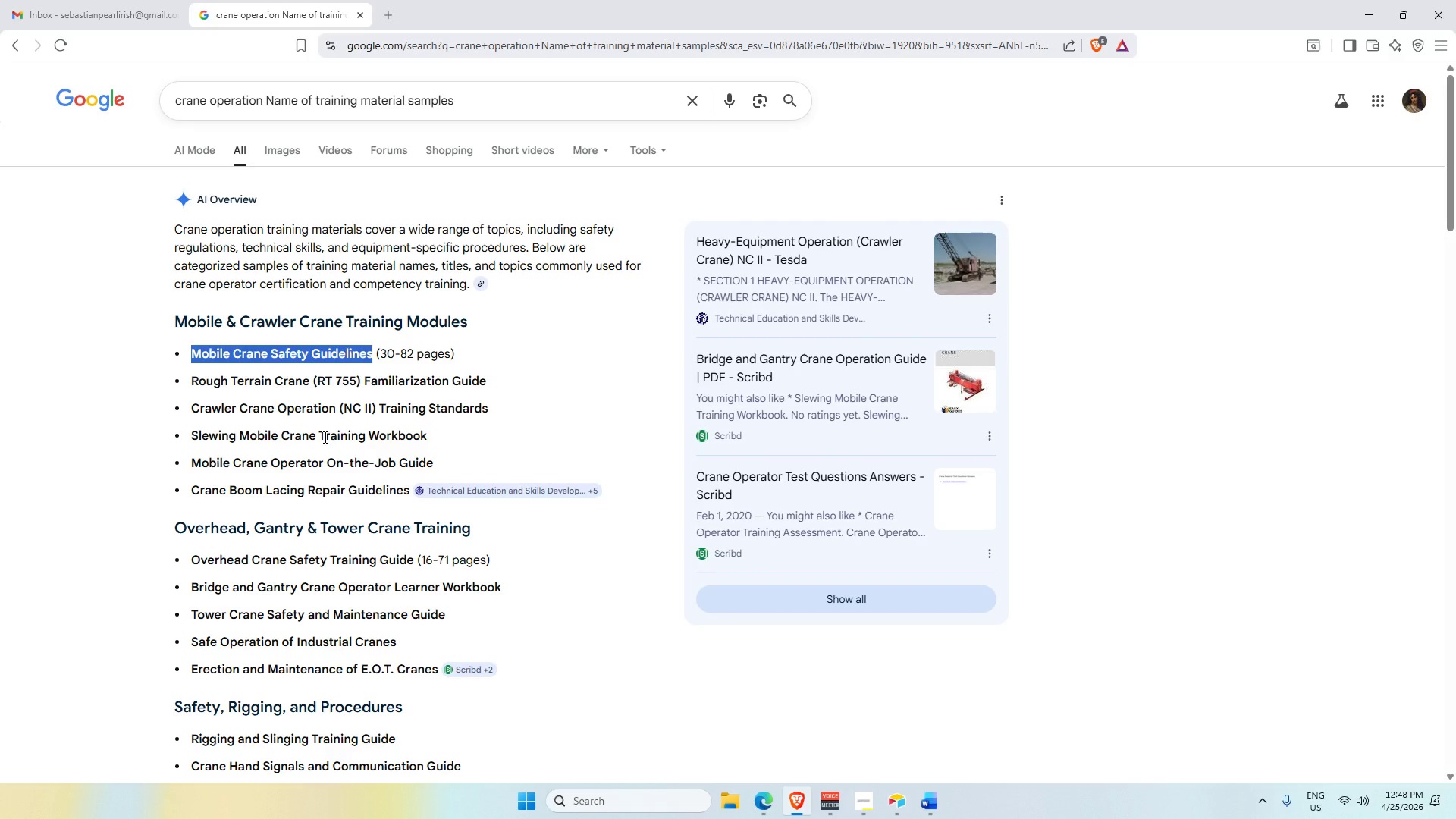 
wait(116.11)
 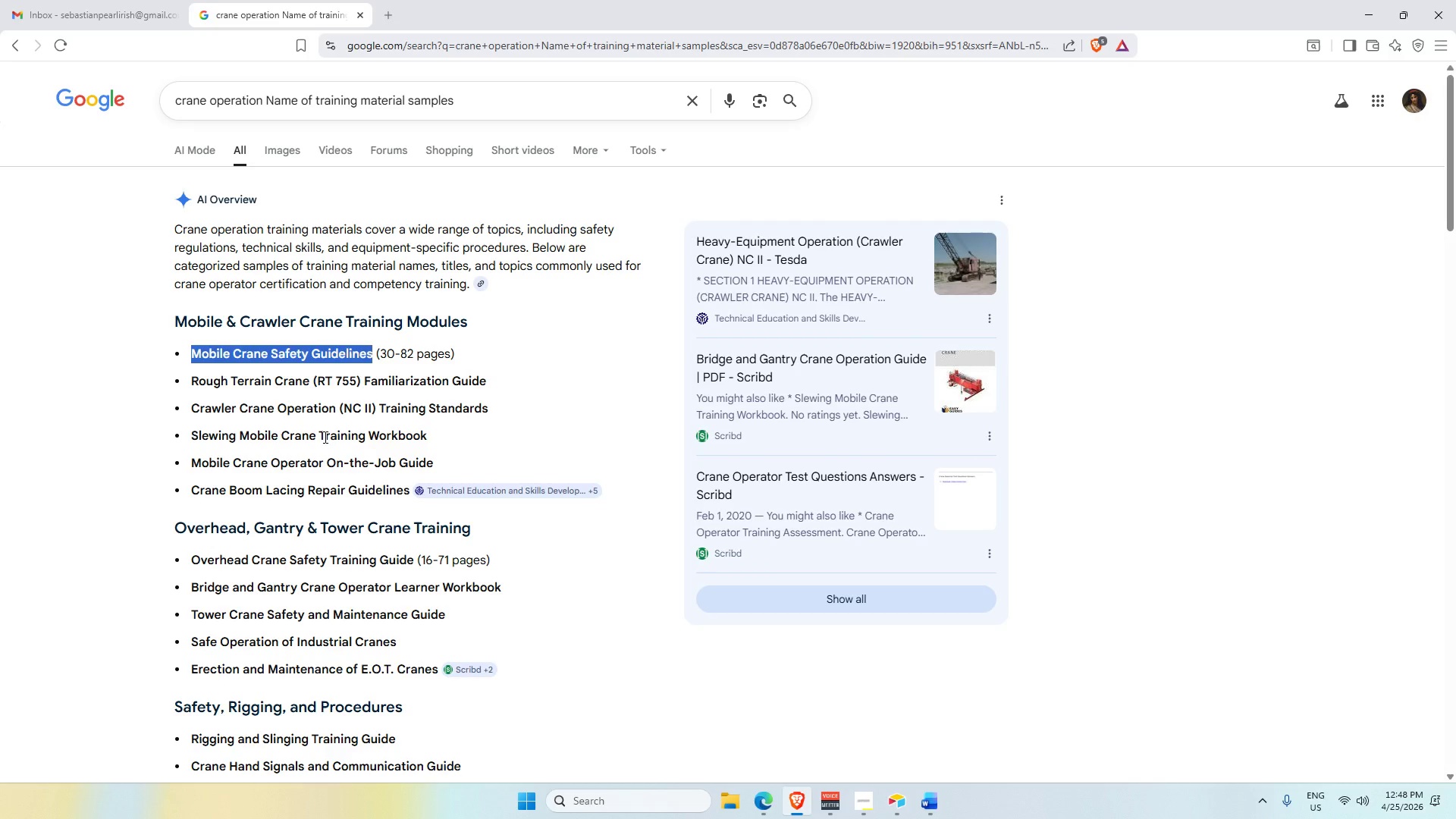 
left_click_drag(start_coordinate=[194, 378], to_coordinate=[308, 381])
 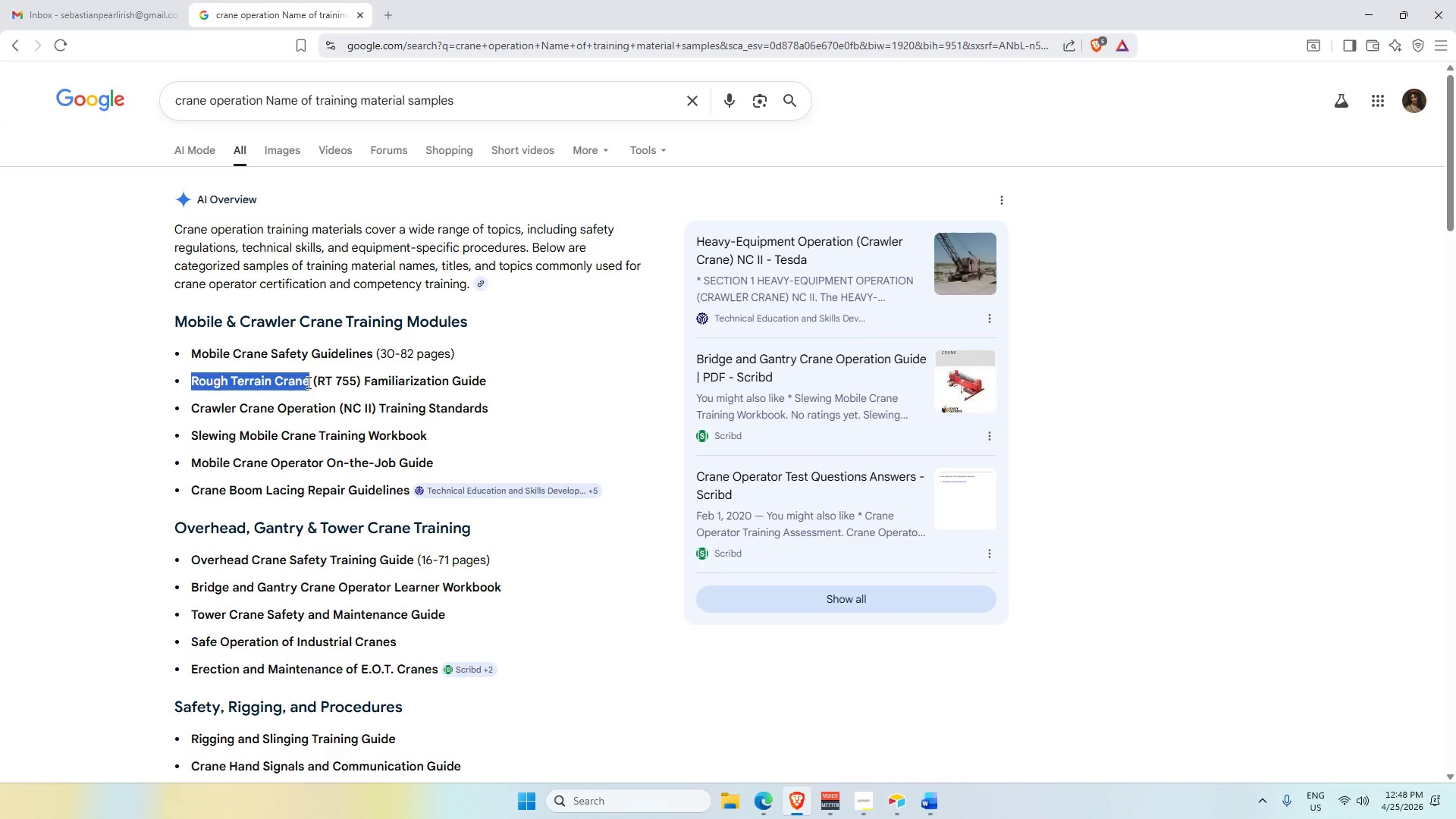 
hold_key(key=ControlLeft, duration=3.88)
 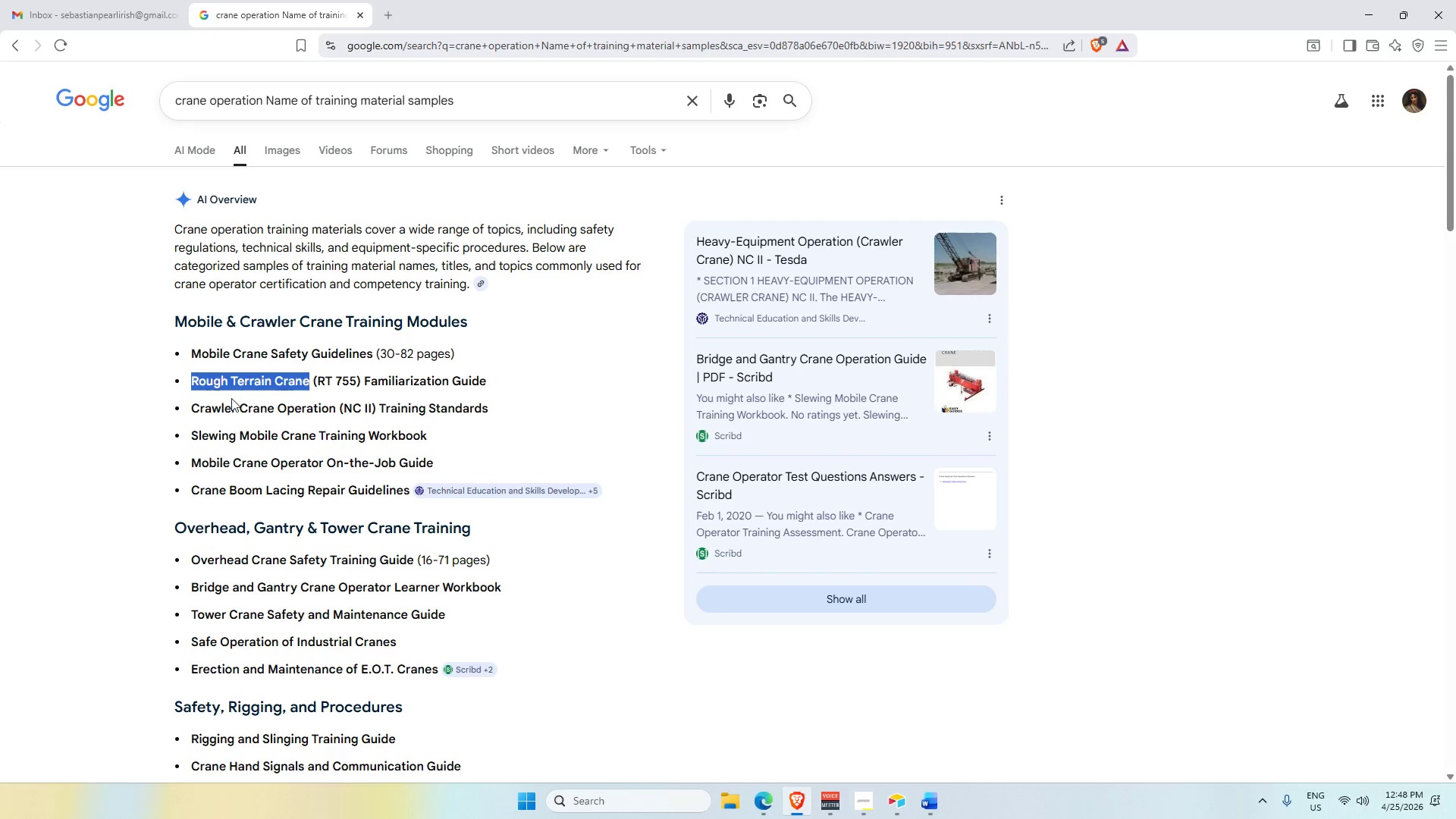 
left_click([273, 390])
 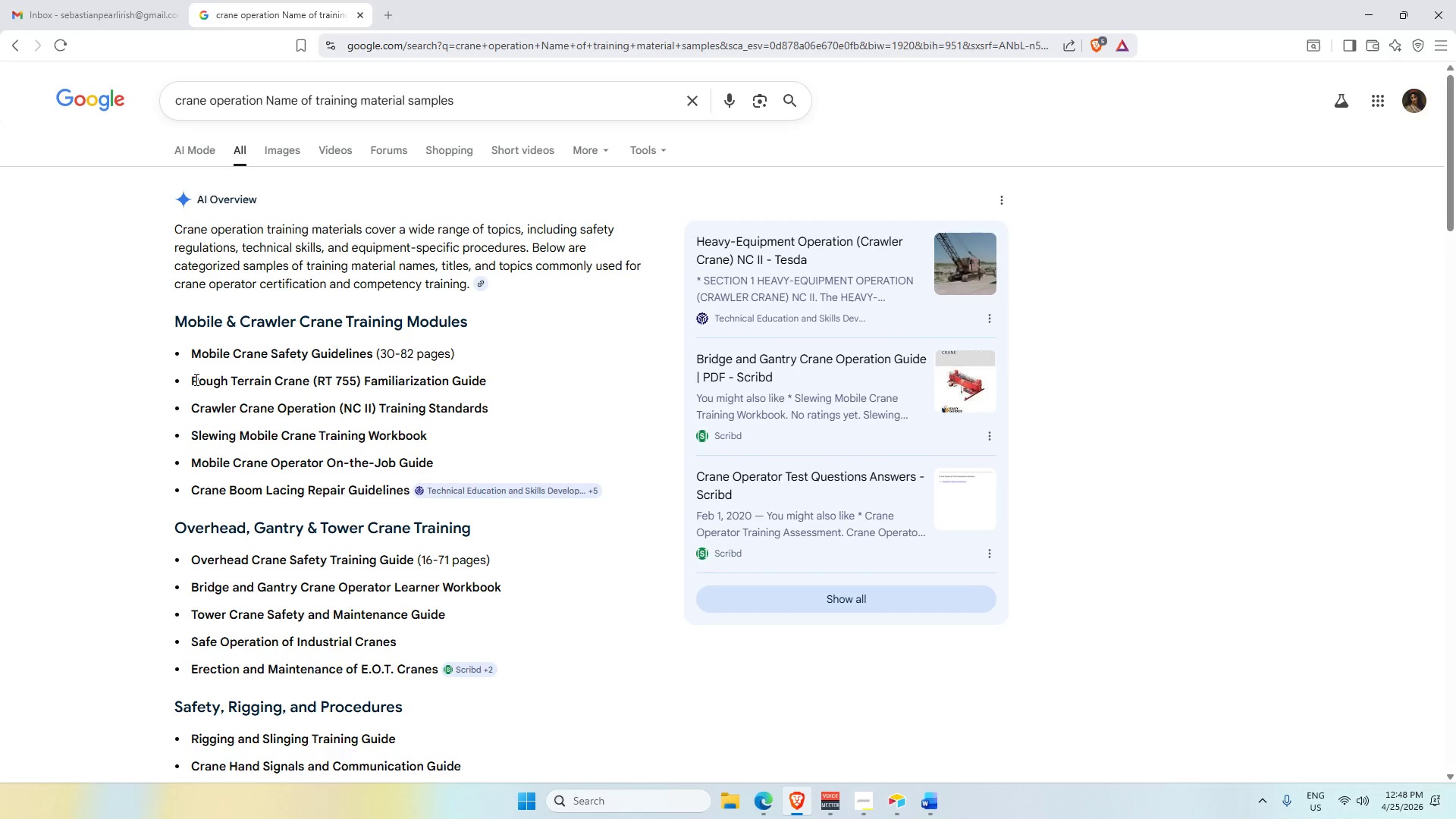 
left_click_drag(start_coordinate=[191, 379], to_coordinate=[487, 387])
 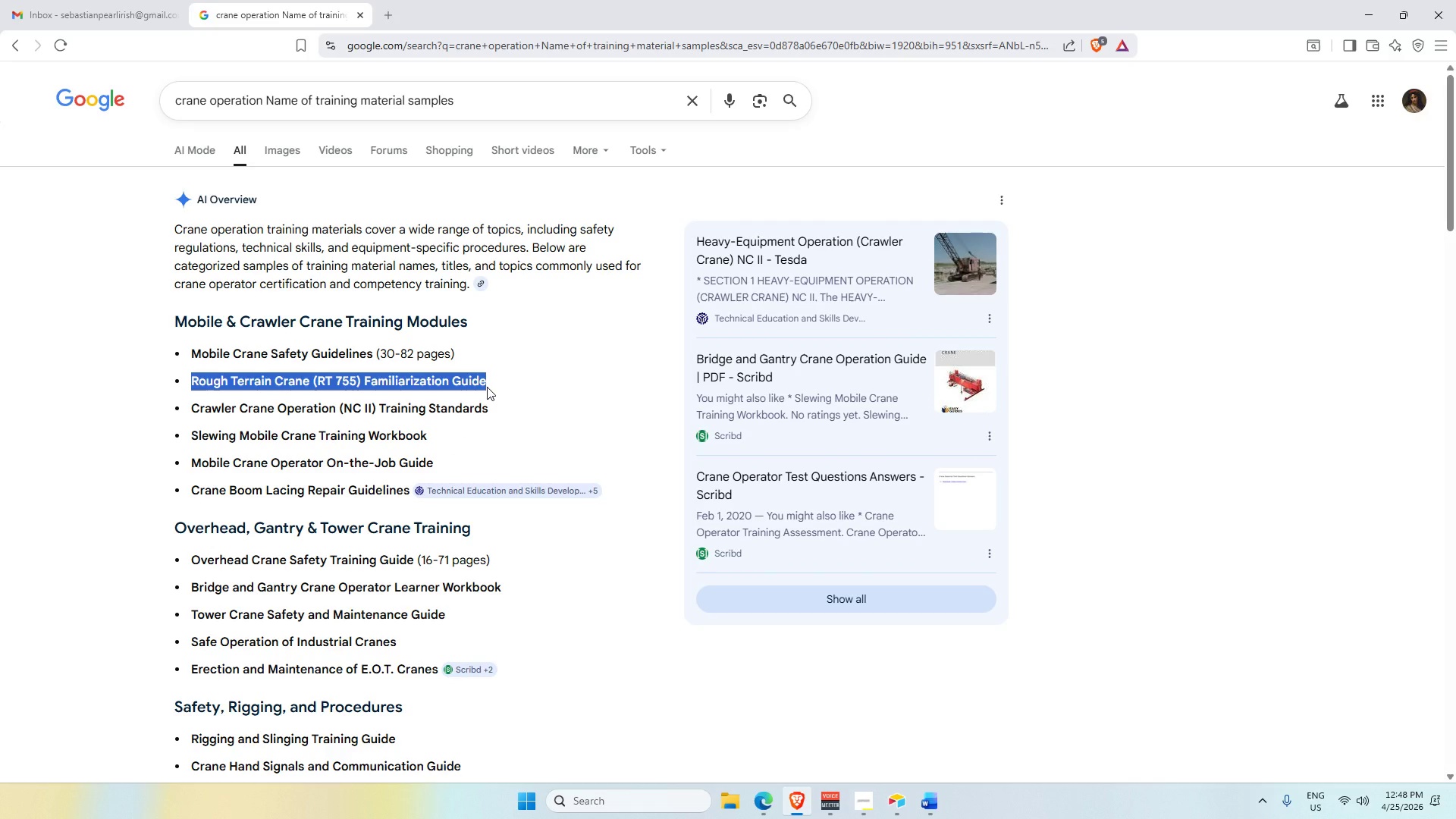 
key(Control+C)
 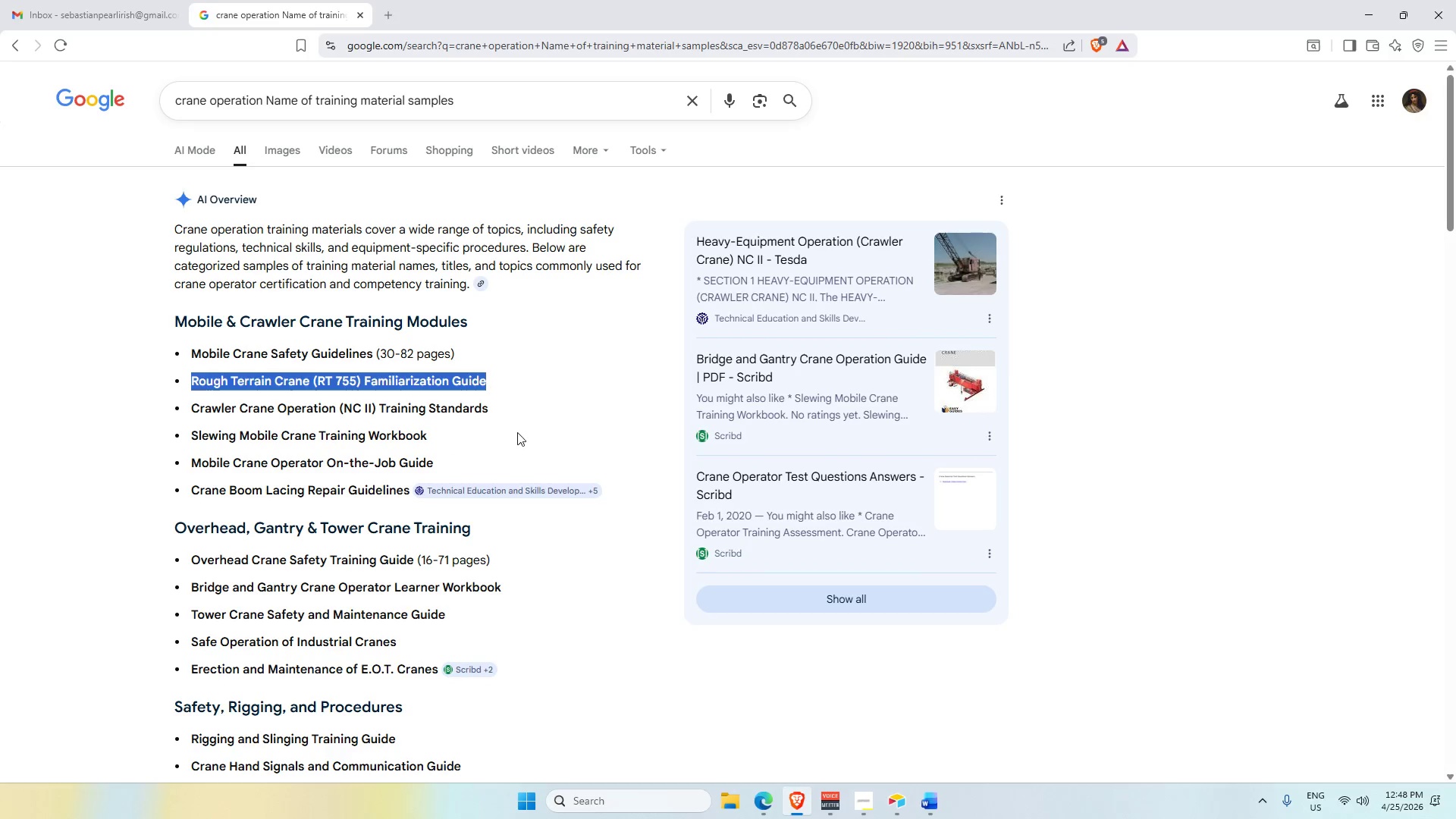 
key(Alt+AltLeft)
 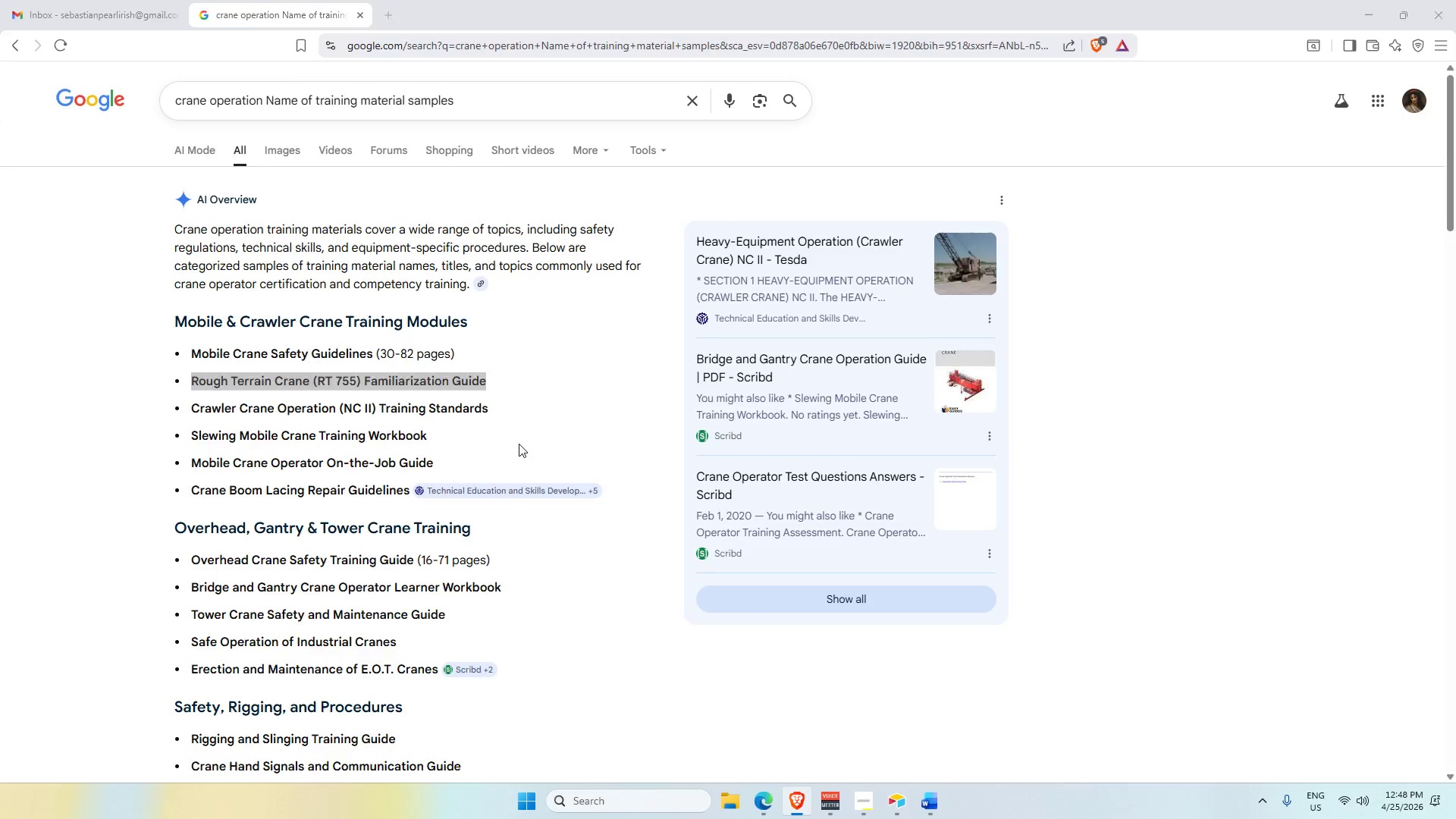 
key(Alt+Tab)
 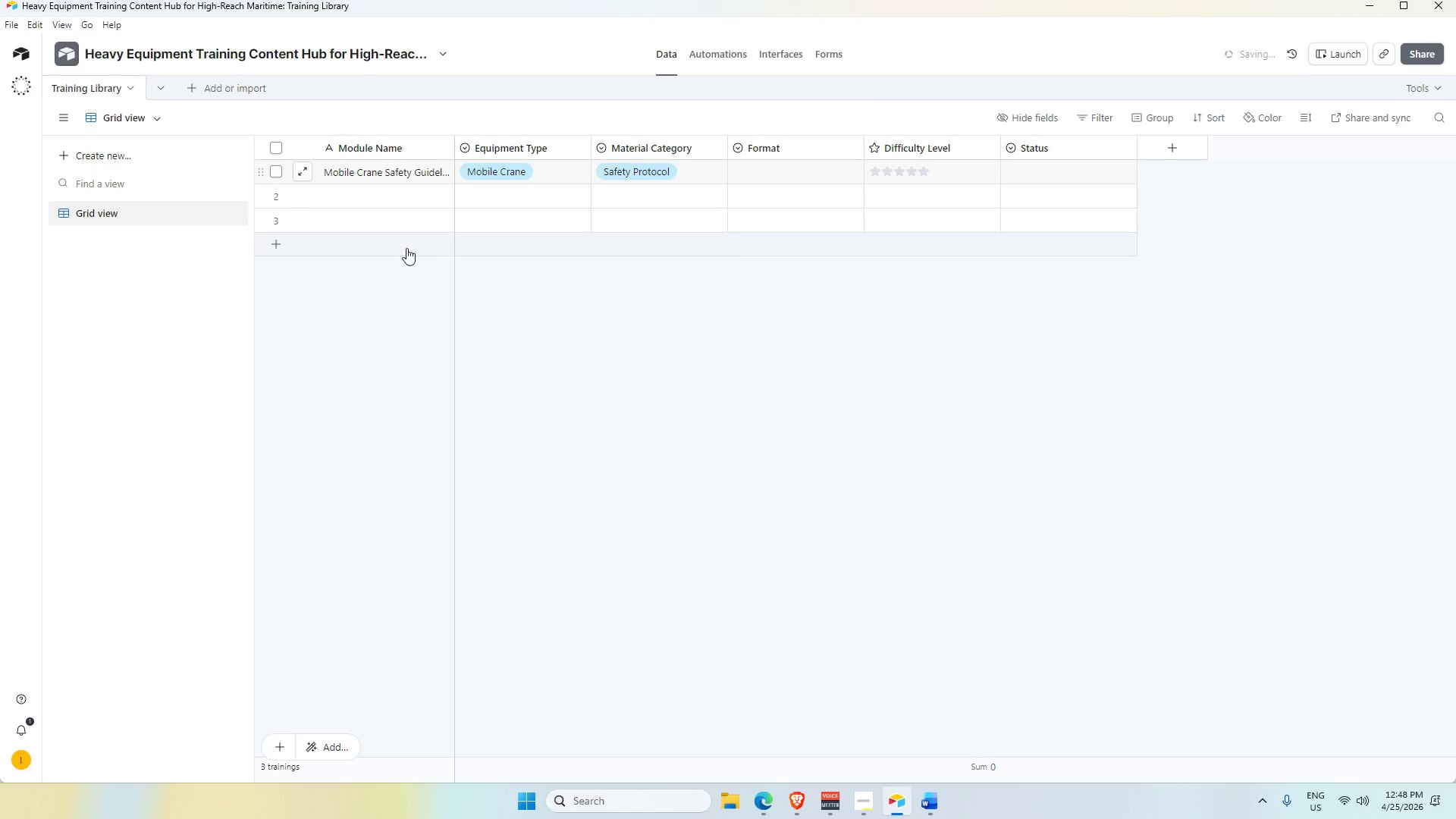 
left_click([409, 216])
 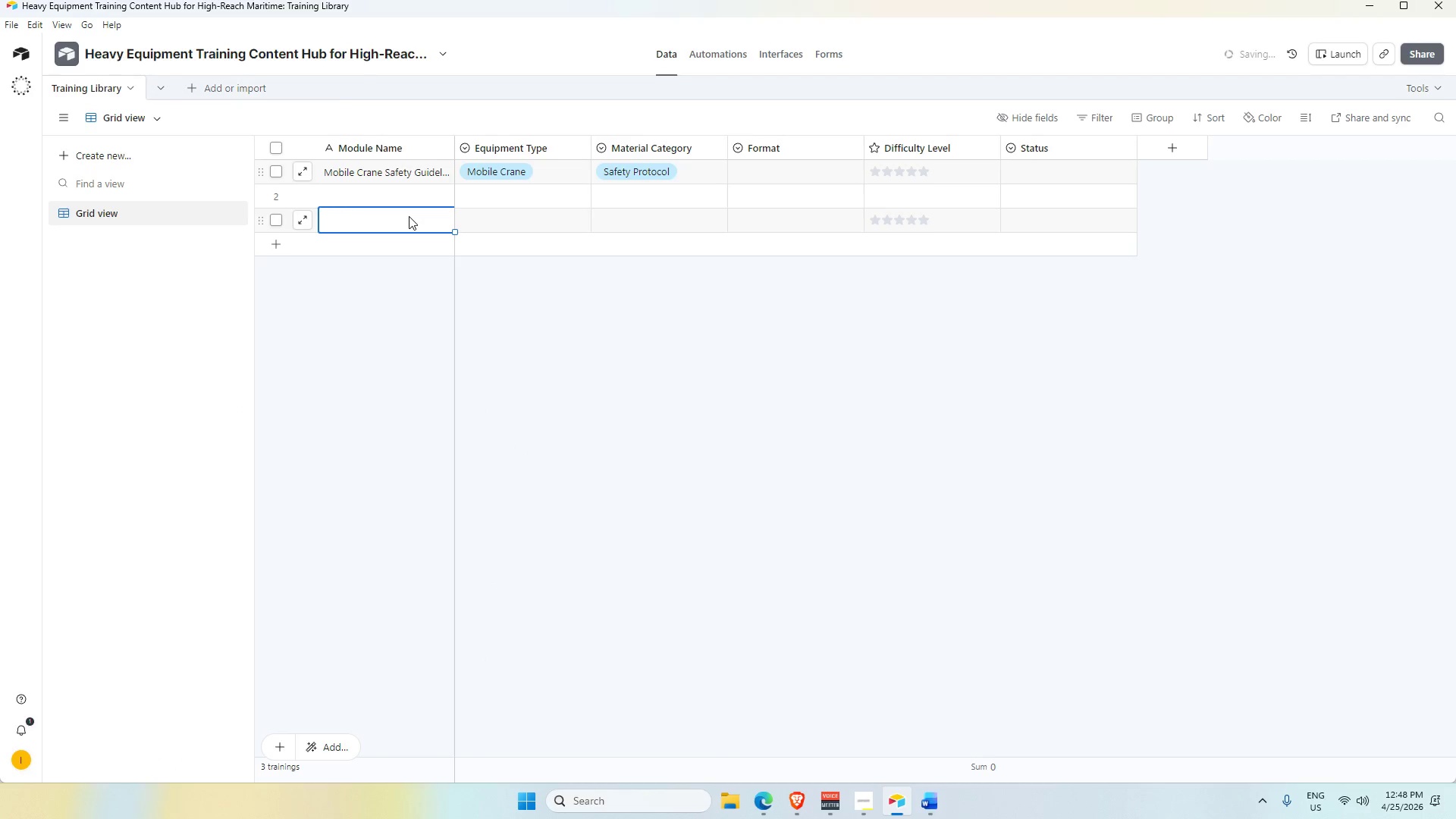 
key(Control+V)
 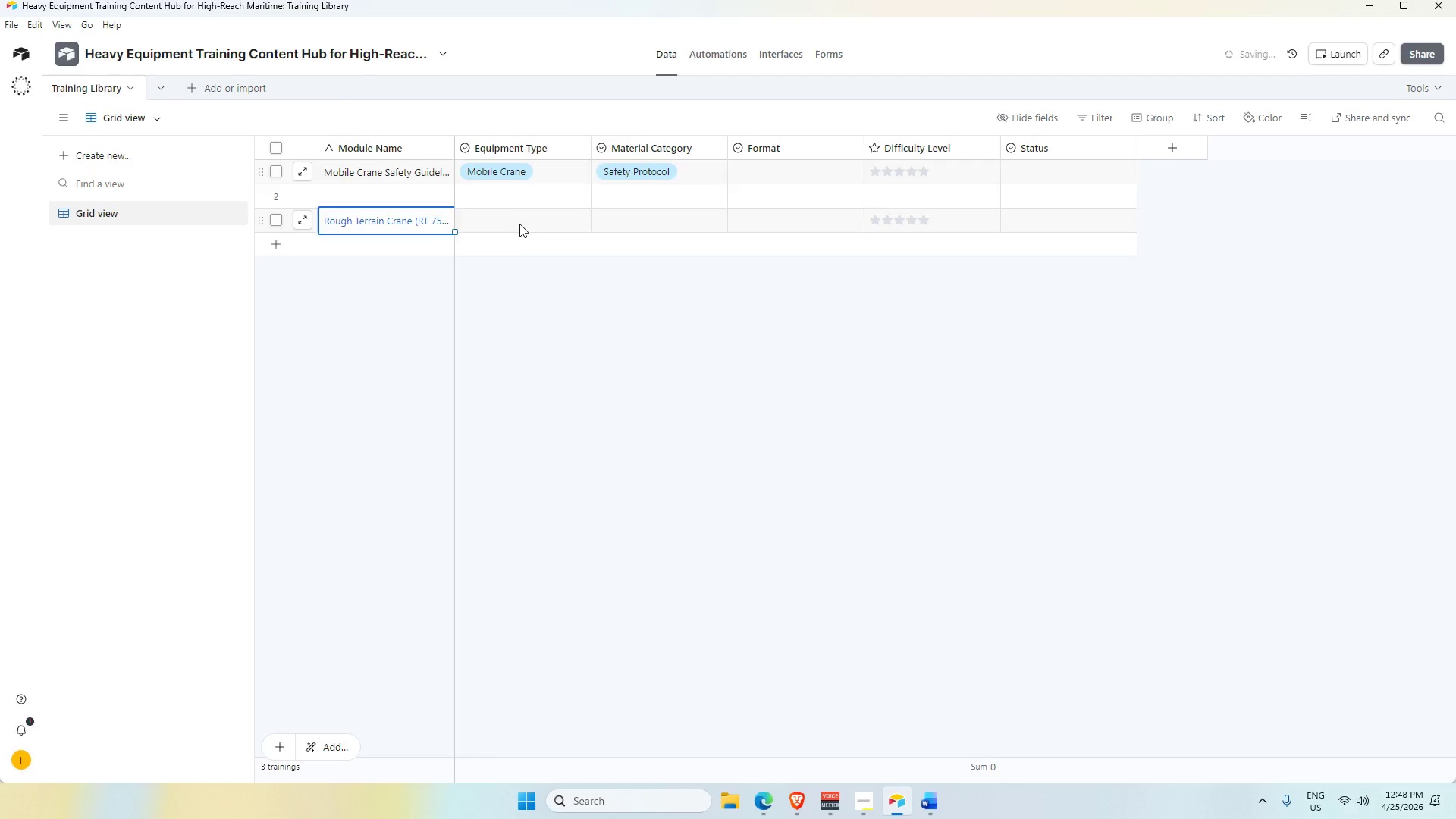 
double_click([519, 224])
 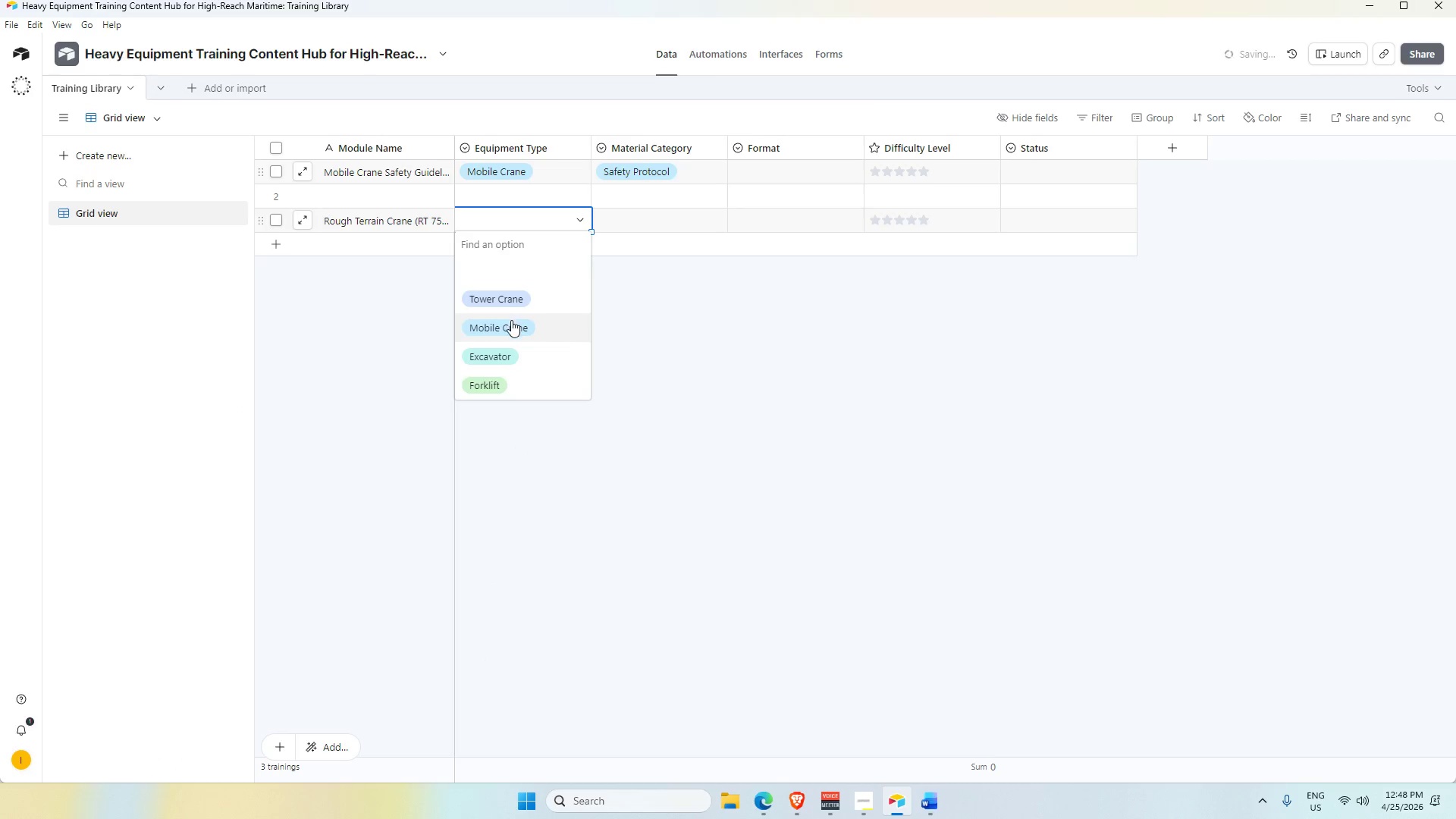 
left_click([510, 324])
 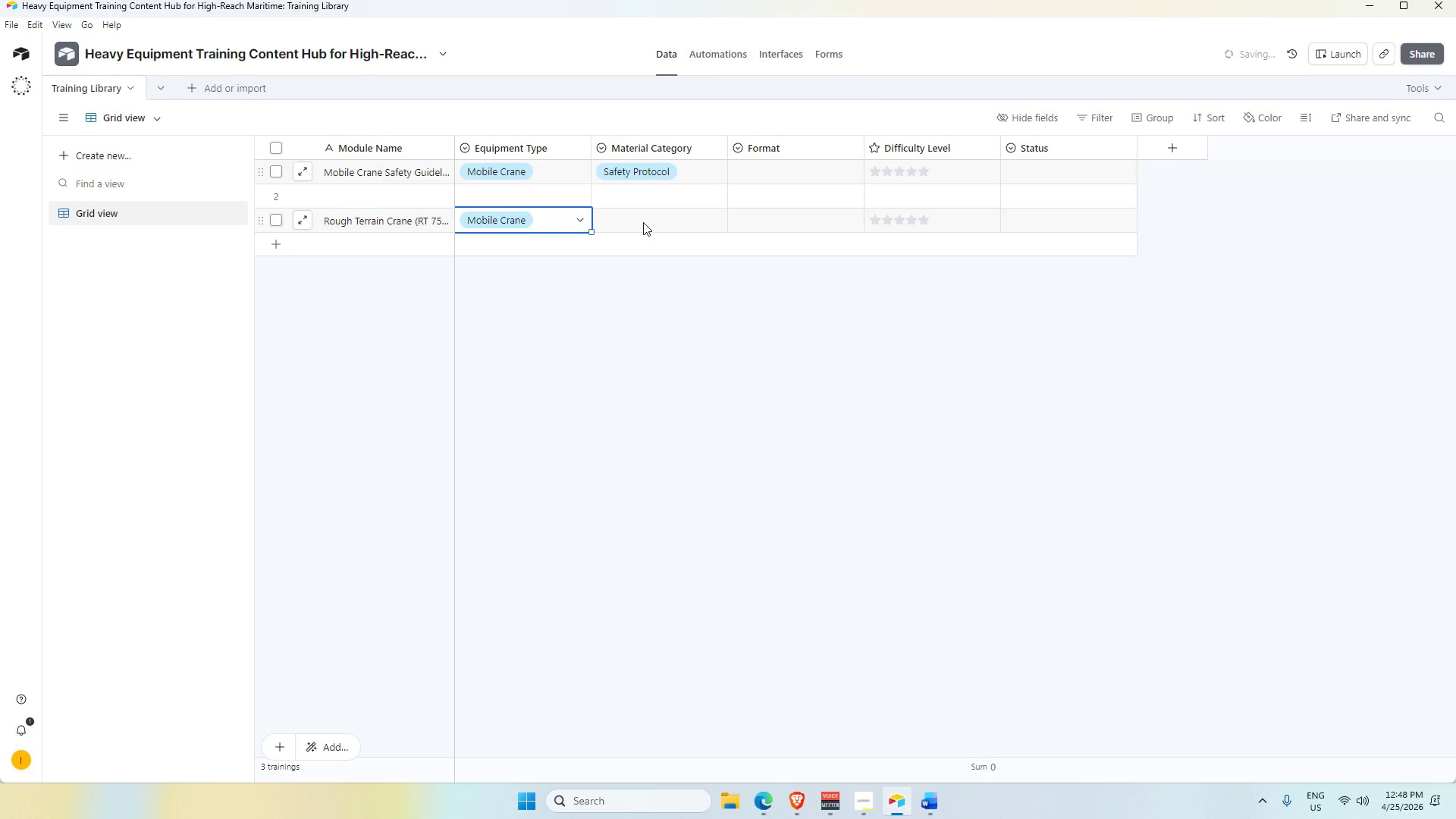 
double_click([643, 220])
 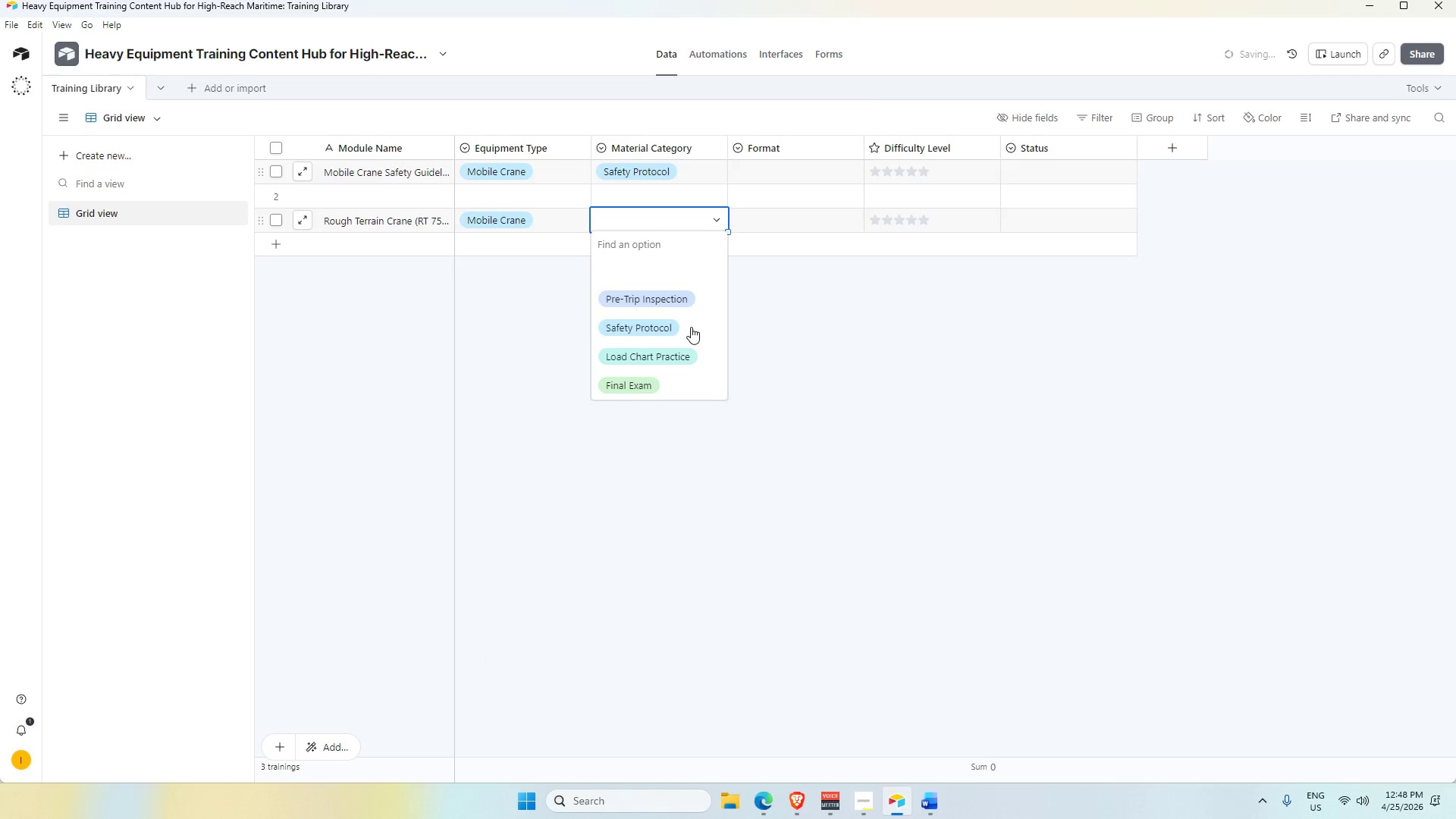 
key(Alt+Tab)
 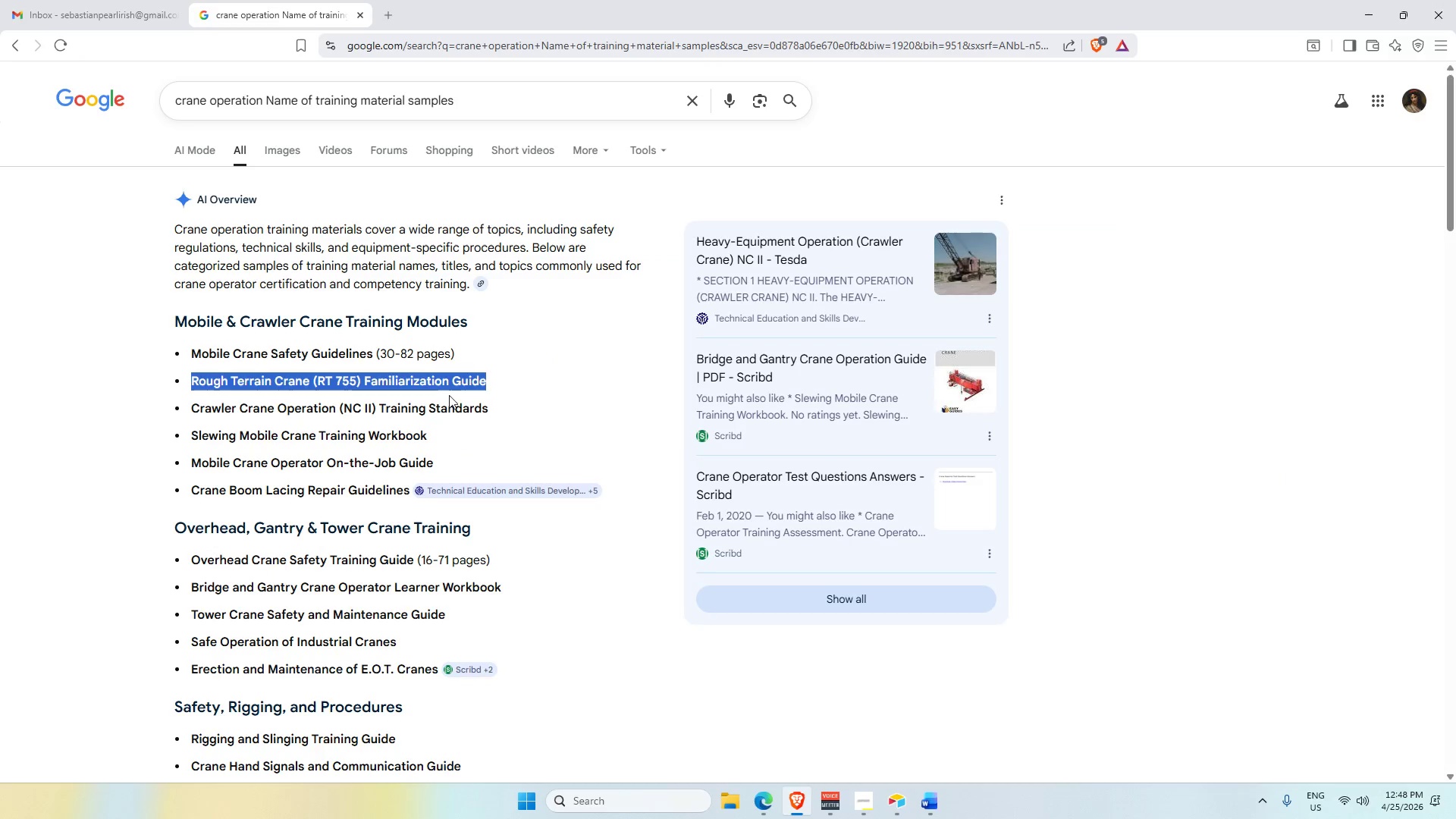 
key(Alt+AltLeft)
 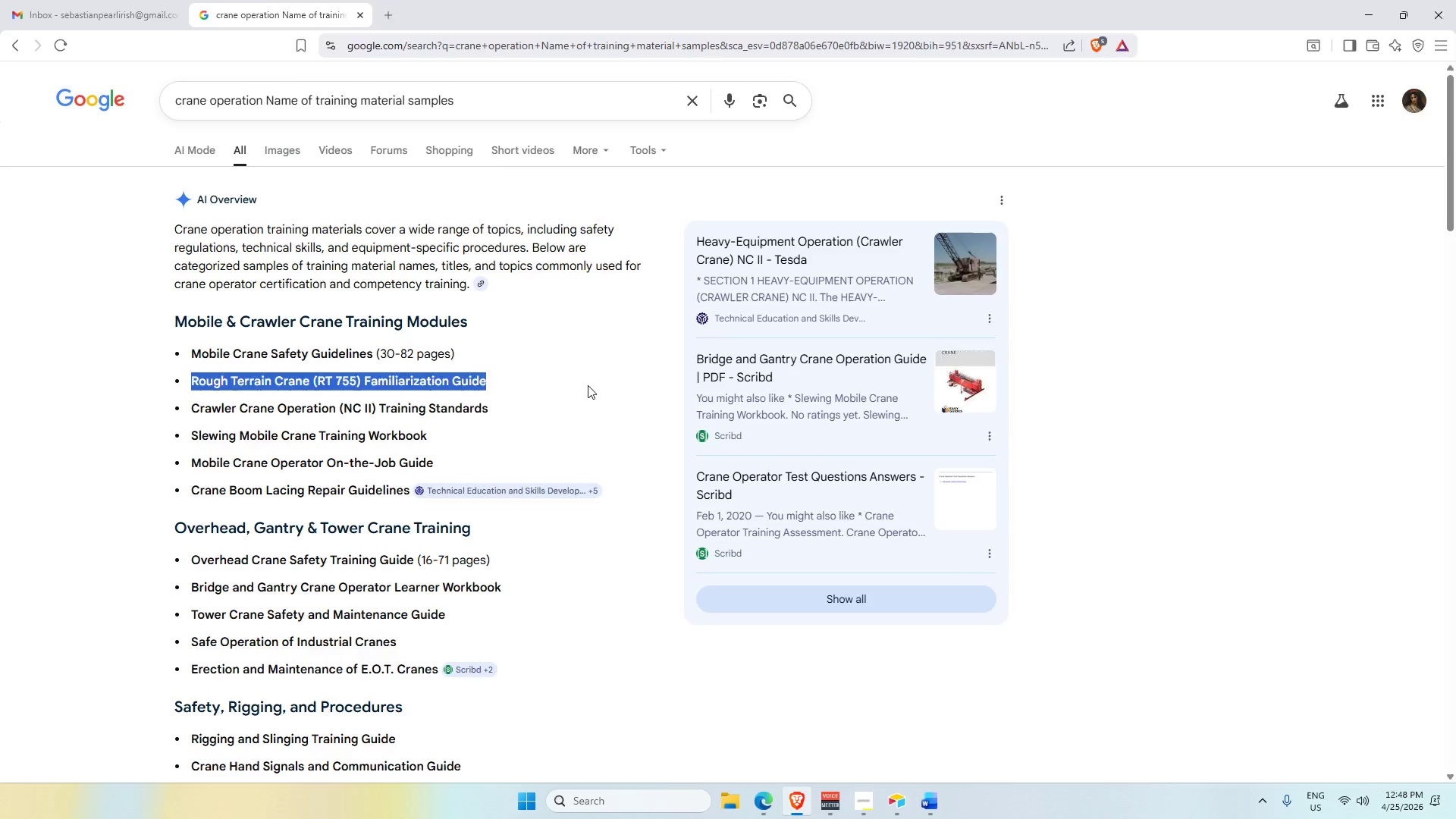 
key(Alt+Tab)
 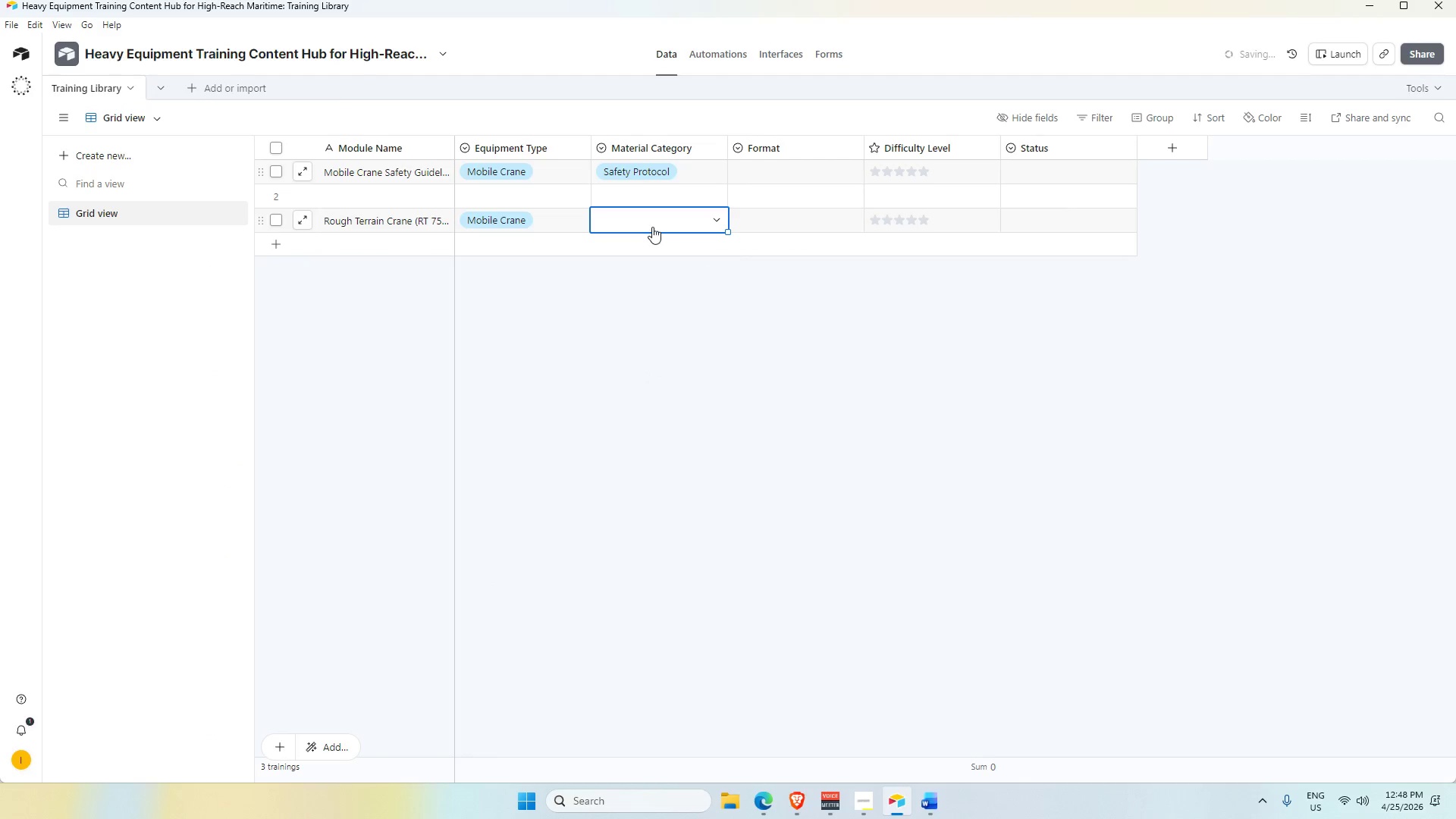 
left_click([652, 227])
 